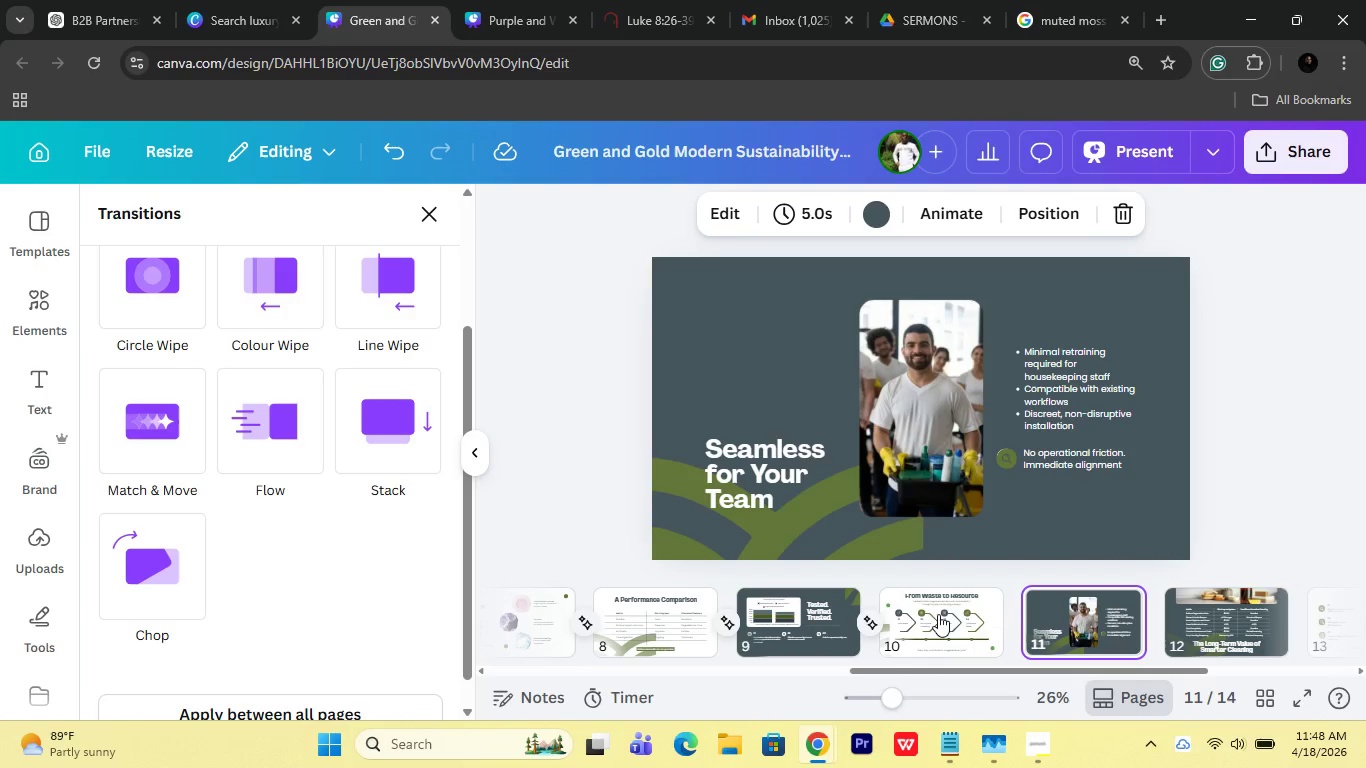 
mouse_move([991, 617])
 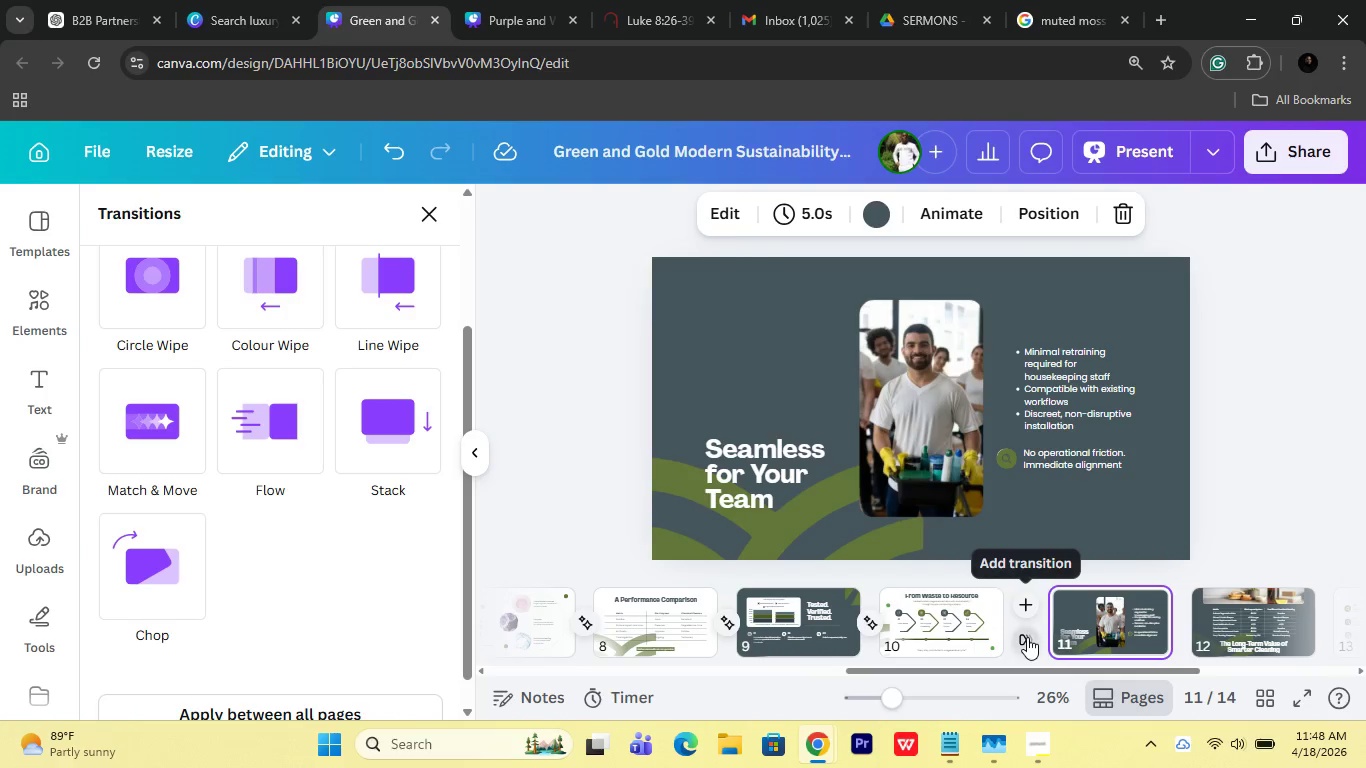 
left_click([1027, 637])
 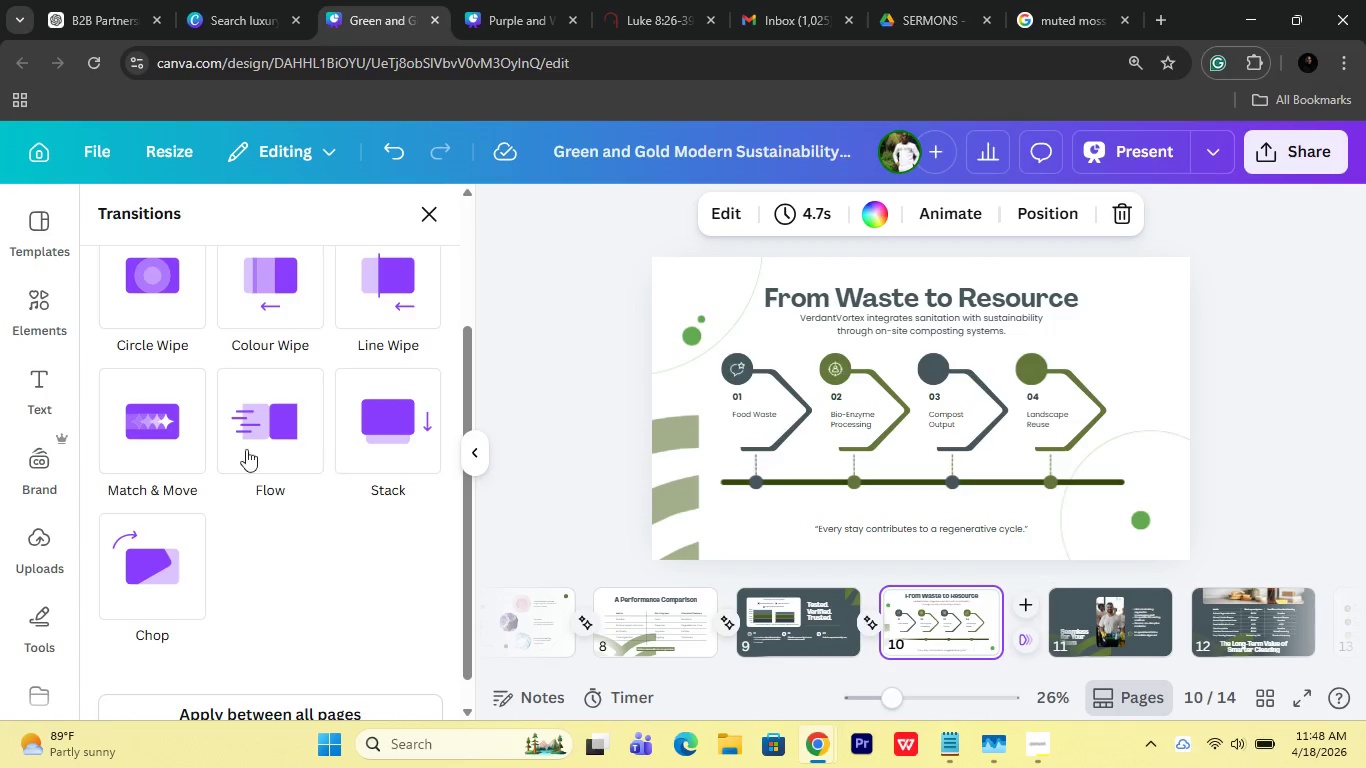 
left_click([183, 451])
 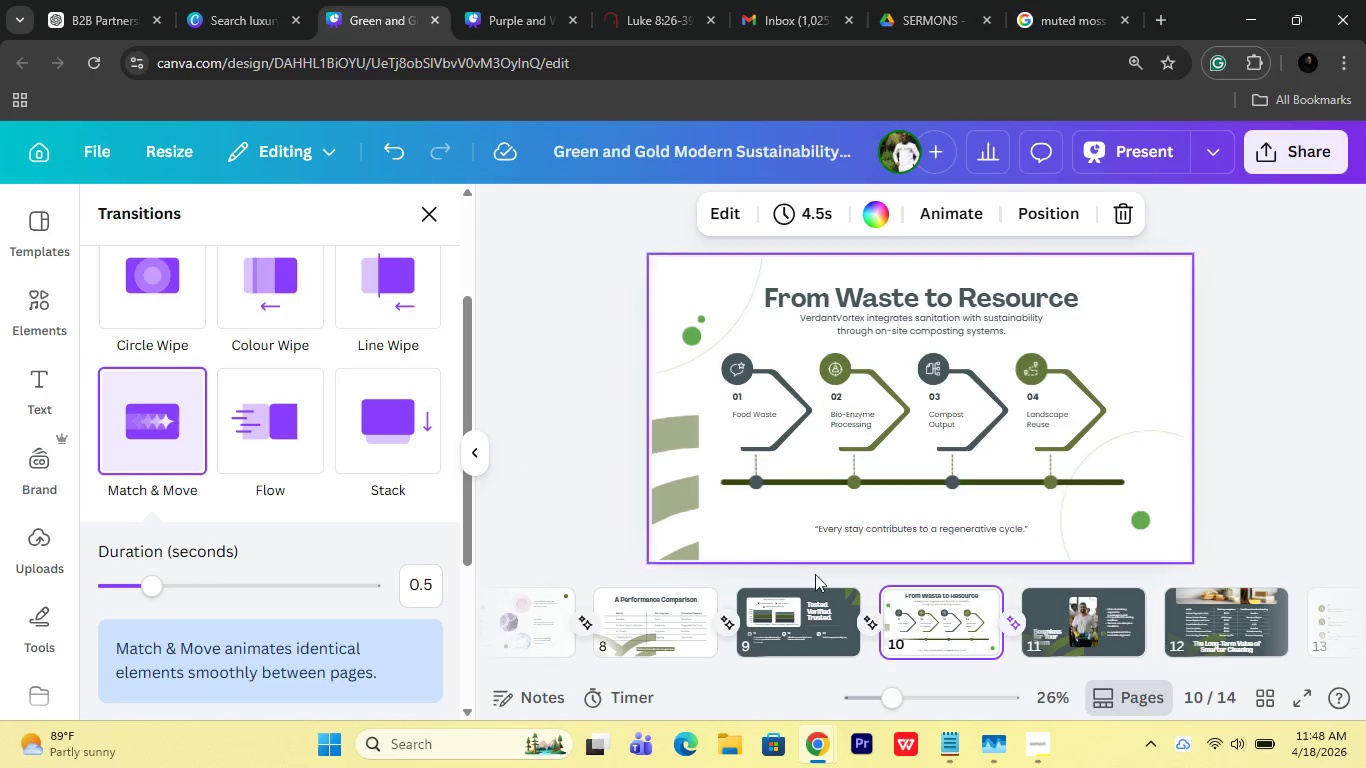 
scroll: coordinate [1009, 633], scroll_direction: down, amount: 2.0
 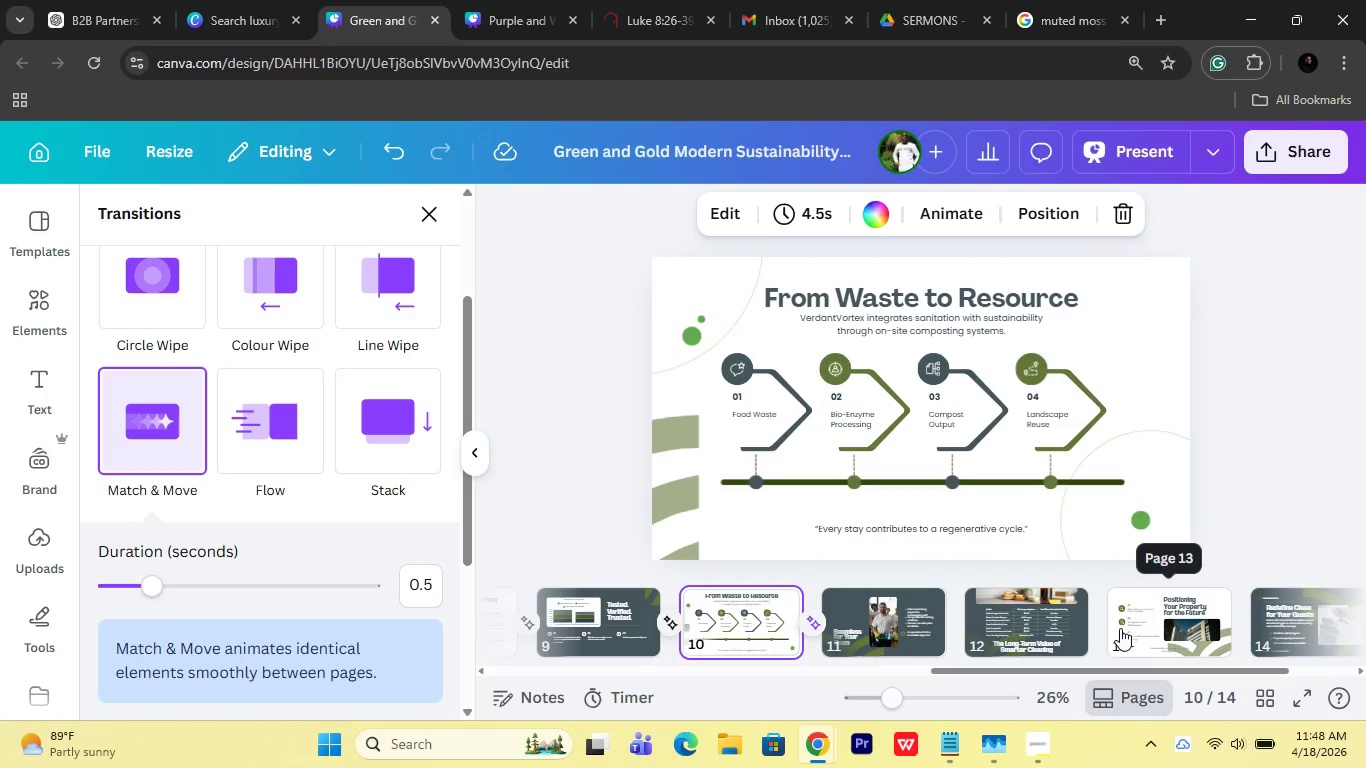 
mouse_move([944, 605])
 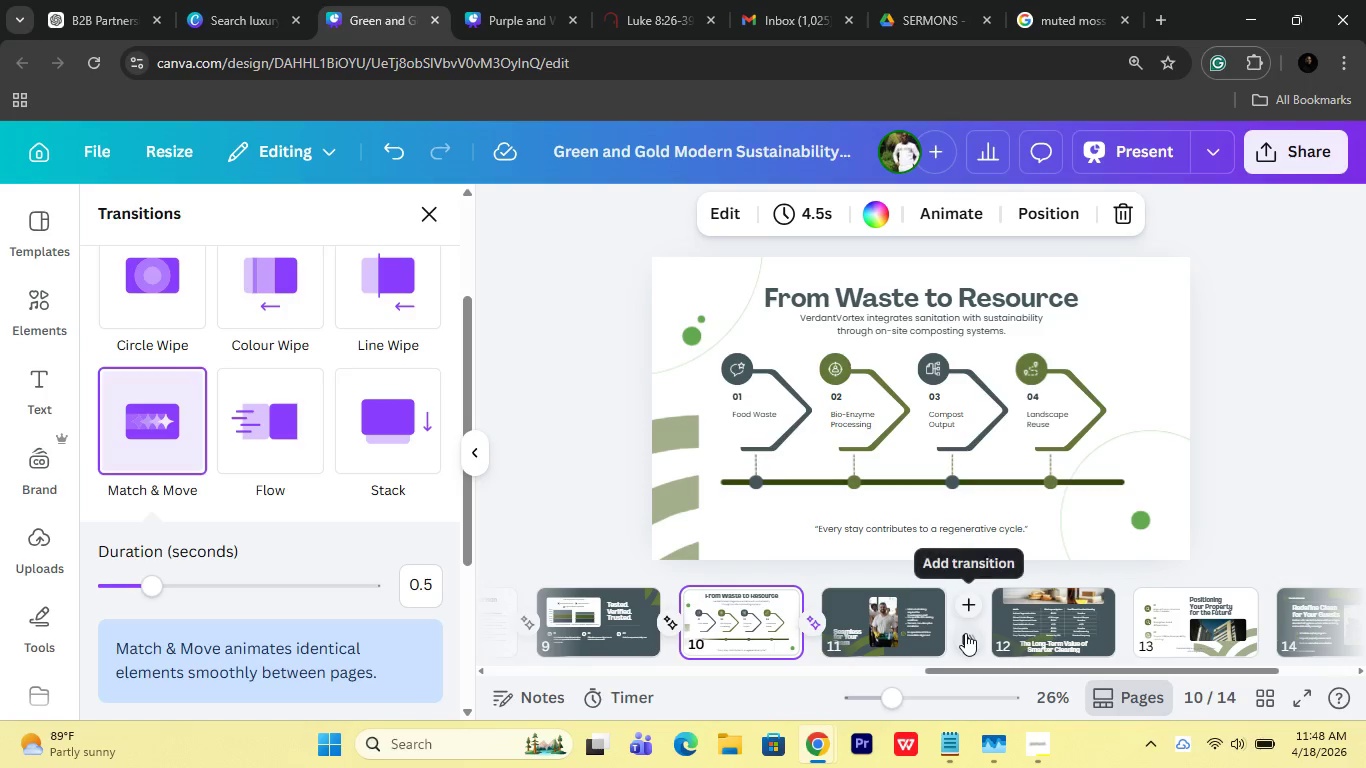 
left_click([965, 633])
 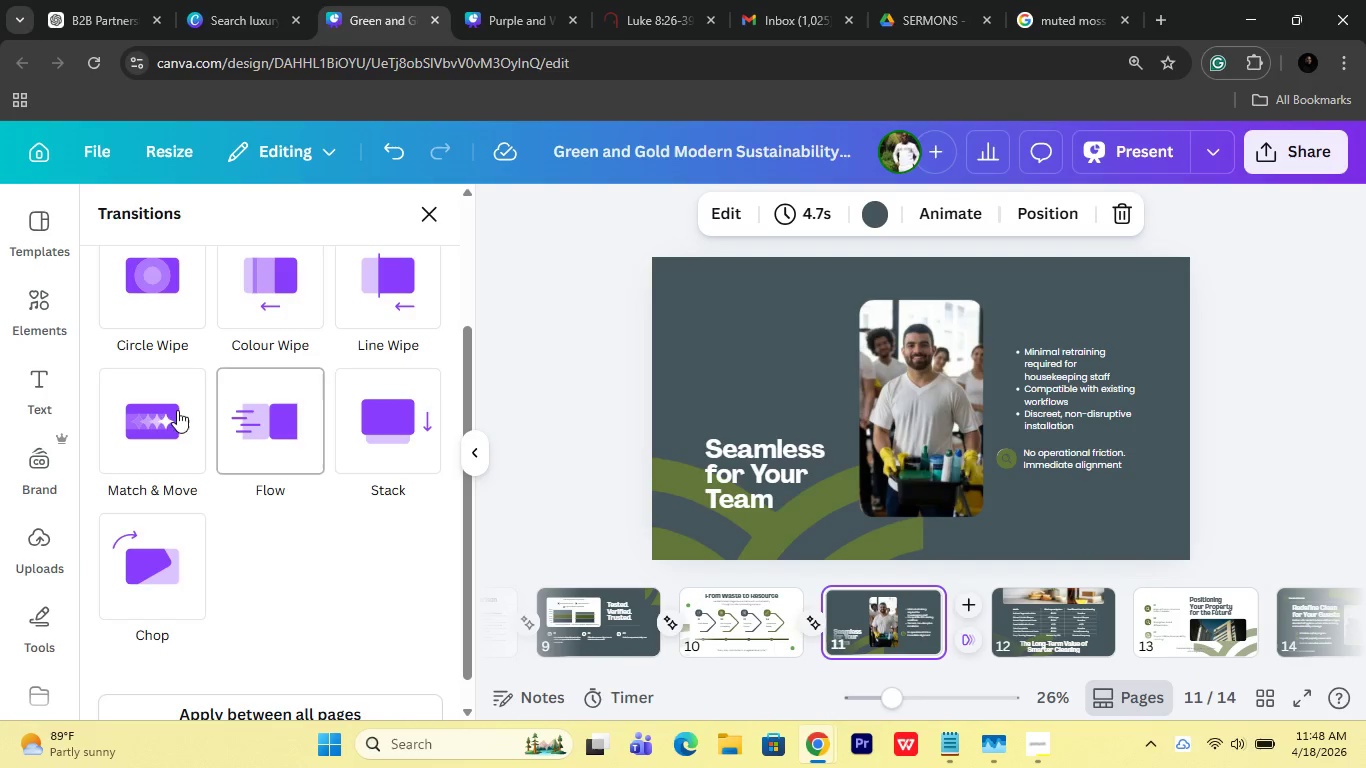 
left_click([164, 418])
 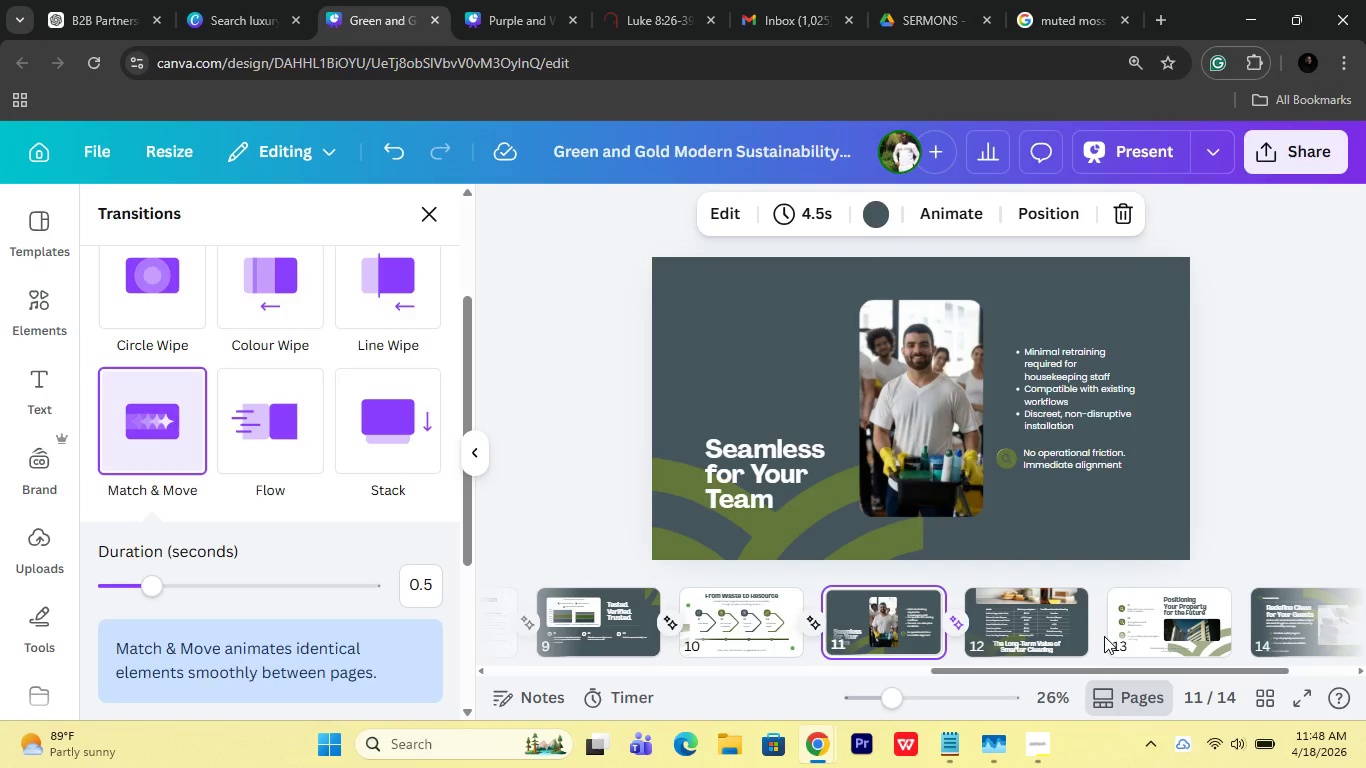 
left_click([1104, 636])
 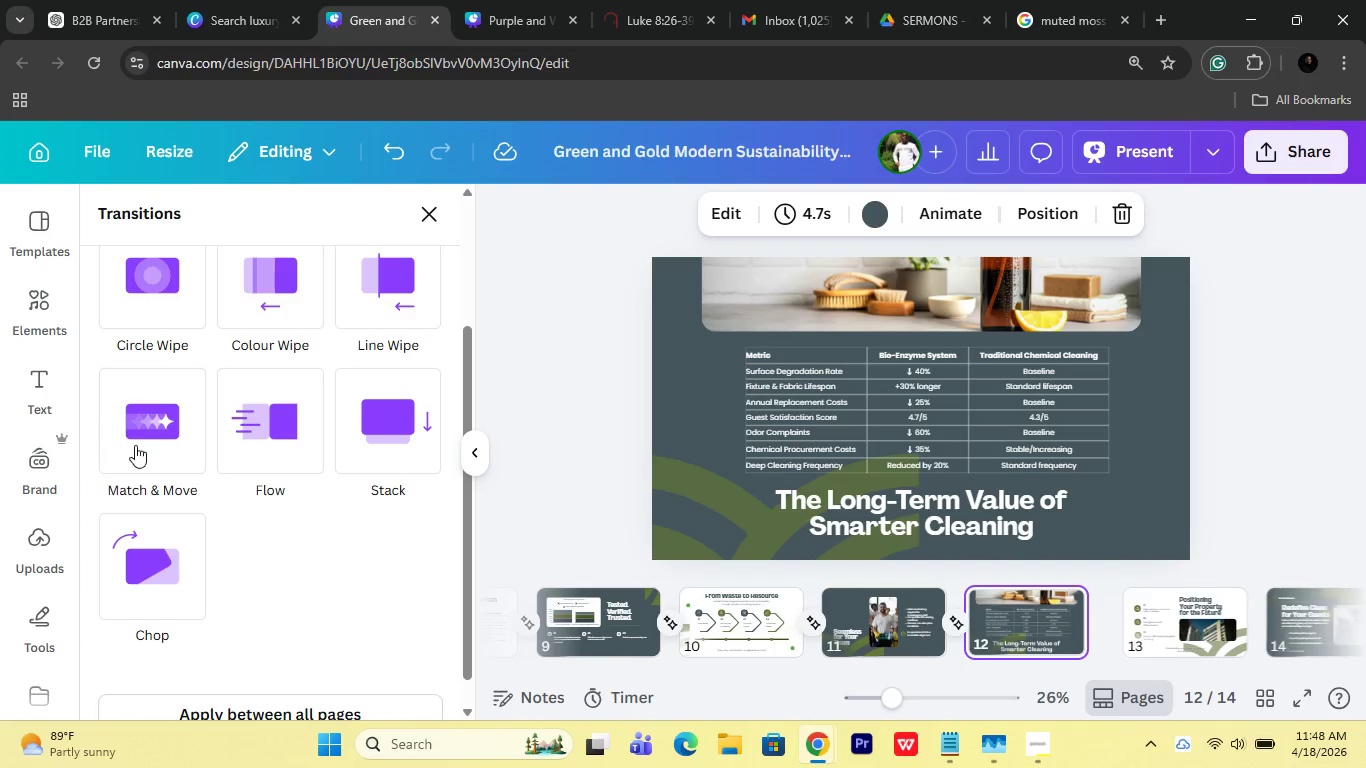 
left_click([135, 445])
 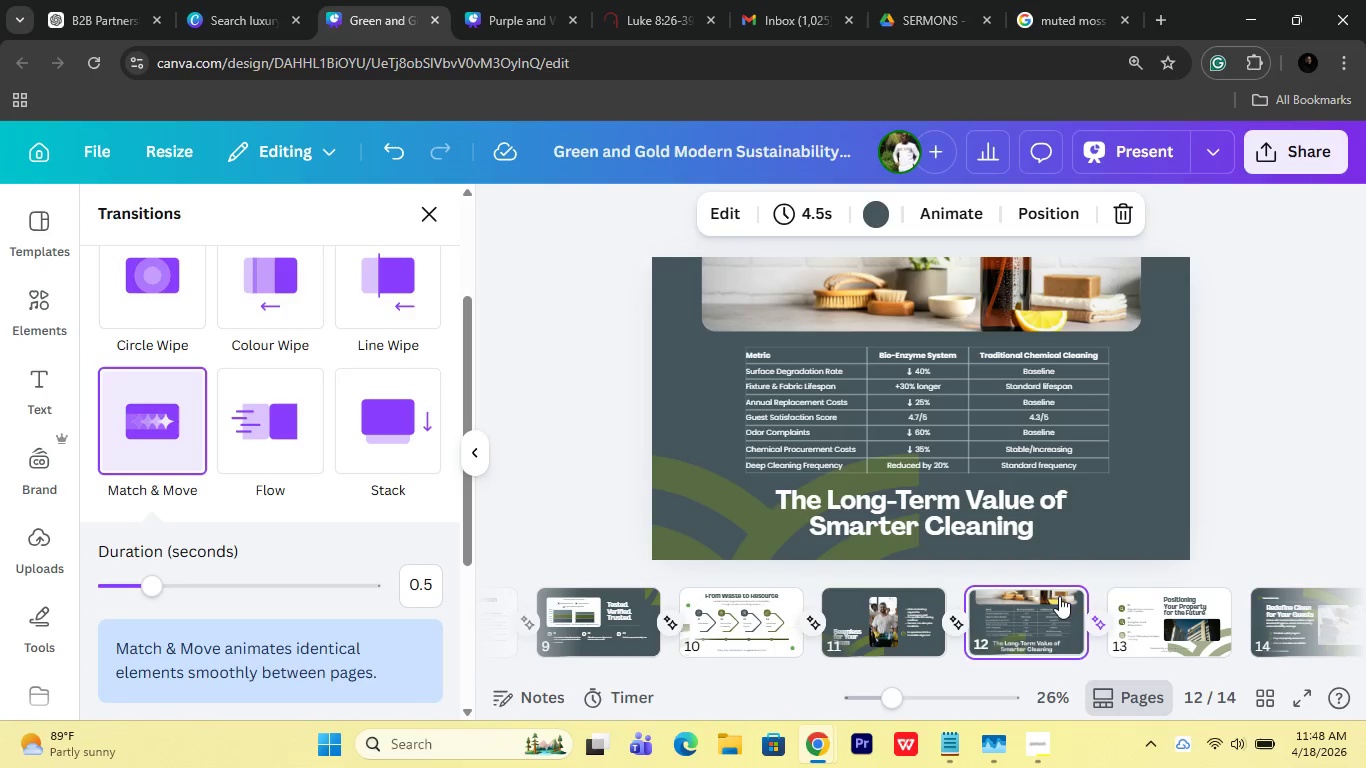 
scroll: coordinate [1096, 640], scroll_direction: down, amount: 2.0
 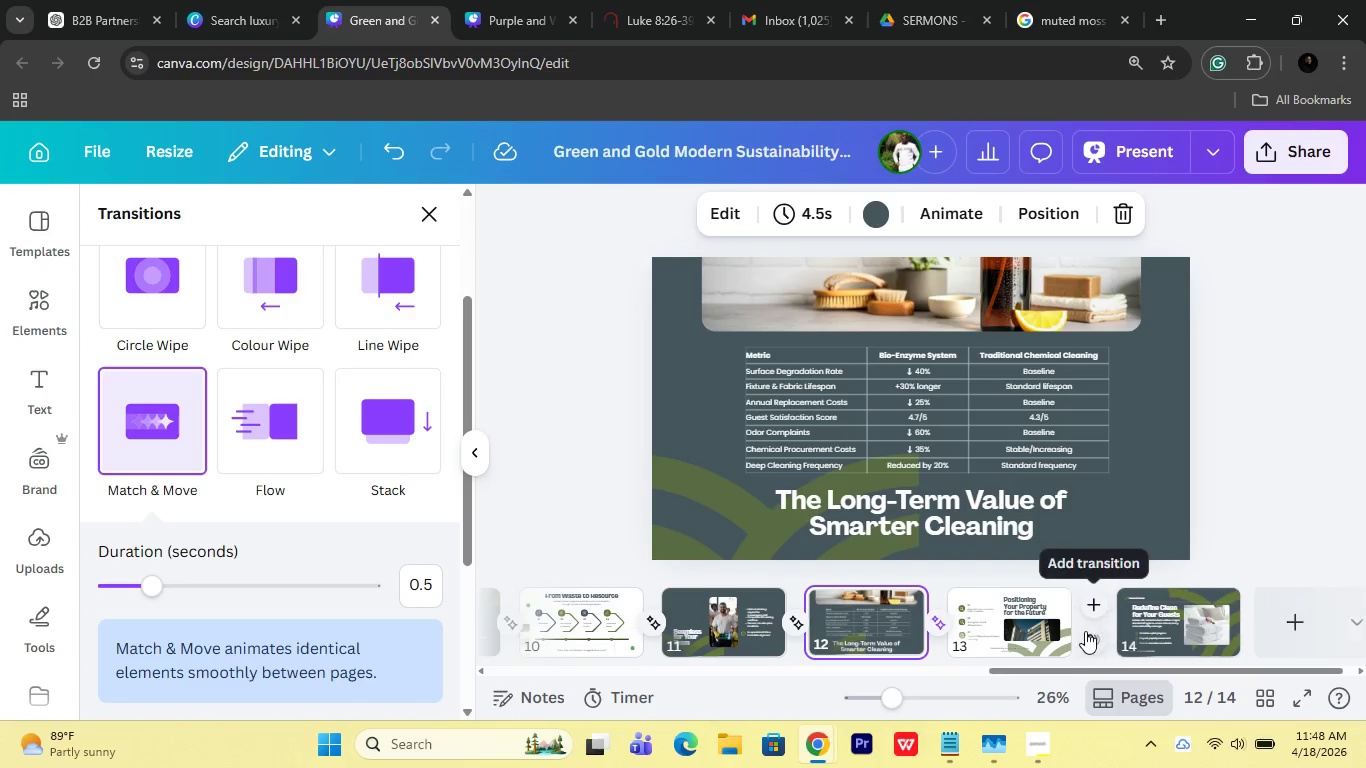 
left_click([1087, 636])
 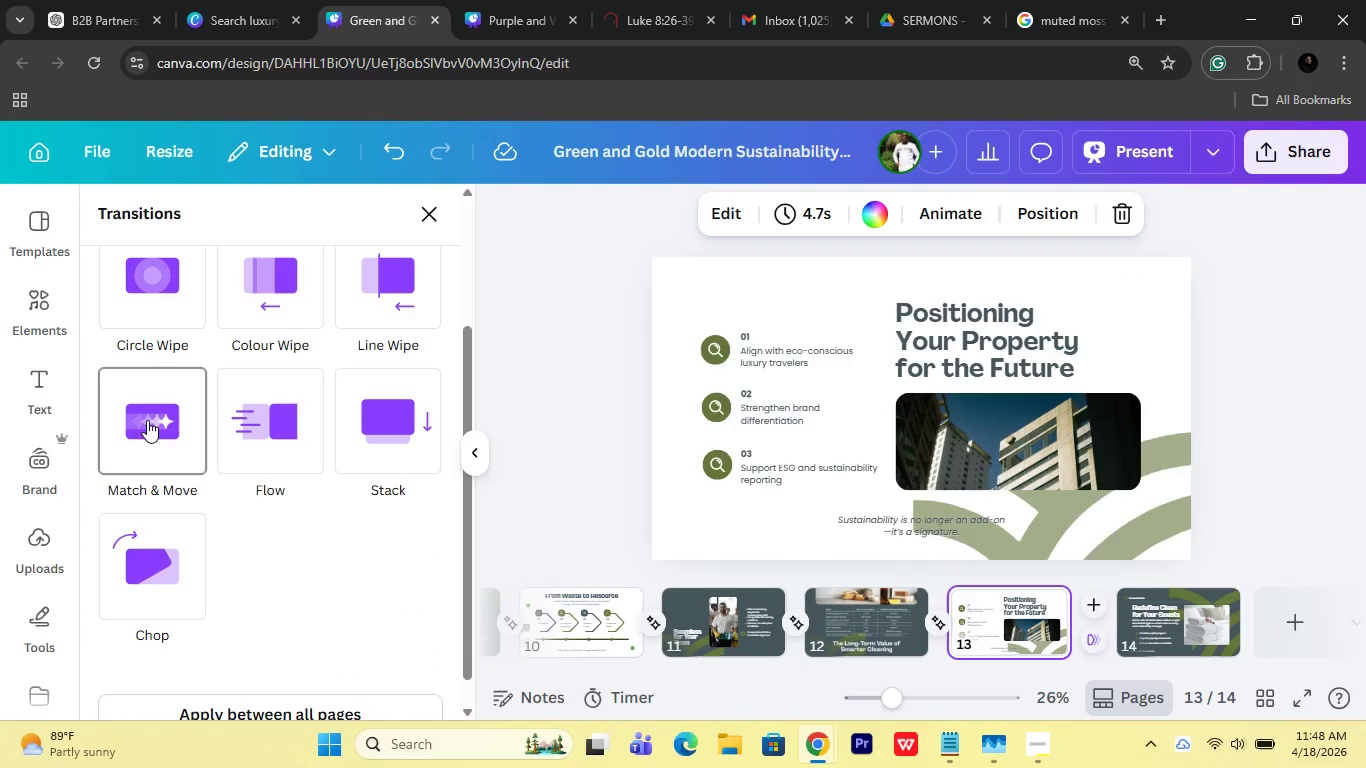 
left_click([147, 420])
 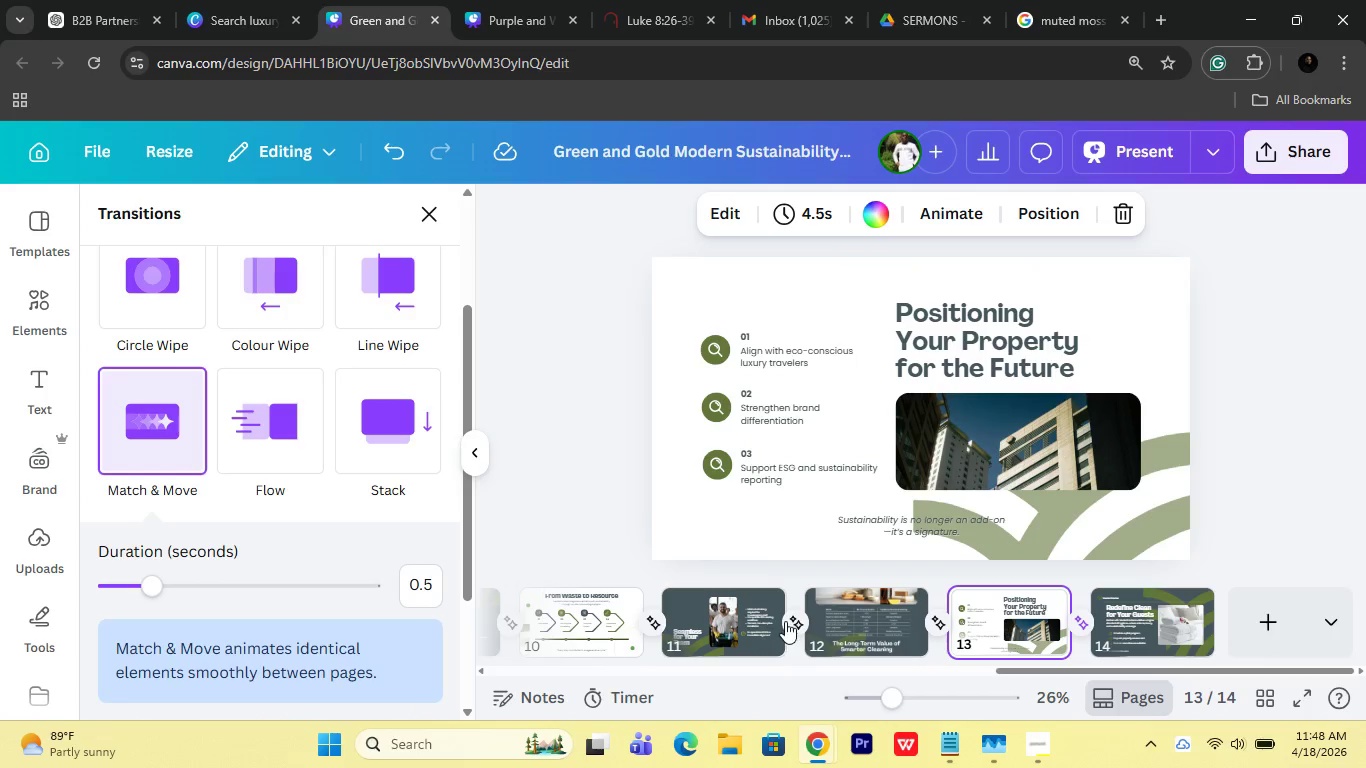 
scroll: coordinate [833, 619], scroll_direction: up, amount: 2.0
 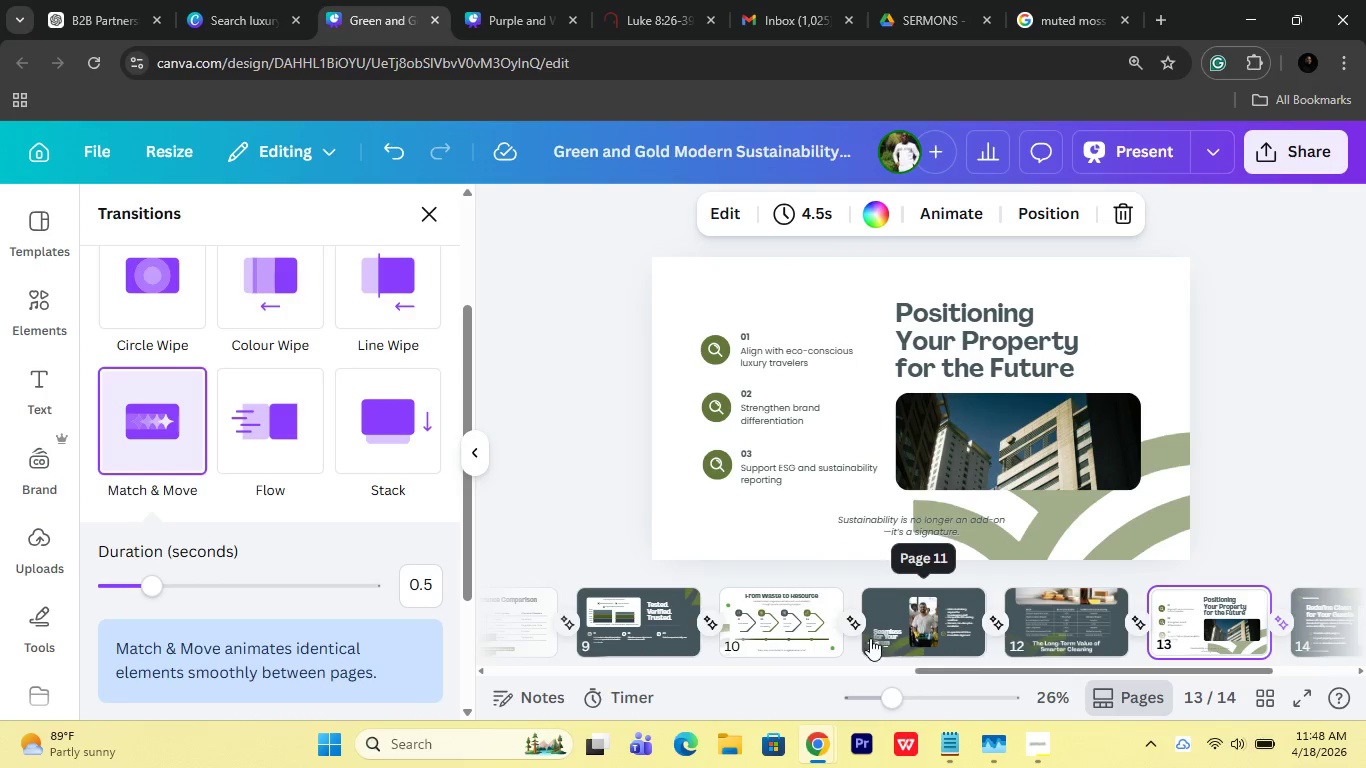 
left_click([814, 638])
 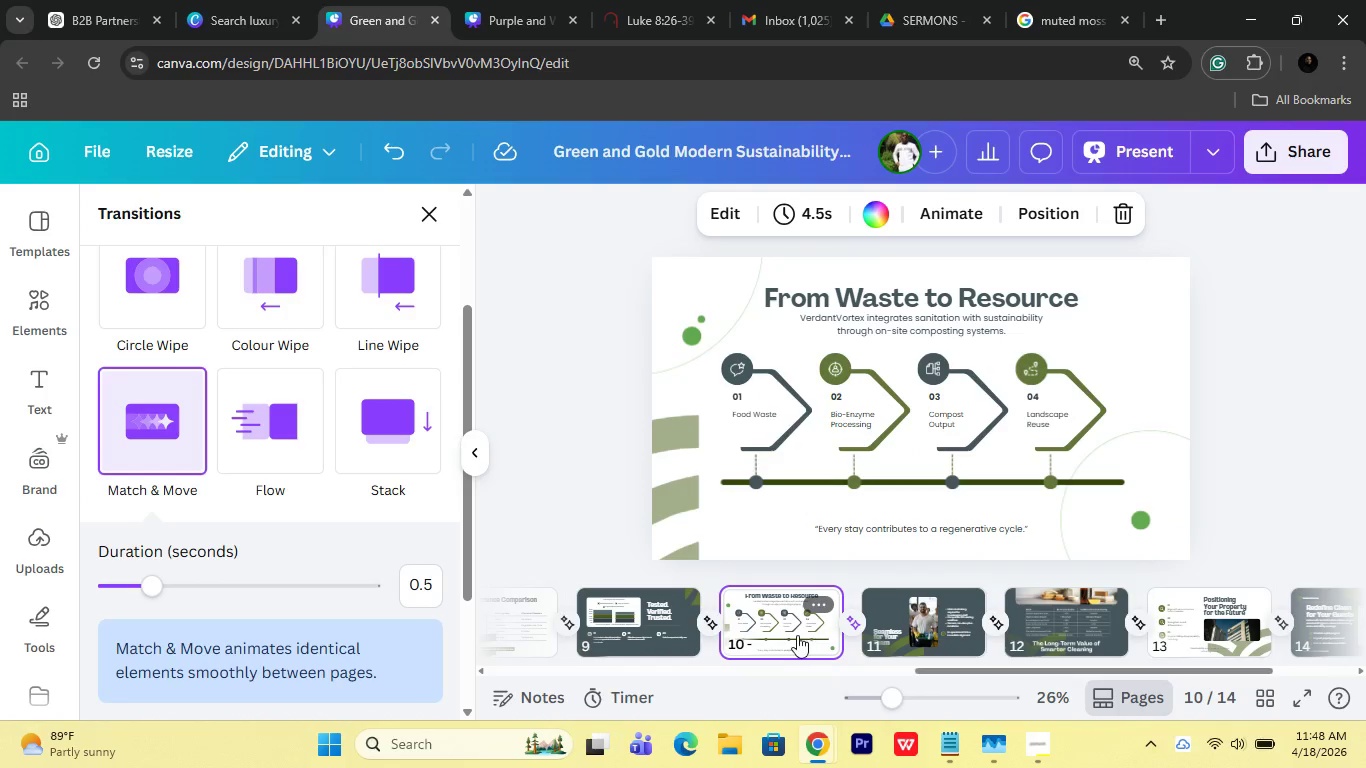 
scroll: coordinate [797, 635], scroll_direction: up, amount: 2.0
 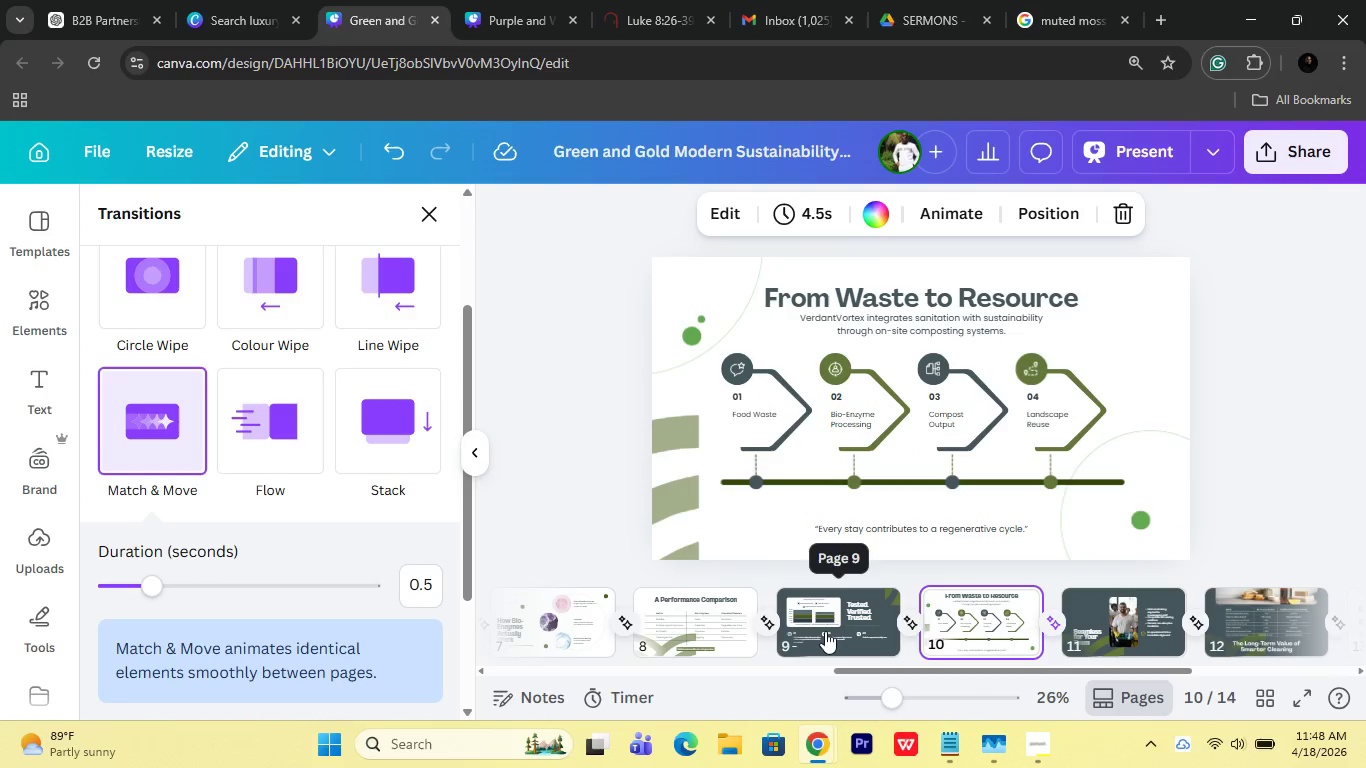 
left_click([825, 631])
 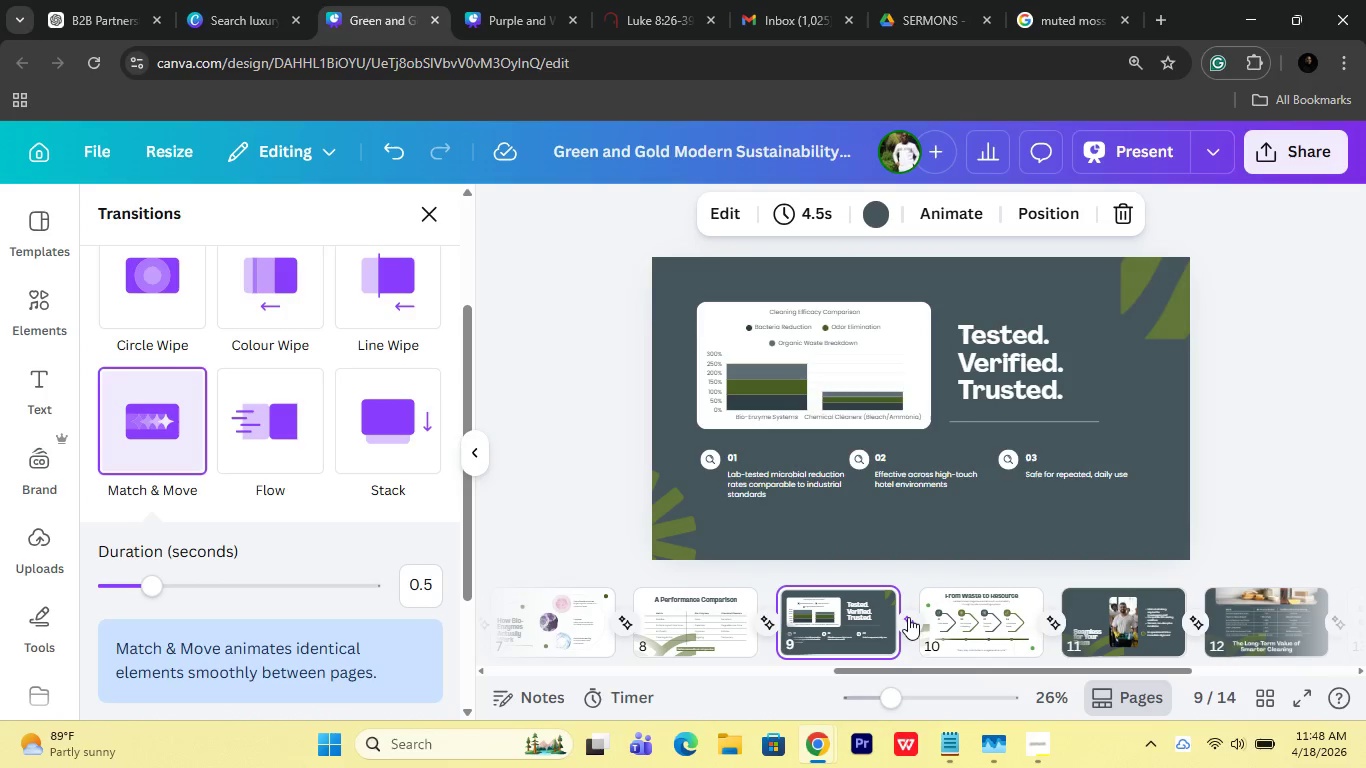 
left_click([908, 617])
 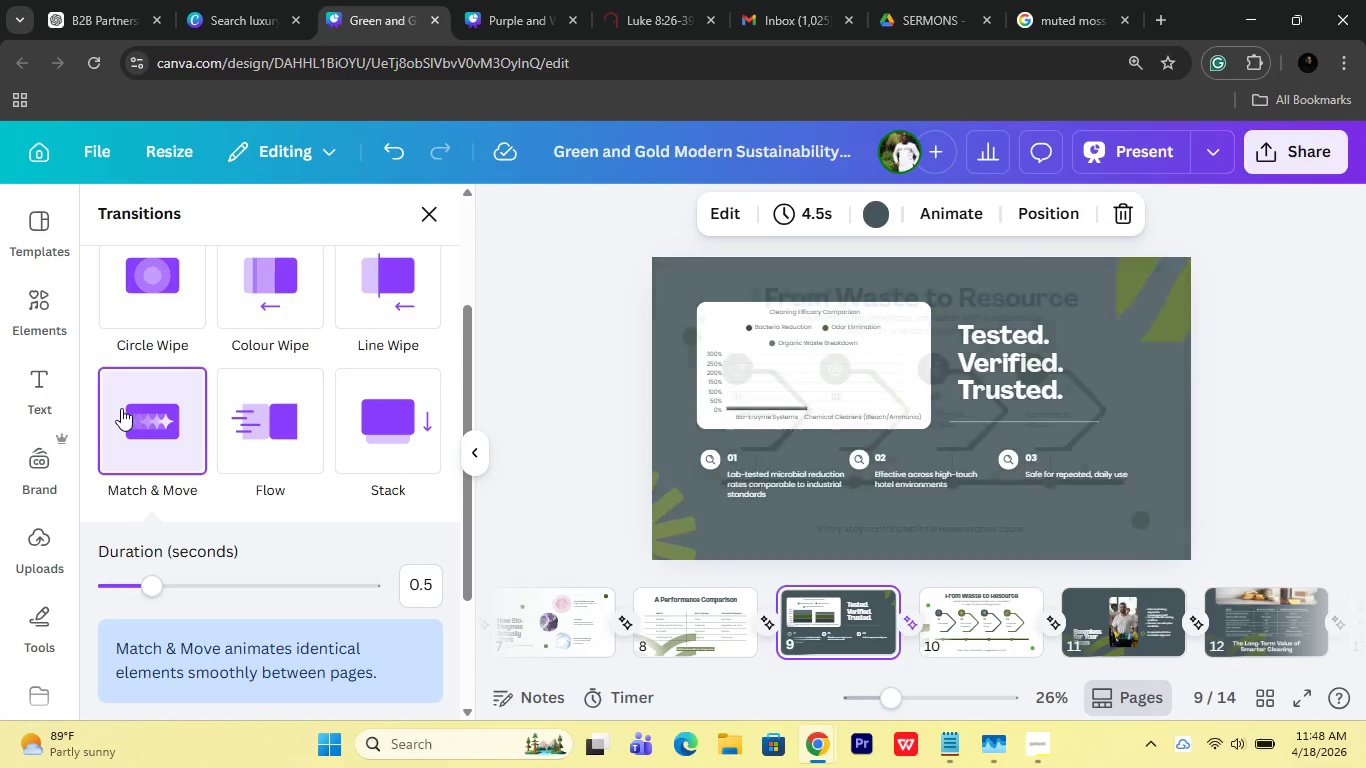 
left_click([121, 408])
 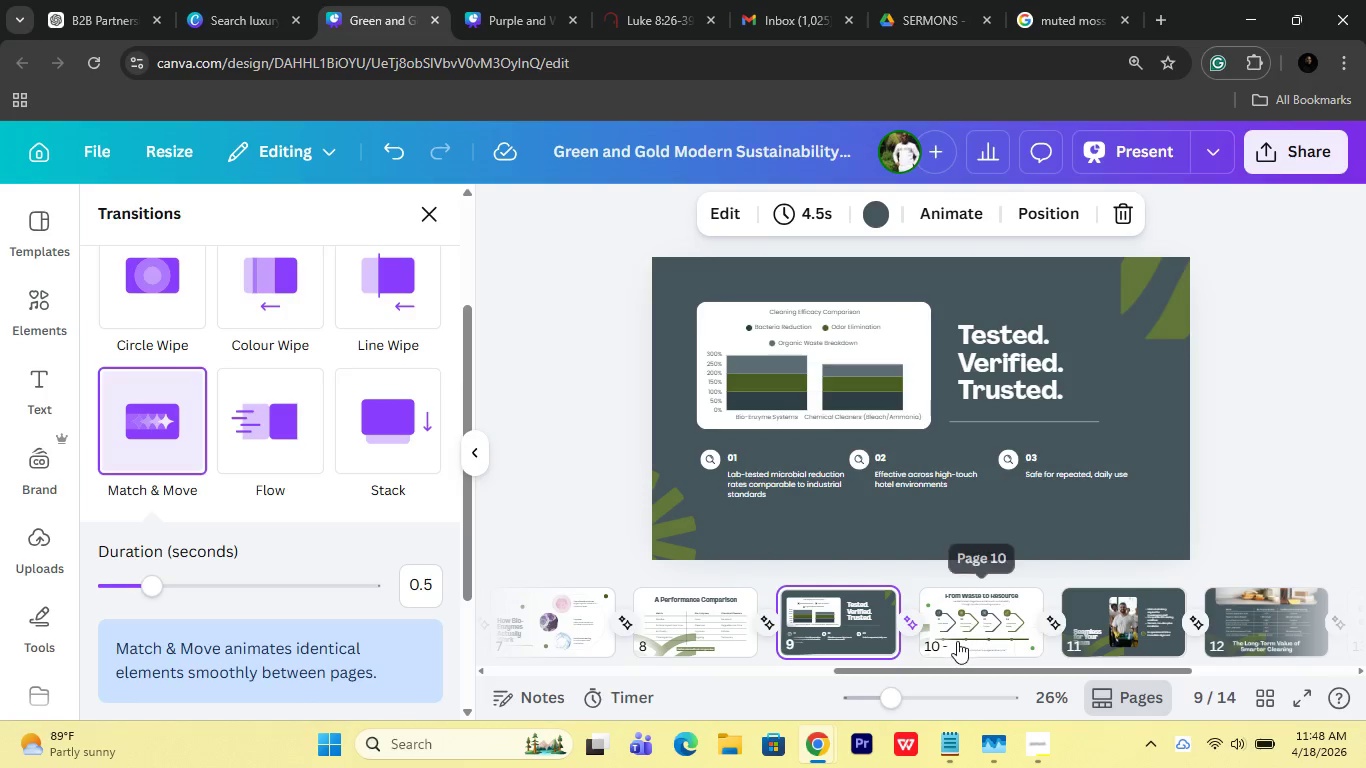 
scroll: coordinate [957, 641], scroll_direction: up, amount: 4.0
 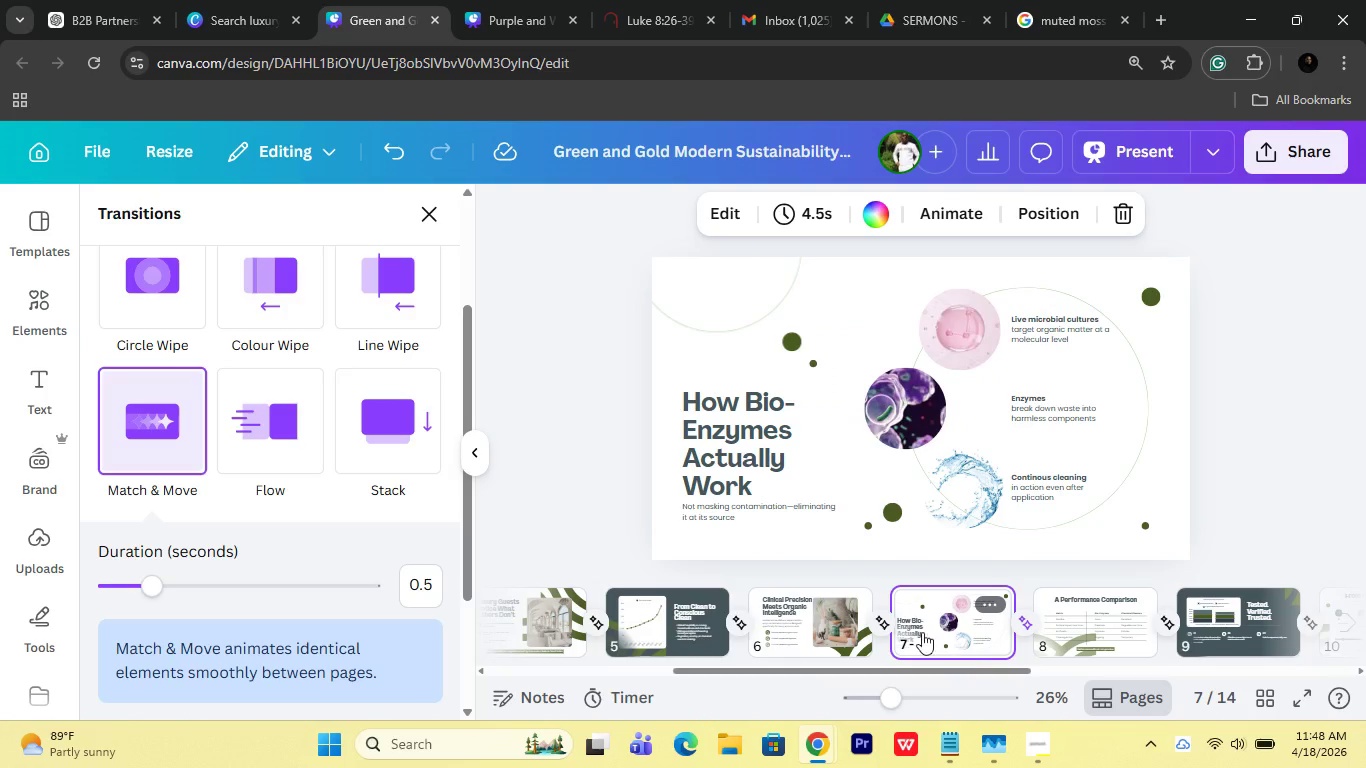 
left_click([850, 631])
 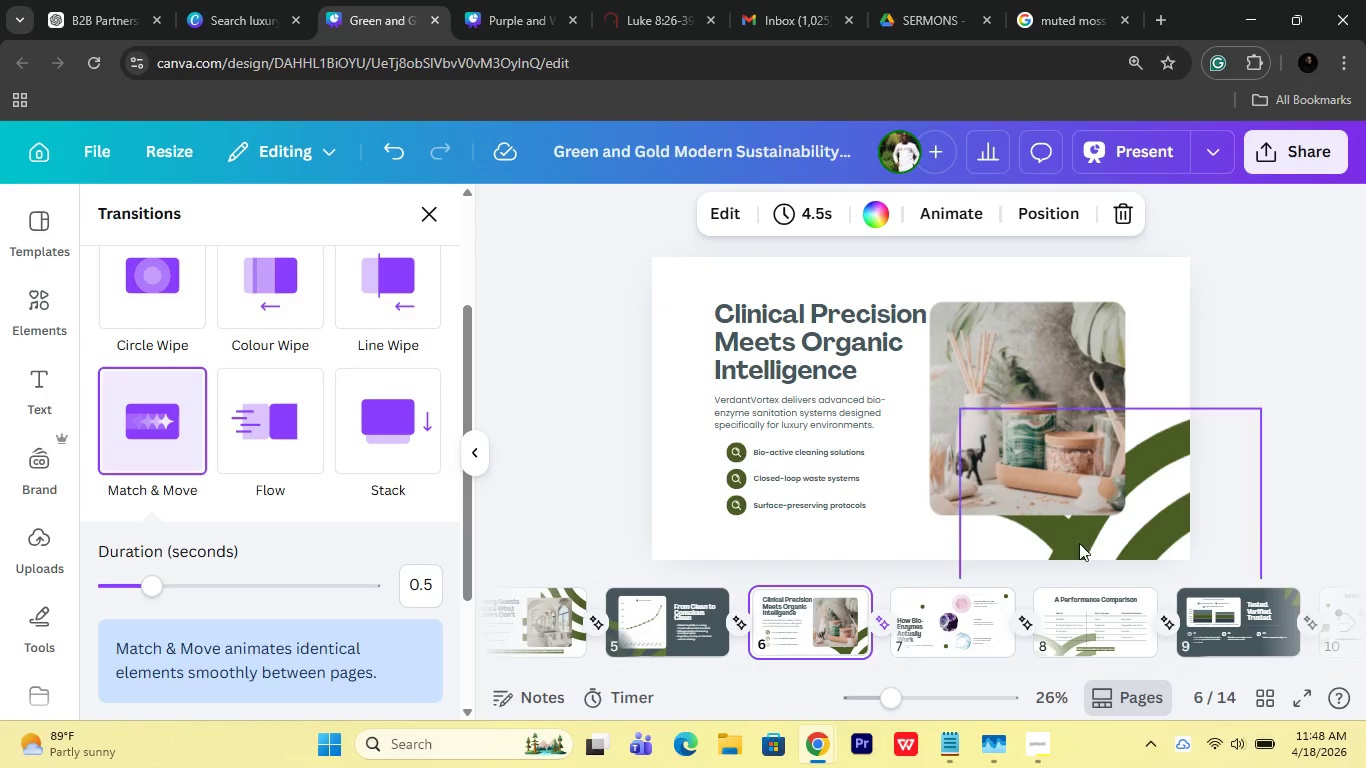 
left_click([1106, 546])
 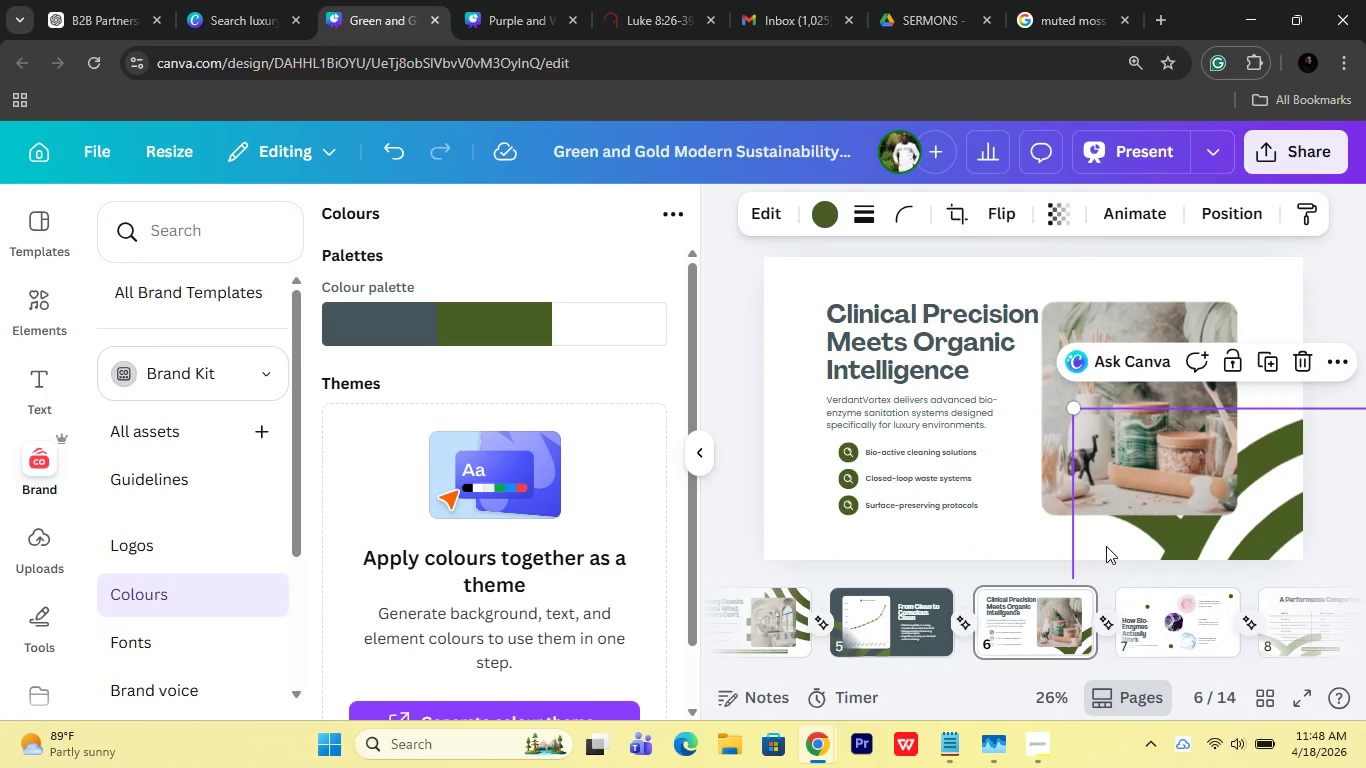 
key(Control+C)
 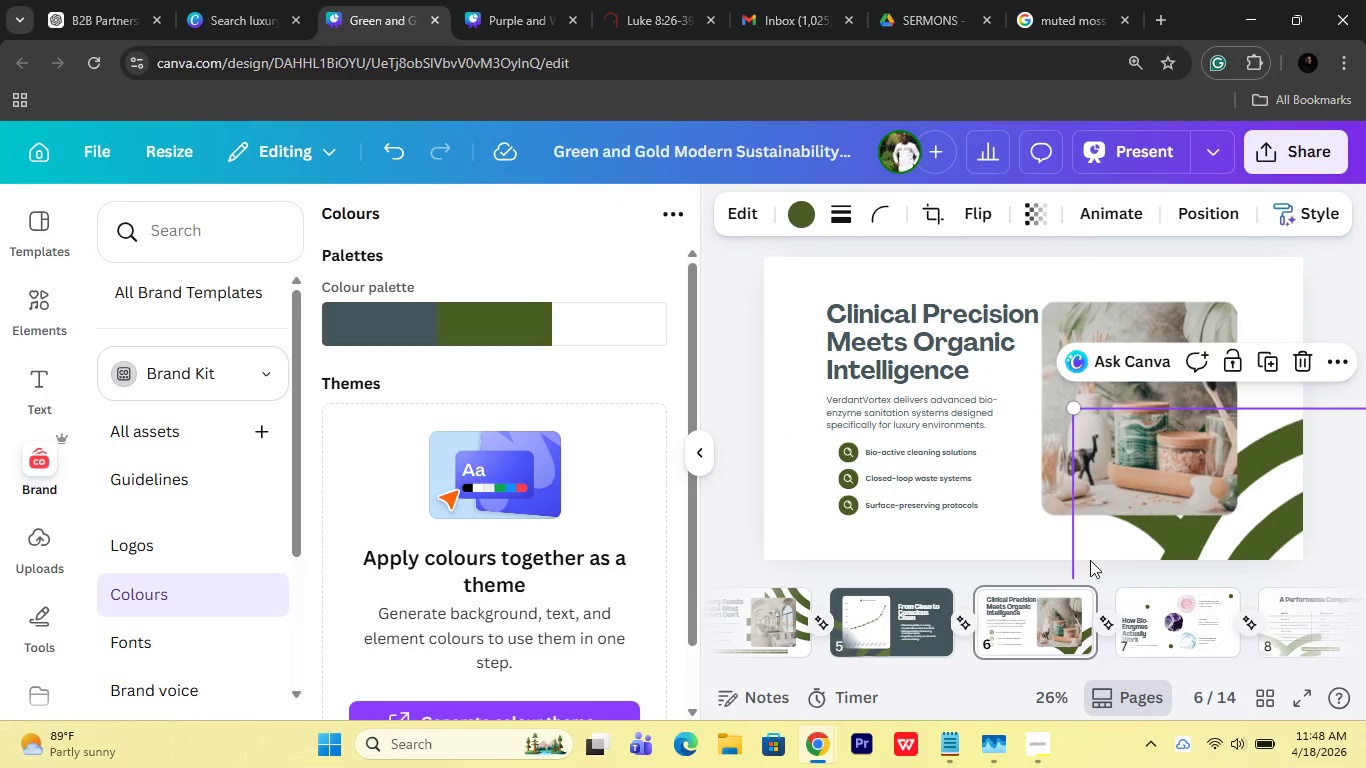 
key(Control+C)
 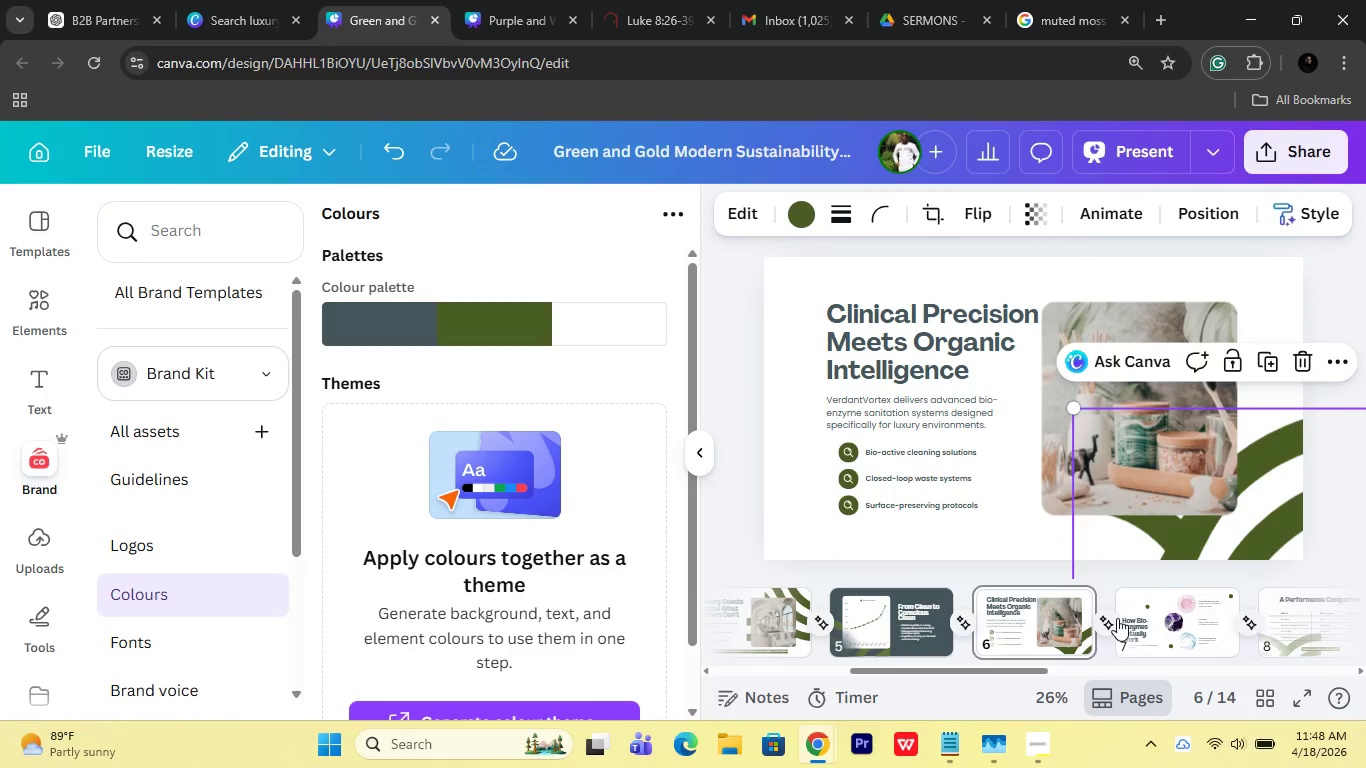 
left_click([1127, 619])
 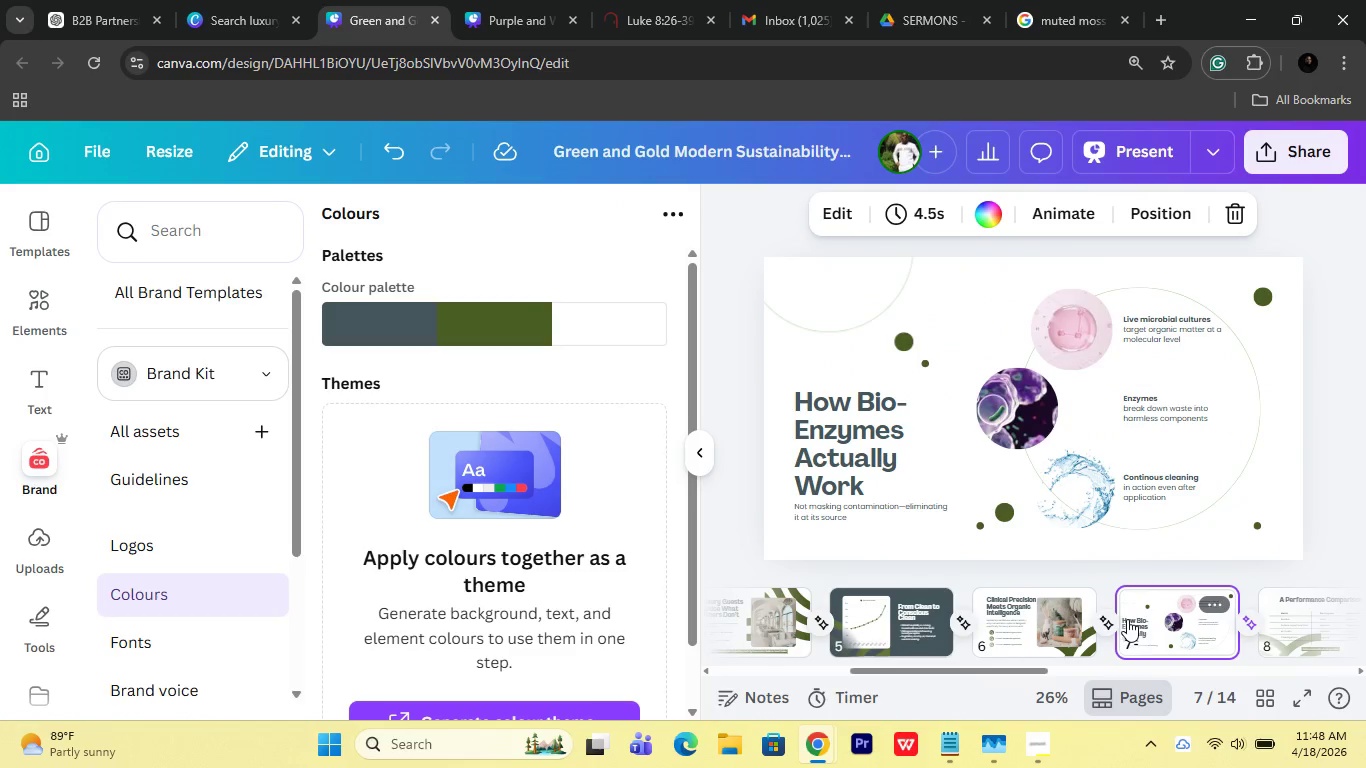 
hold_key(key=ControlLeft, duration=0.55)
 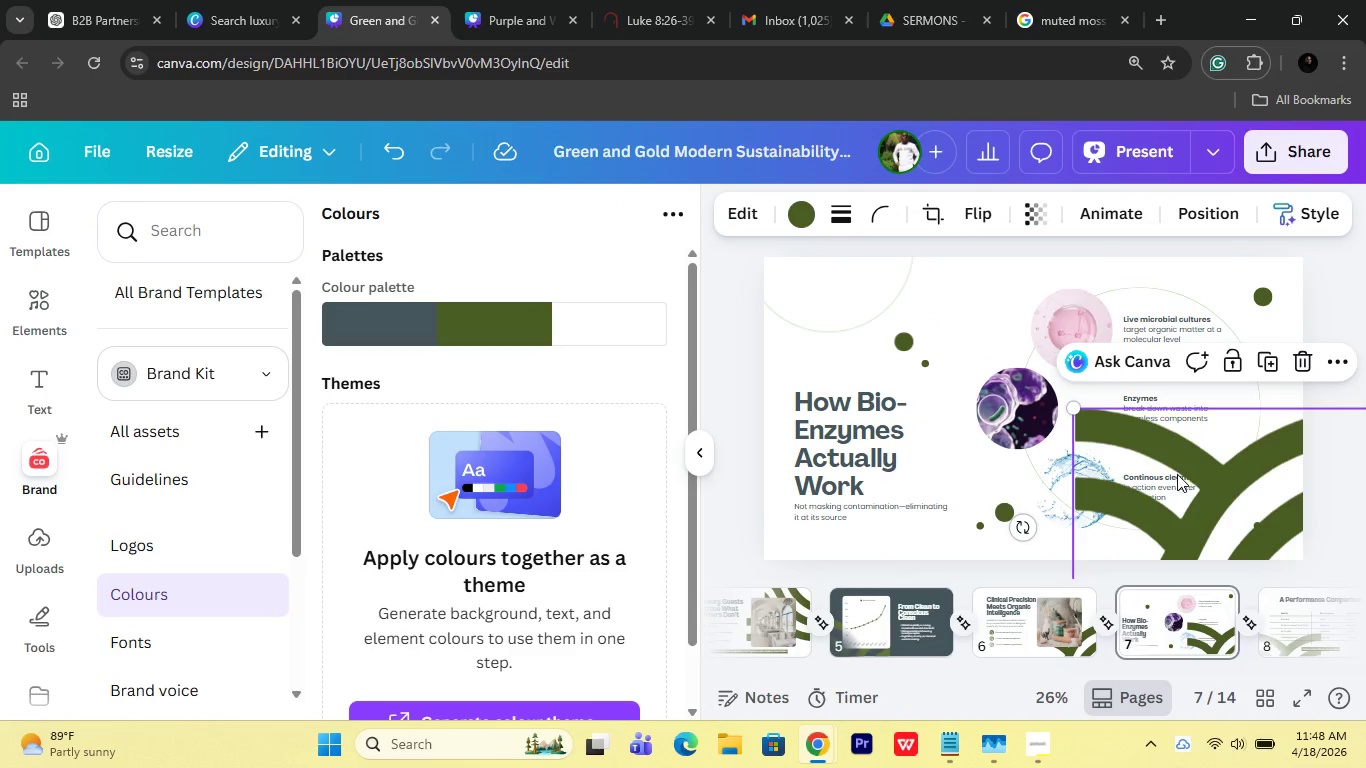 
right_click([1177, 474])
 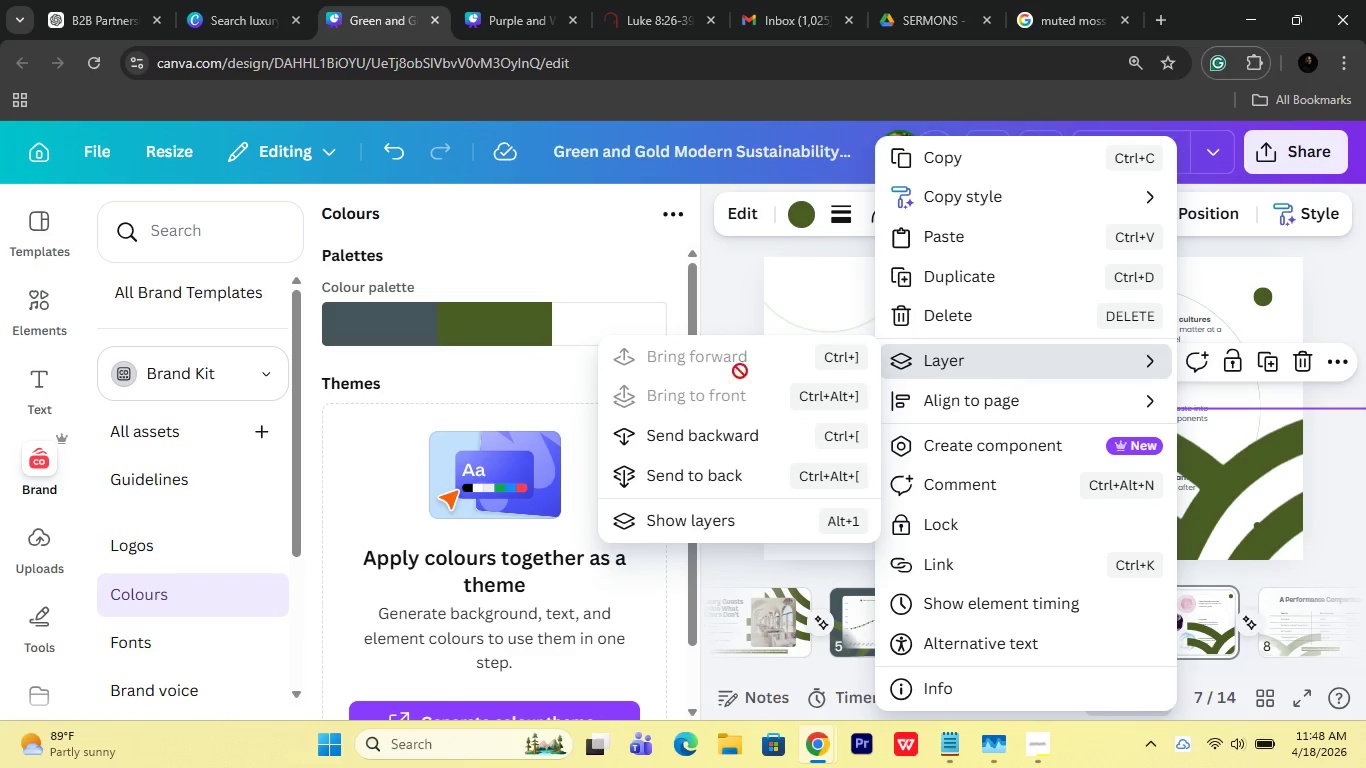 
left_click([708, 482])
 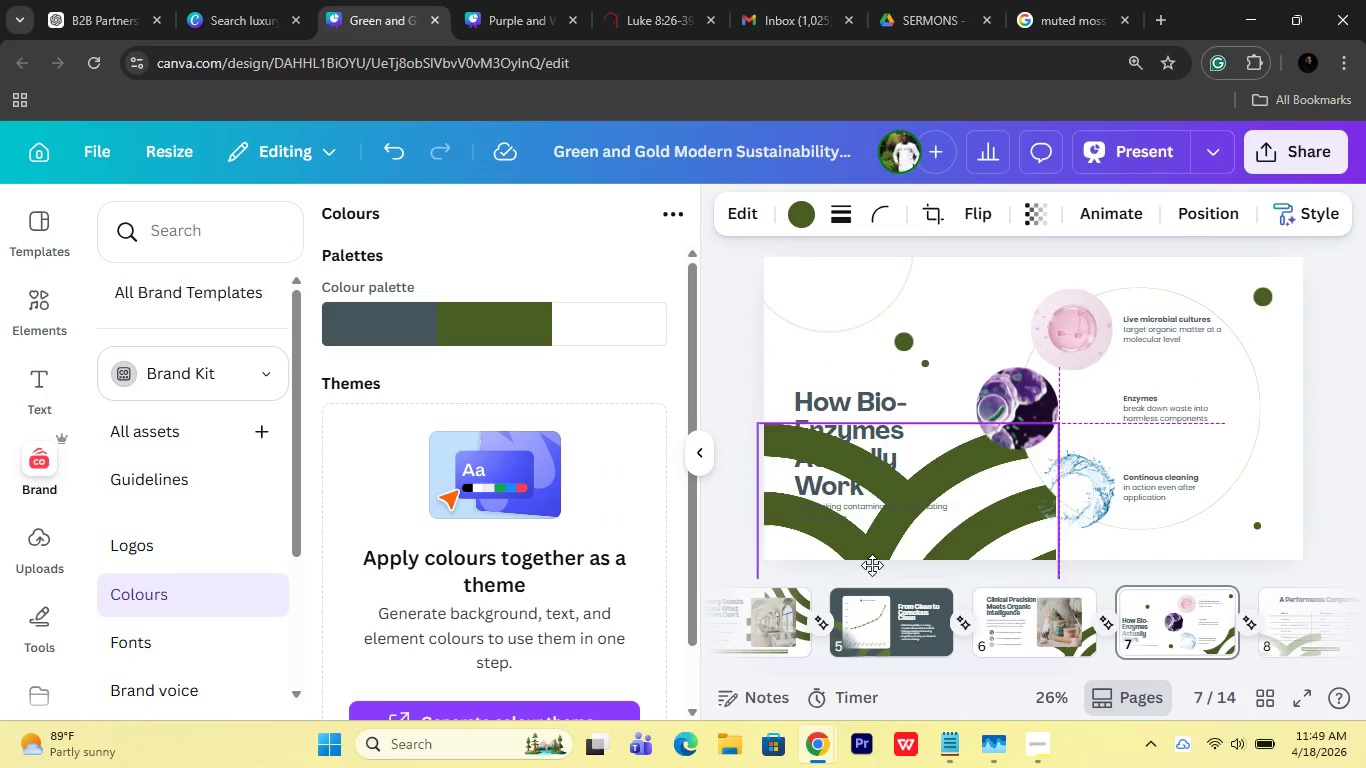 
wait(10.47)
 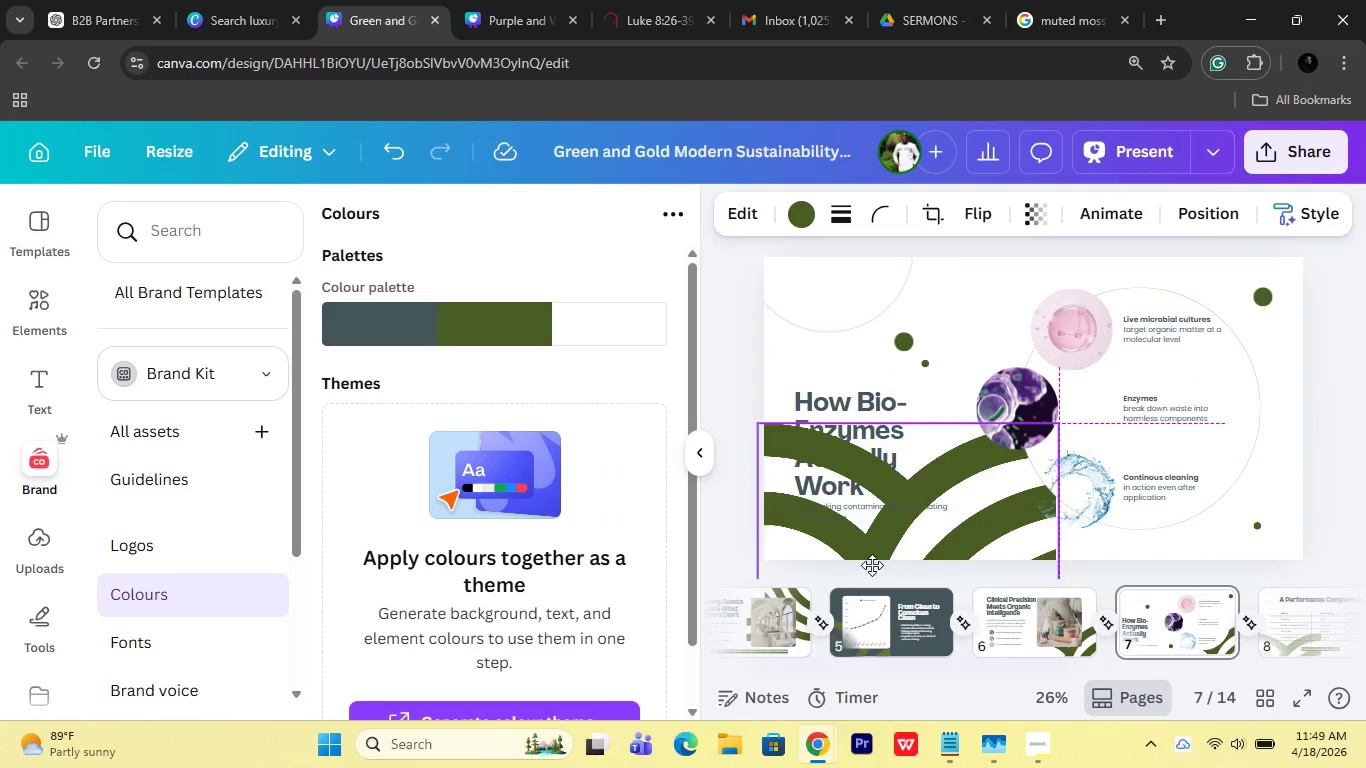 
left_click_drag(start_coordinate=[996, 491], to_coordinate=[990, 577])
 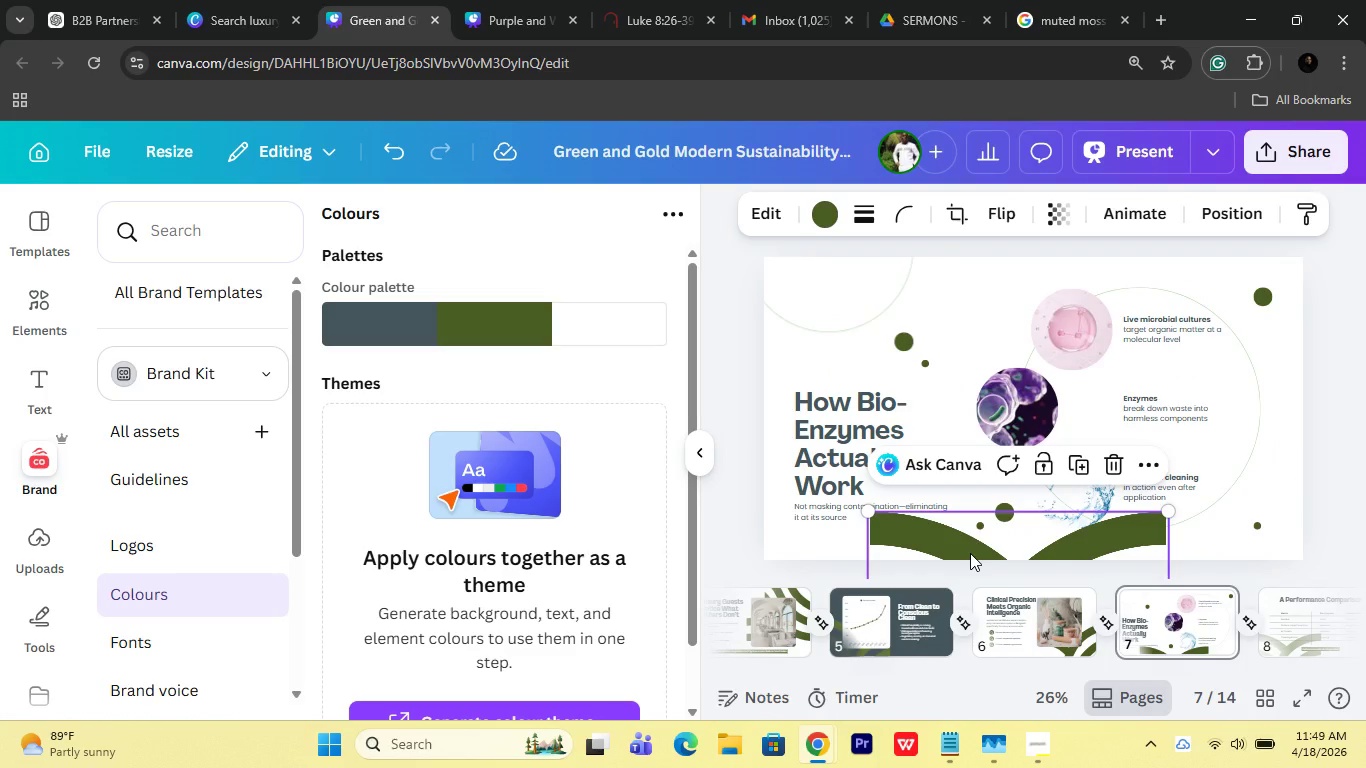 
right_click([970, 553])
 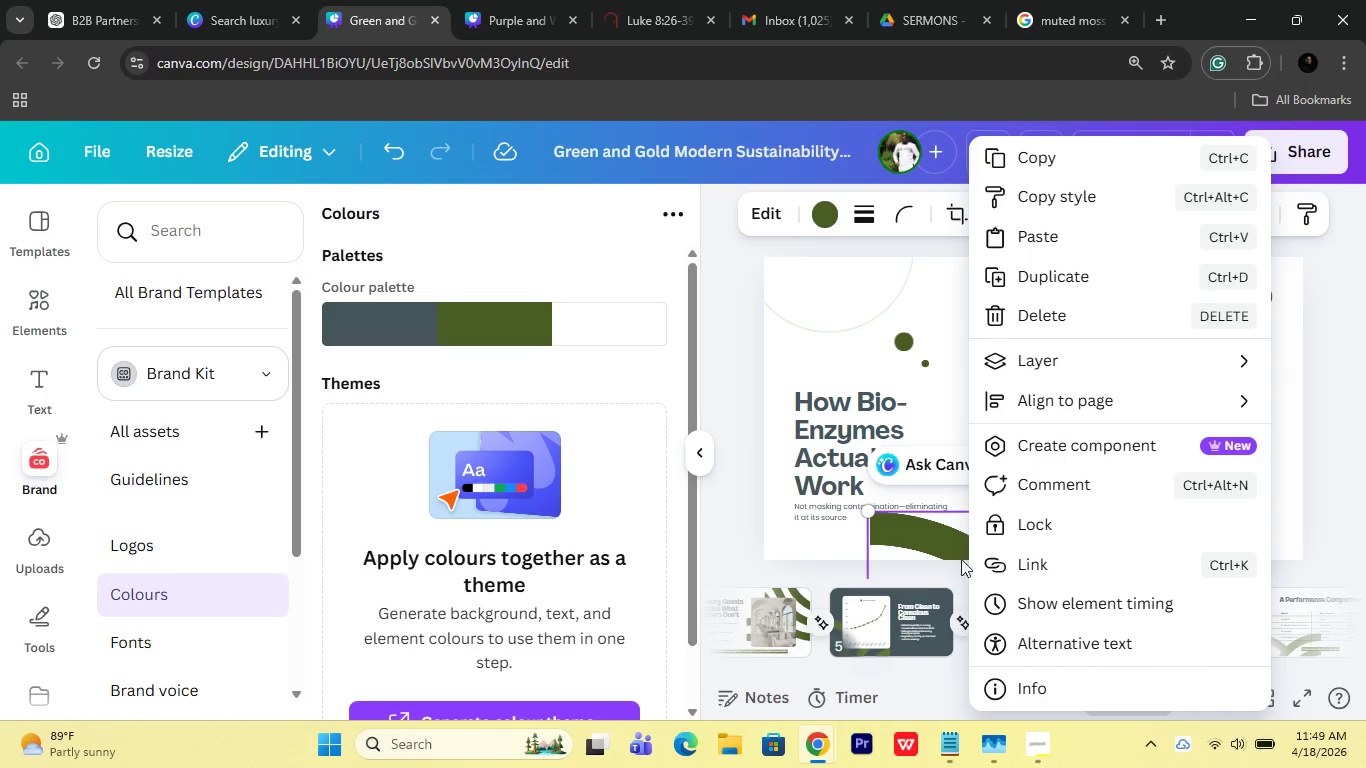 
left_click([936, 536])
 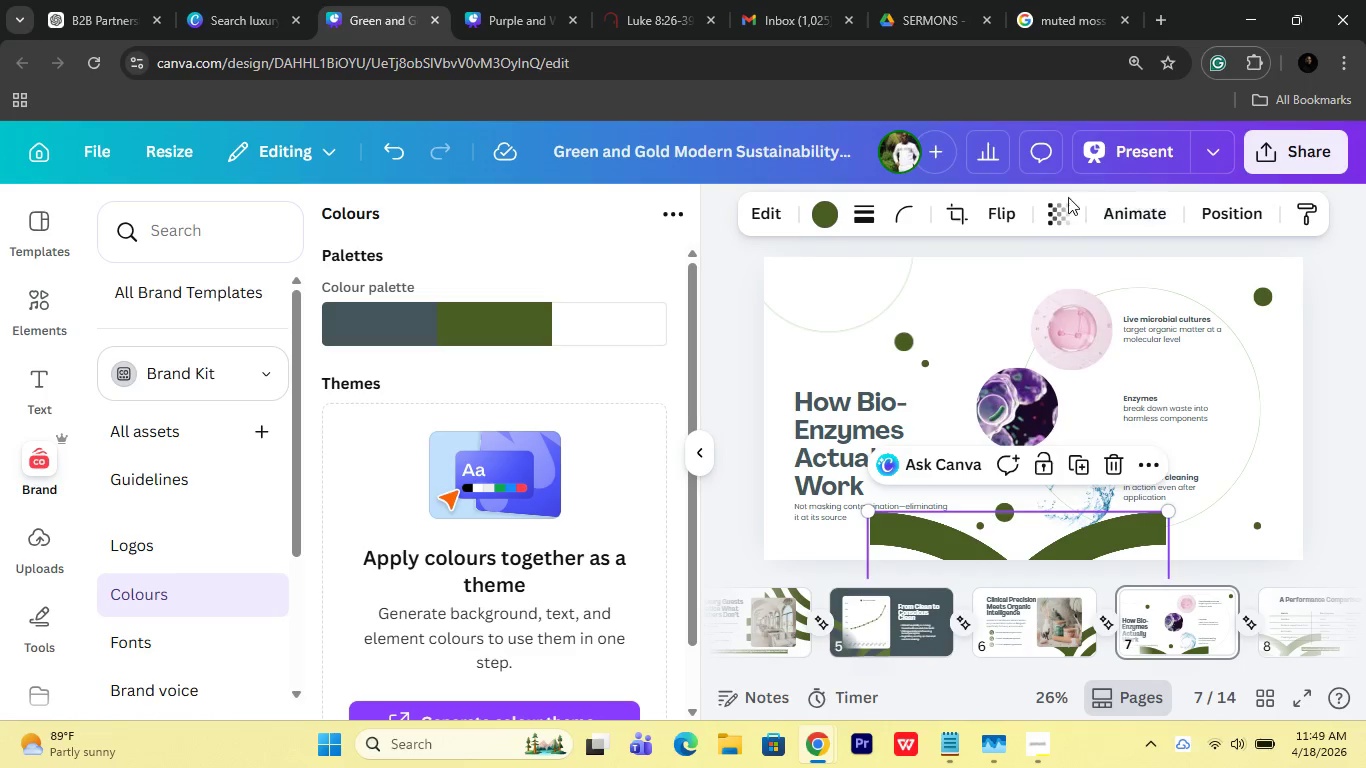 
left_click([1067, 208])
 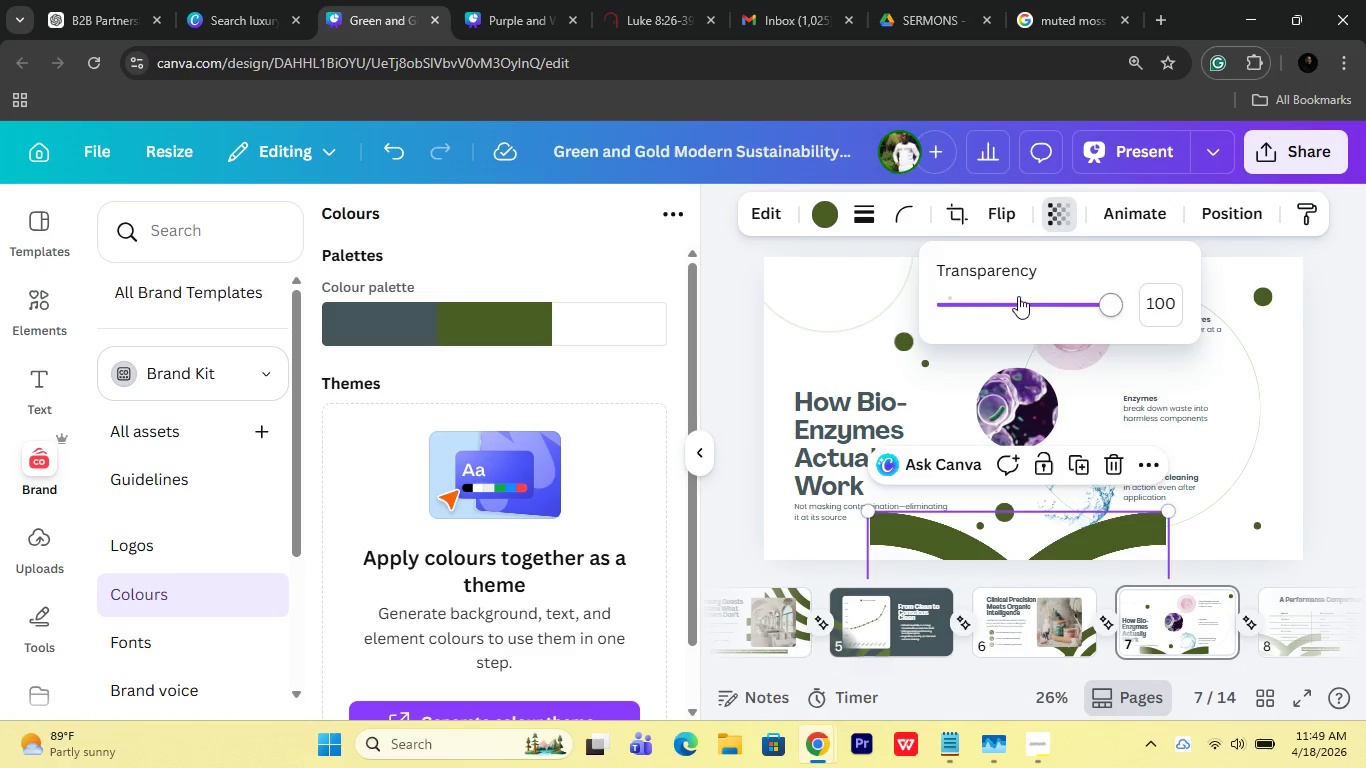 
left_click_drag(start_coordinate=[1042, 303], to_coordinate=[1024, 306])
 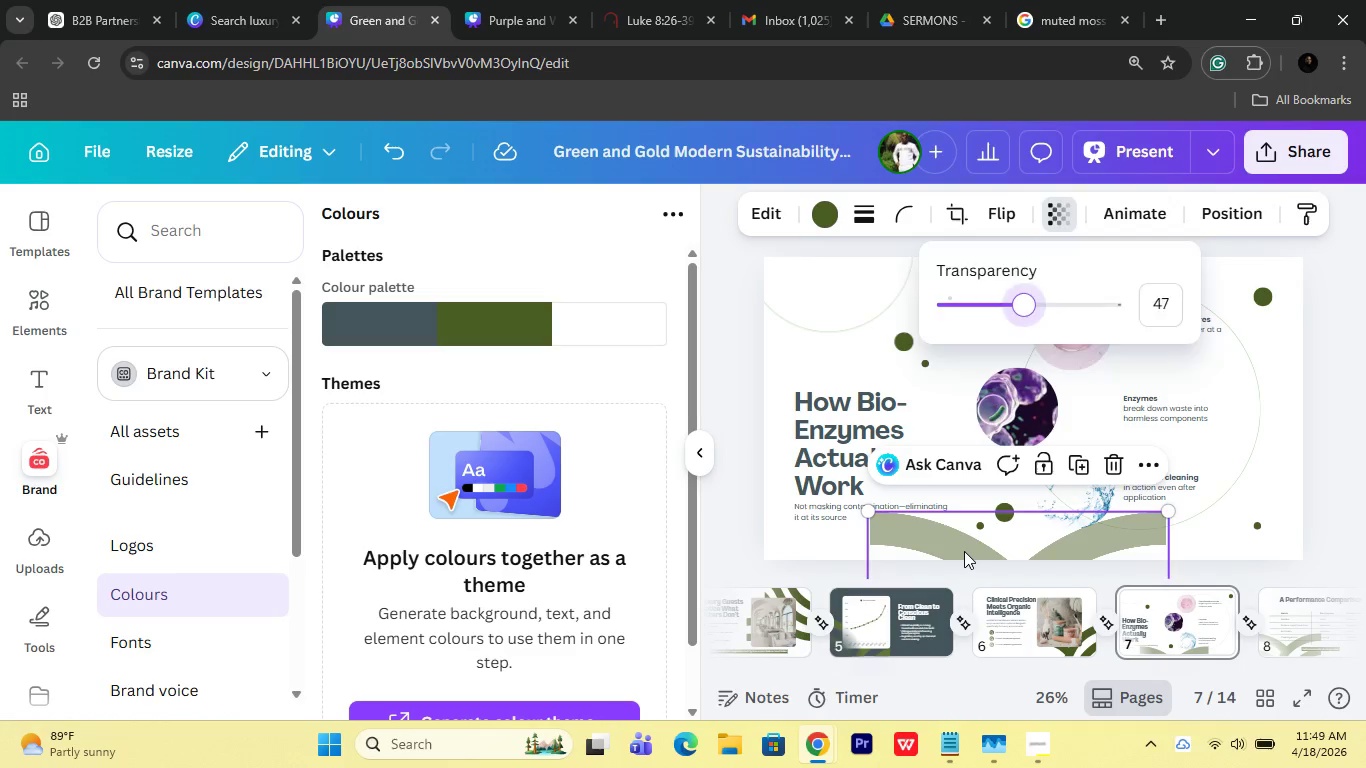 
right_click([964, 551])
 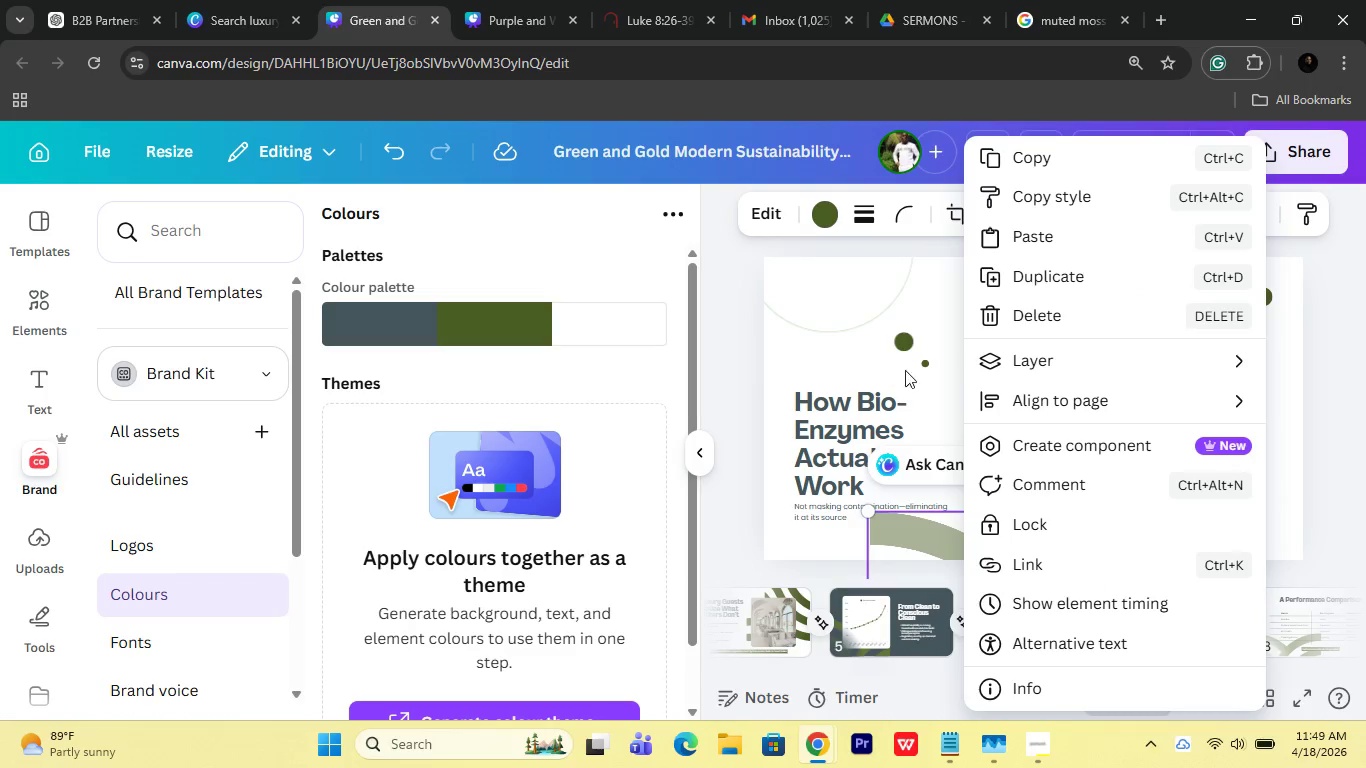 
wait(6.3)
 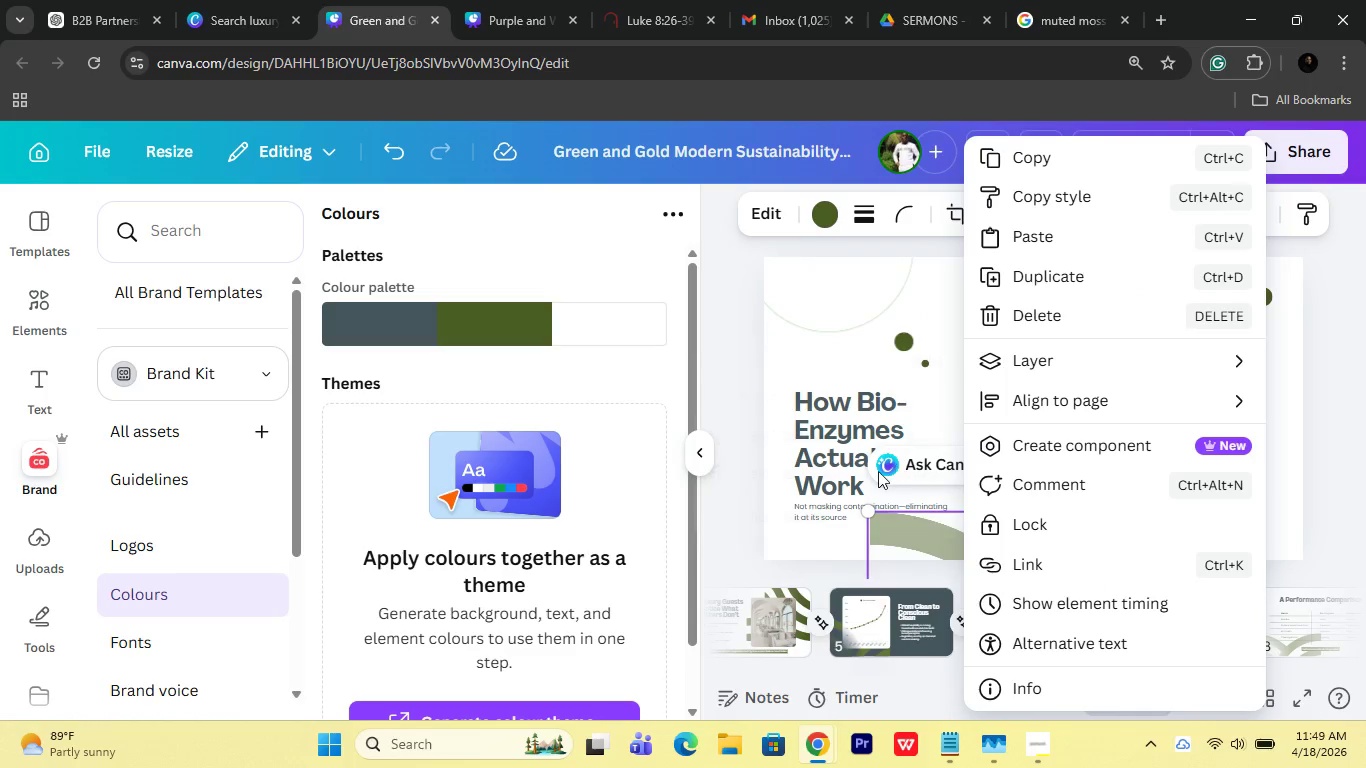 
left_click_drag(start_coordinate=[801, 470], to_coordinate=[1323, 488])
 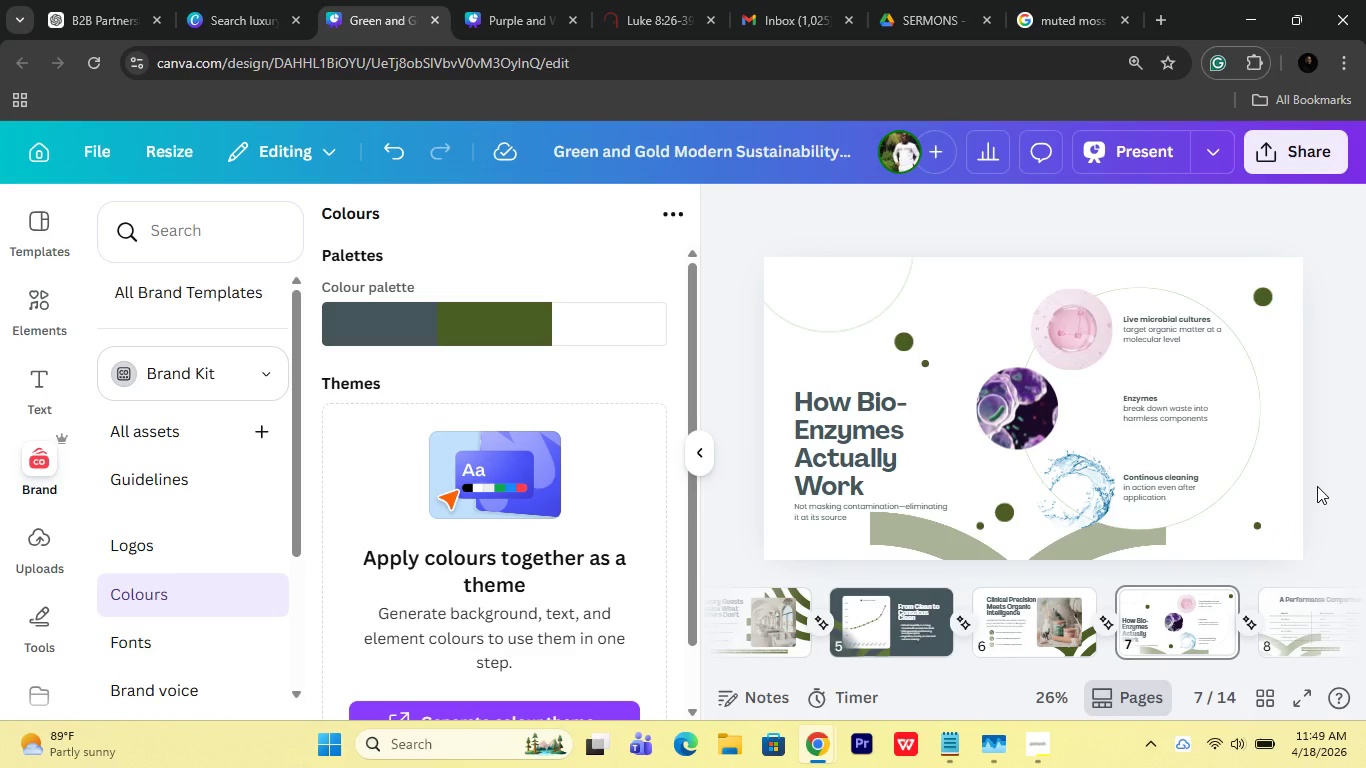 
left_click([1323, 488])
 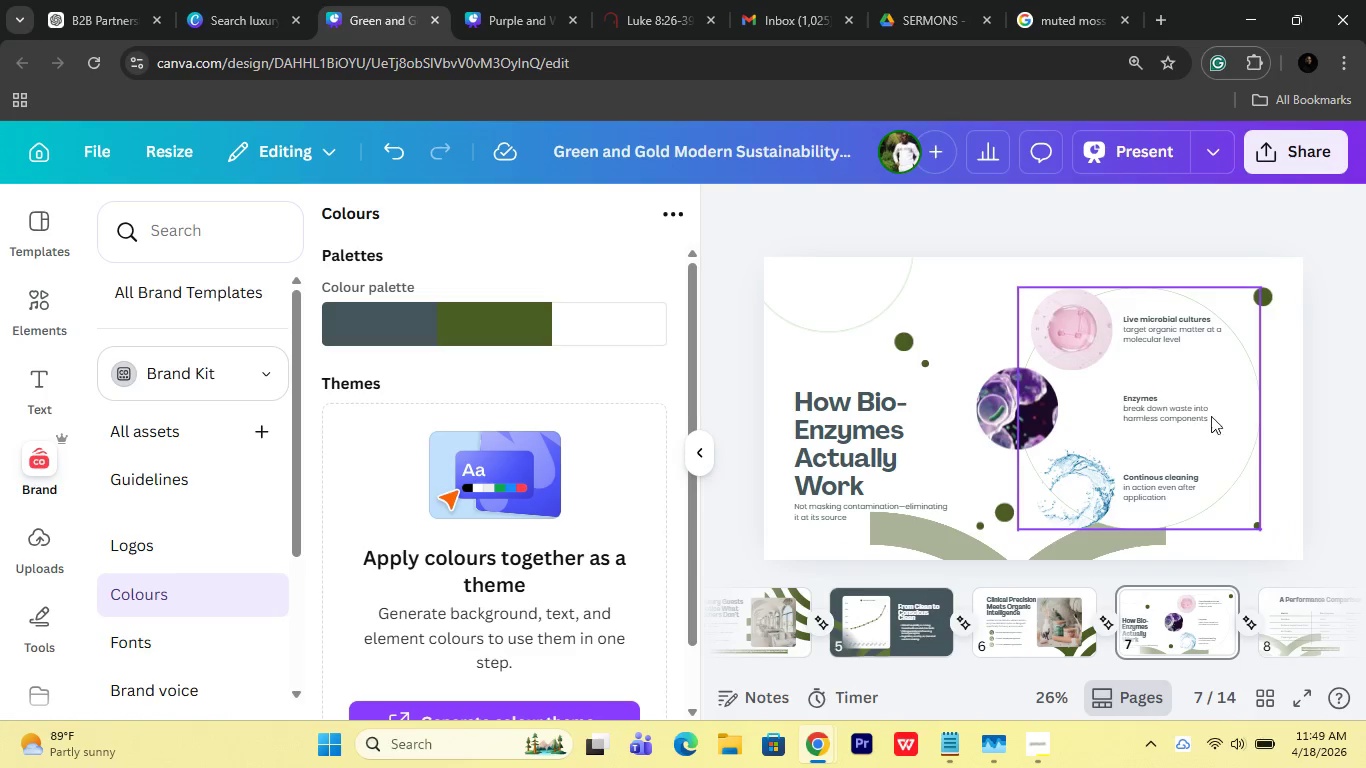 
left_click([1255, 406])
 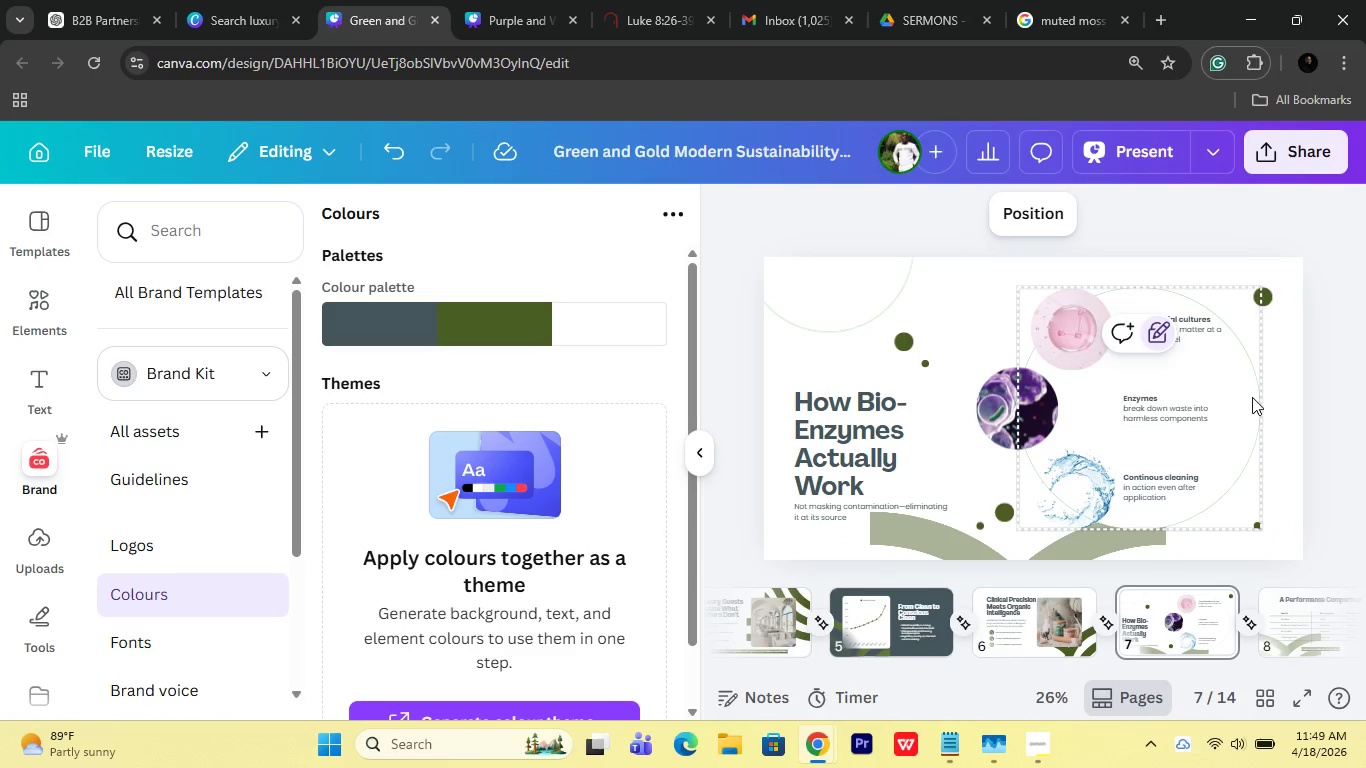 
right_click([1251, 395])
 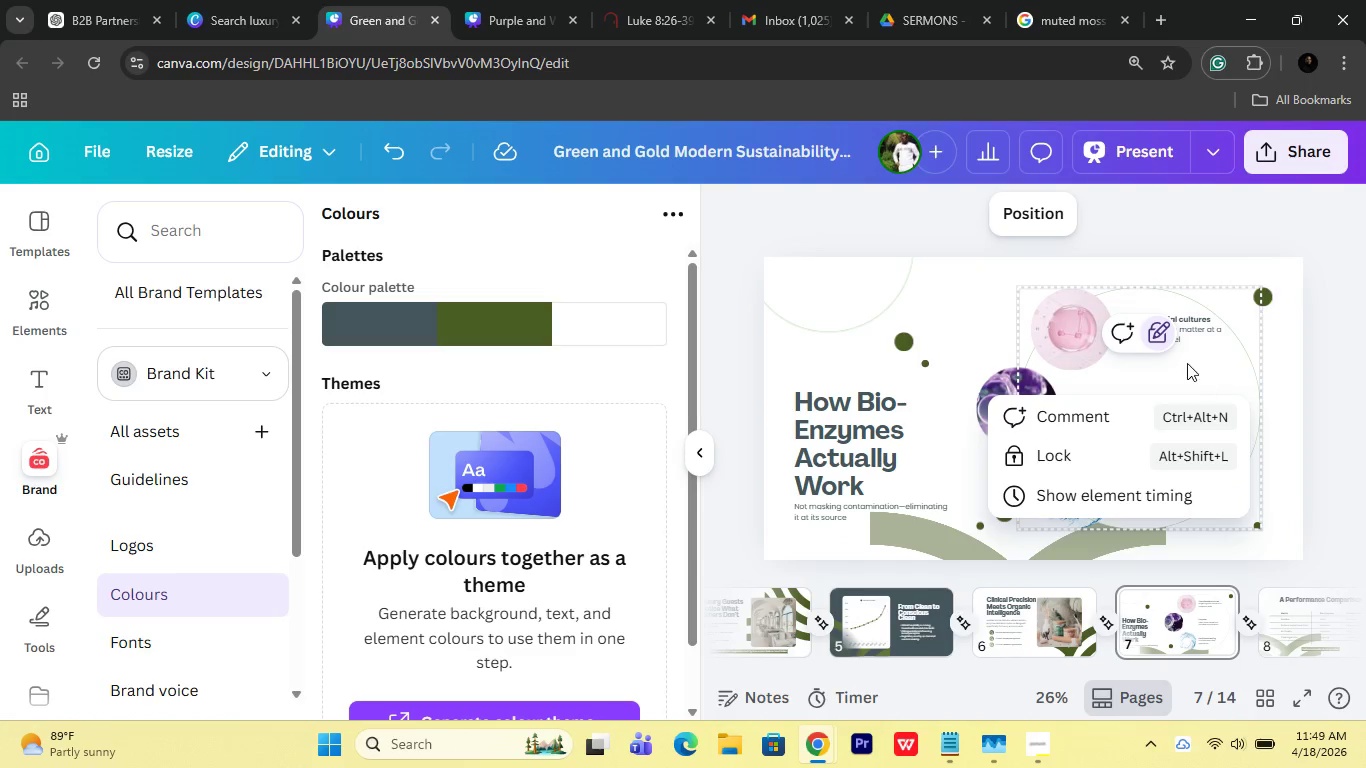 
left_click([1187, 363])
 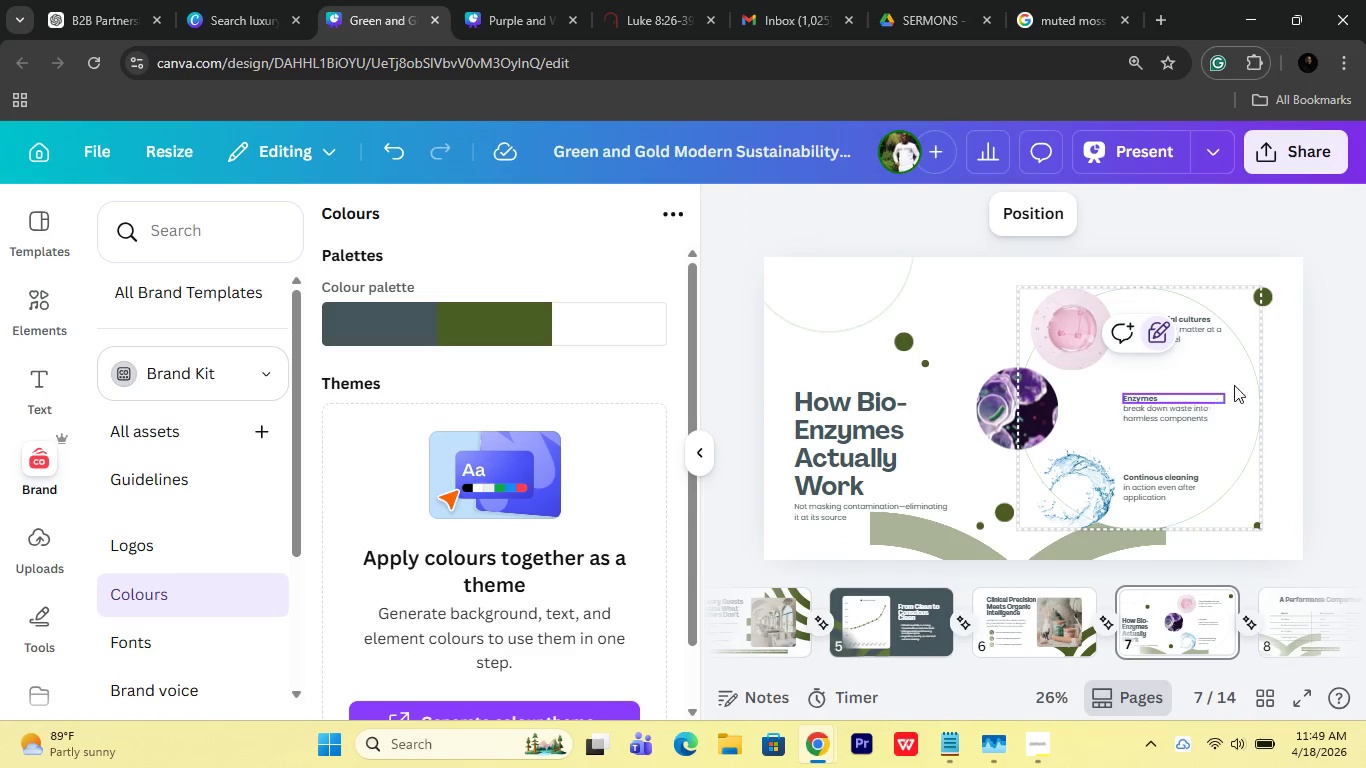 
left_click([1245, 389])
 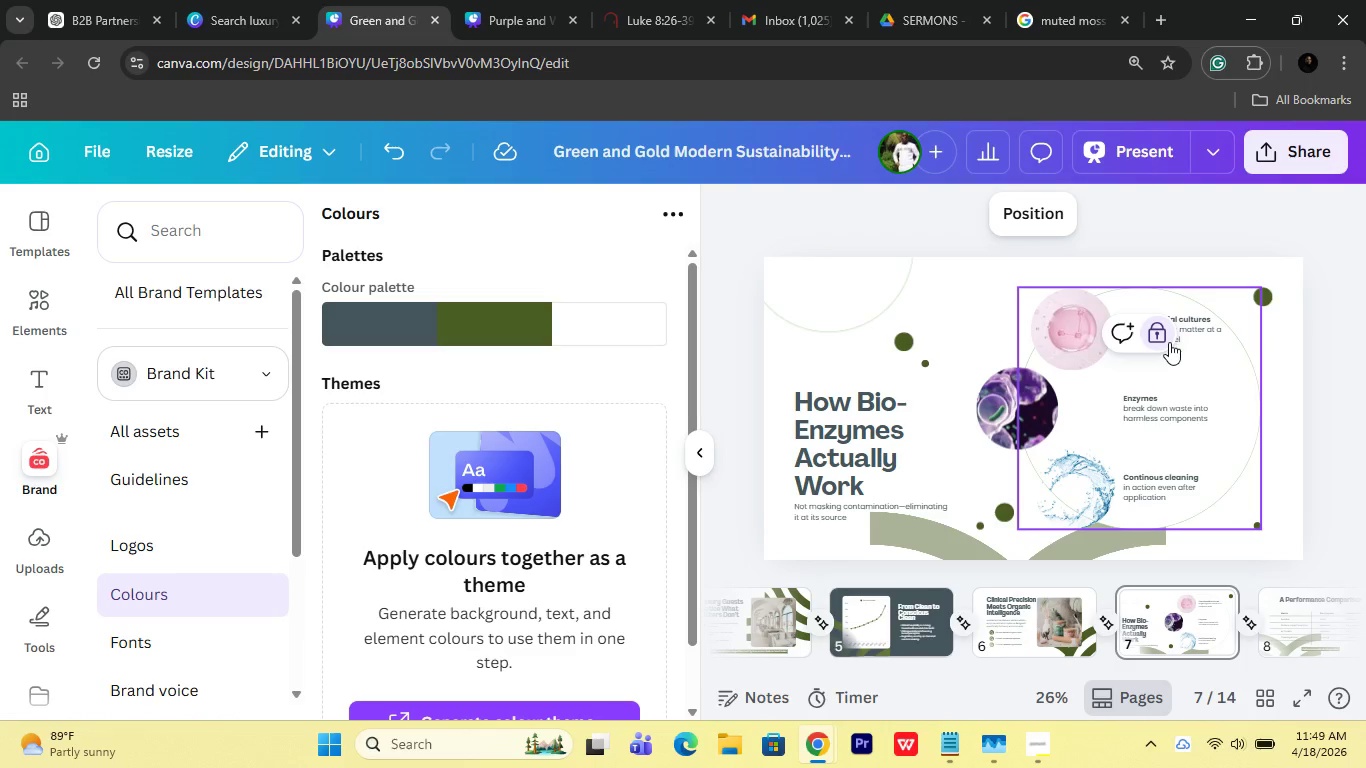 
double_click([1168, 341])
 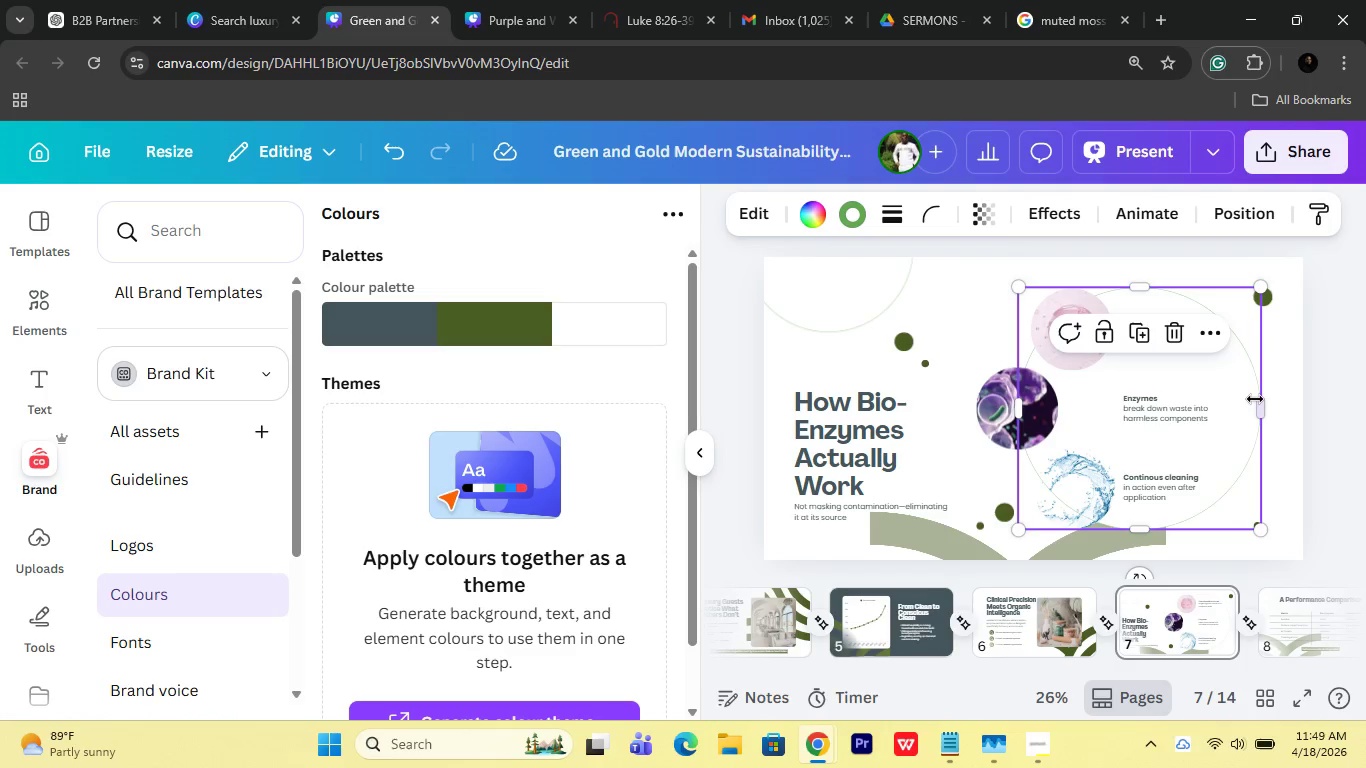 
left_click([1255, 399])
 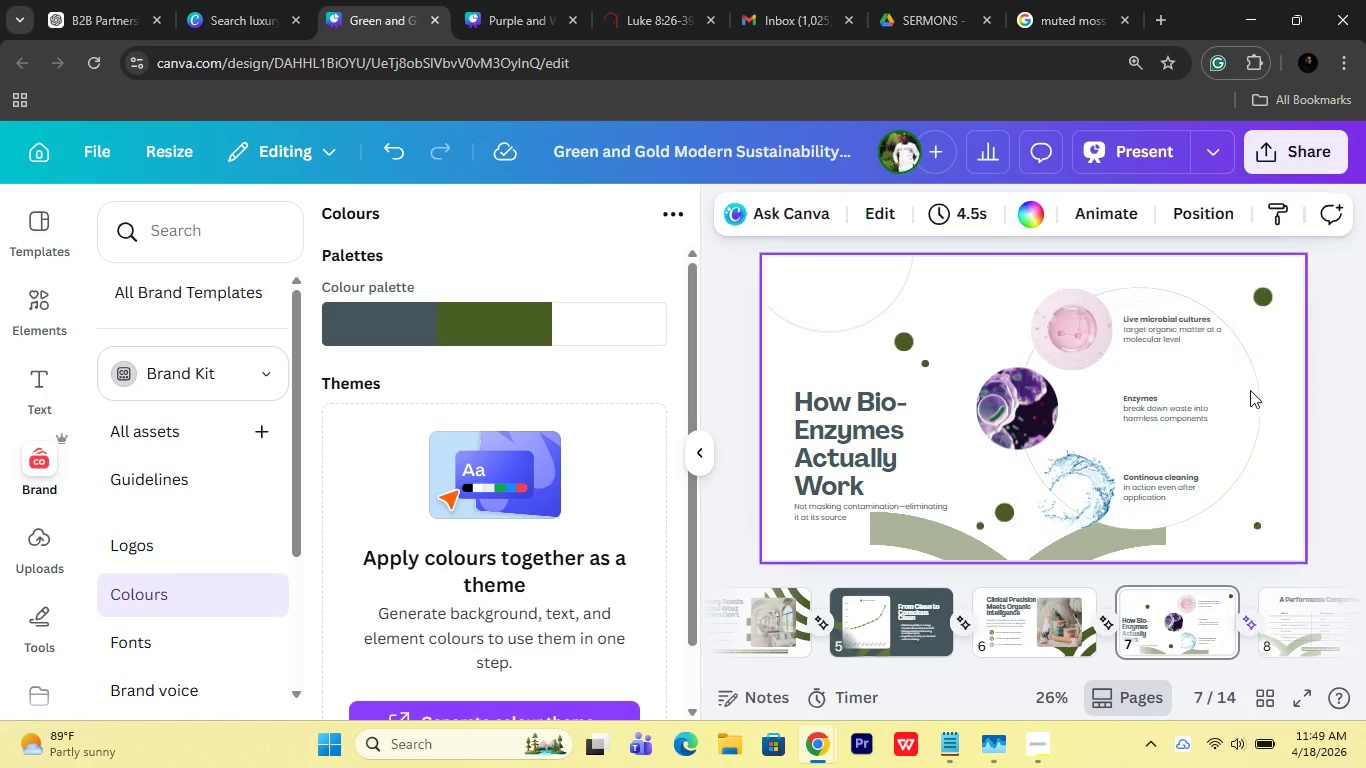 
double_click([1248, 390])
 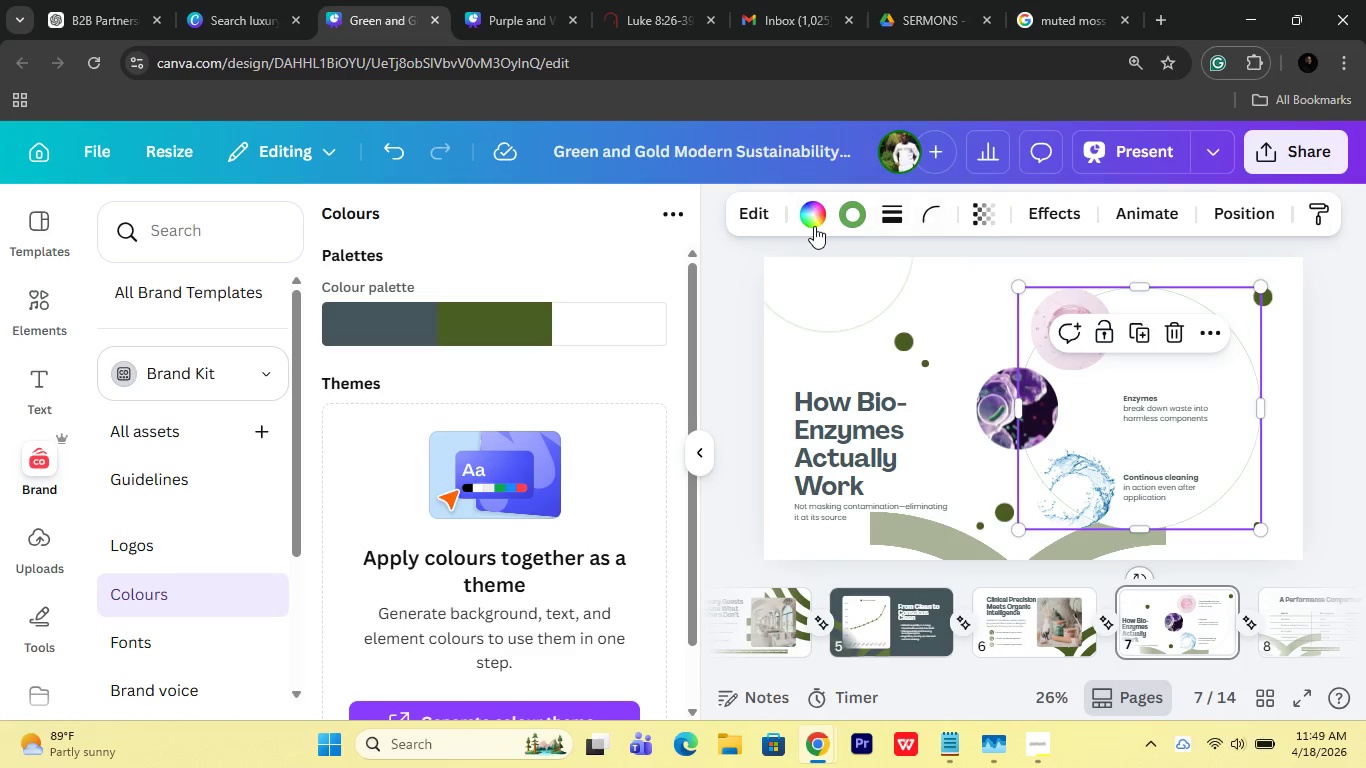 
left_click([814, 226])
 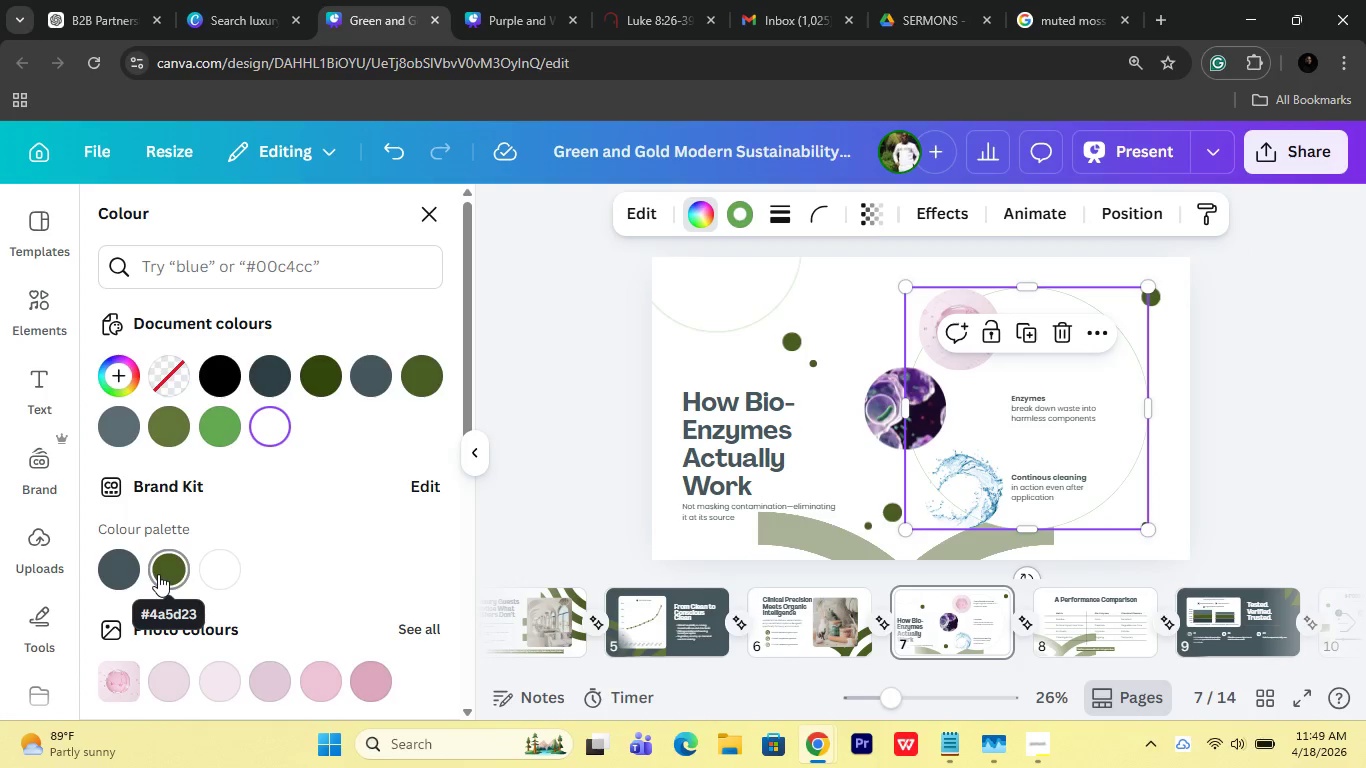 
left_click([155, 385])
 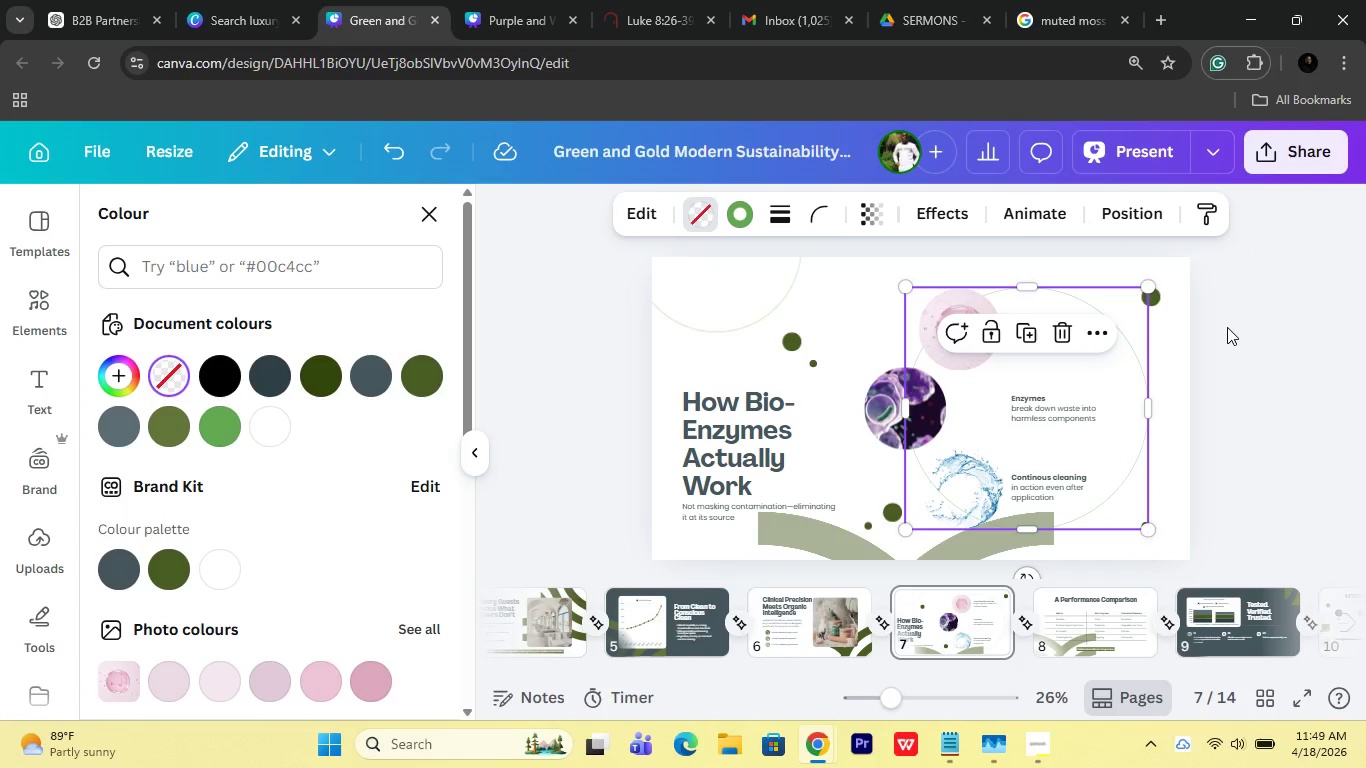 
double_click([1228, 332])
 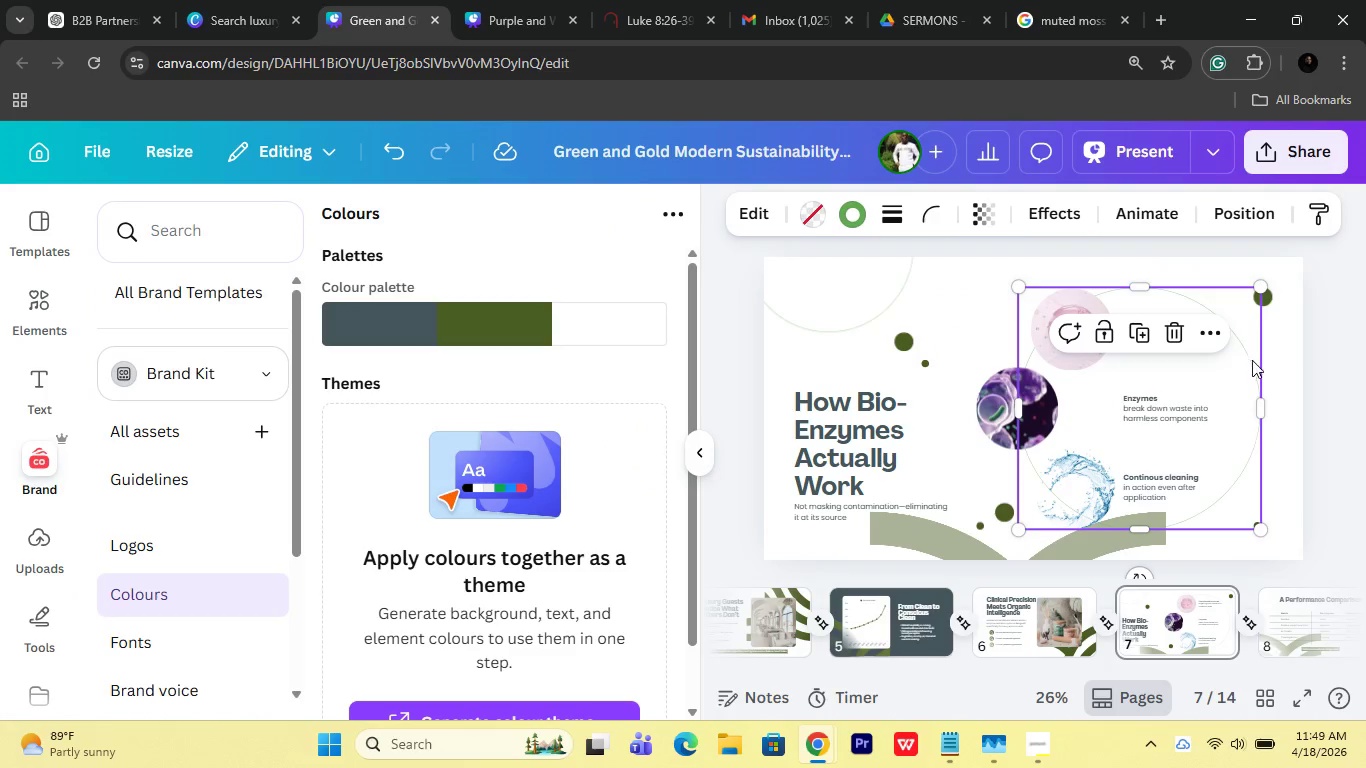 
left_click([1323, 353])
 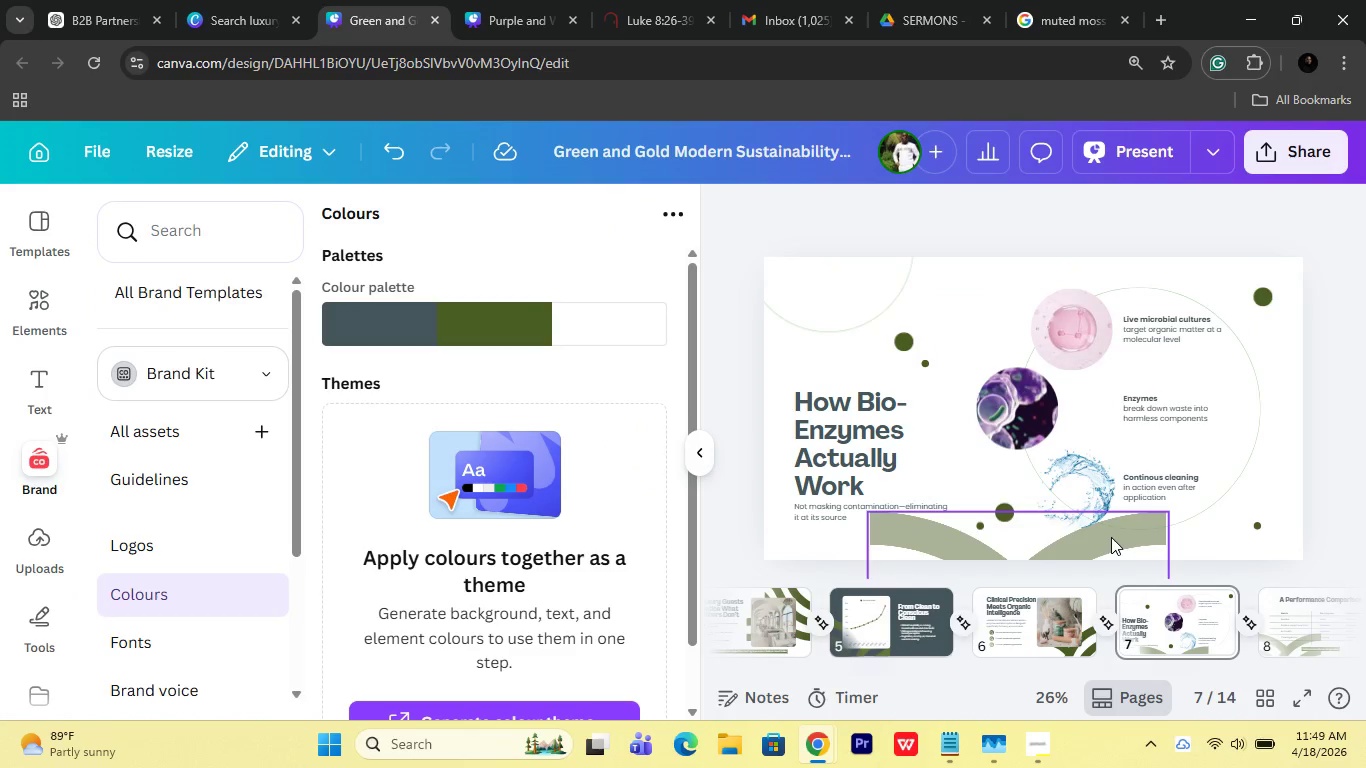 
left_click_drag(start_coordinate=[1111, 537], to_coordinate=[1110, 549])
 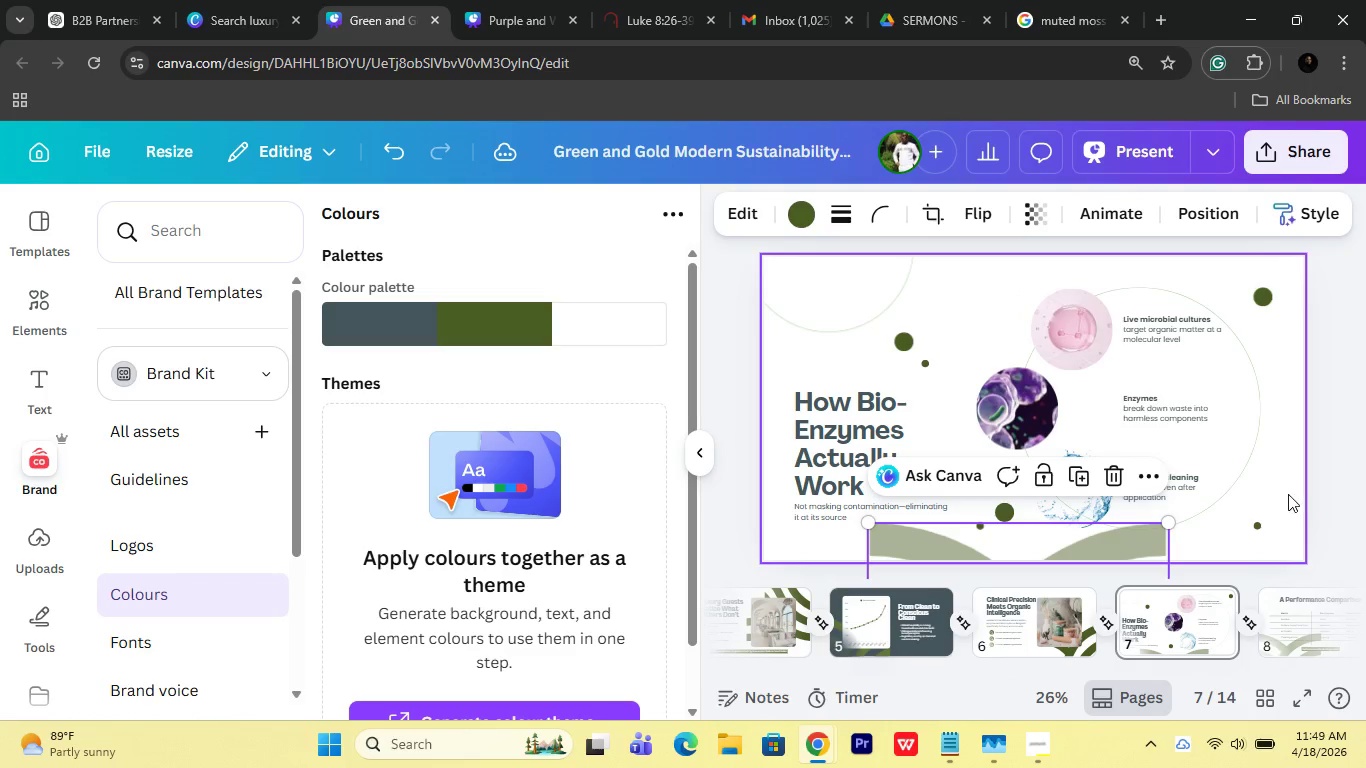 
left_click([1288, 492])
 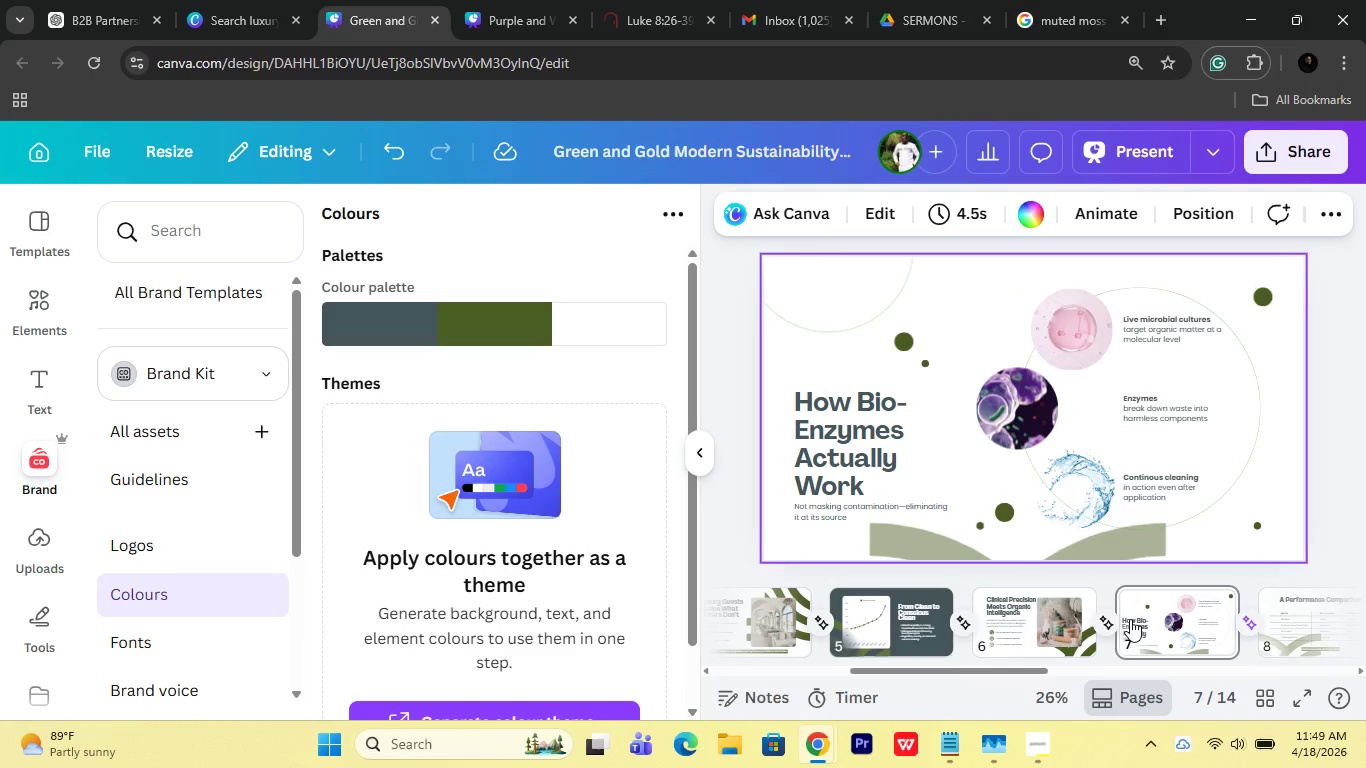 
left_click([1095, 624])
 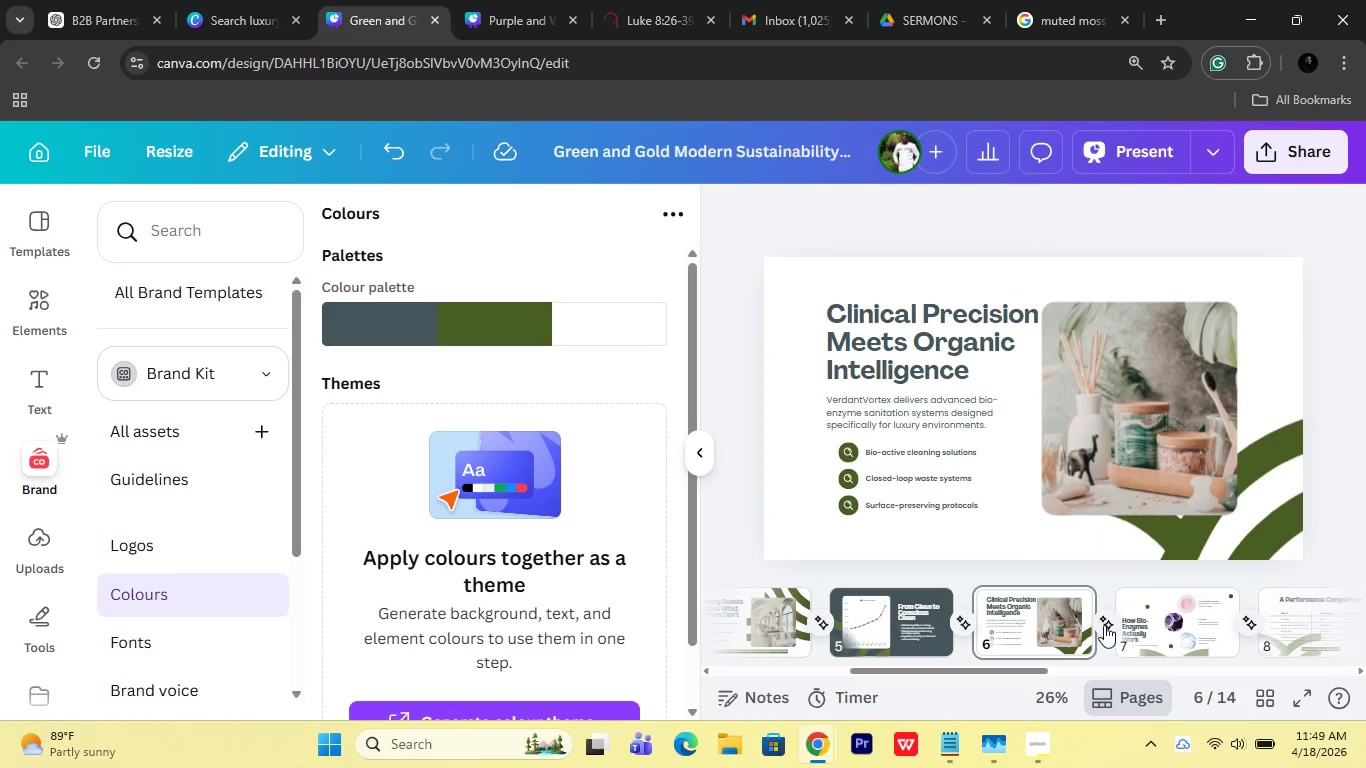 
left_click([1104, 624])
 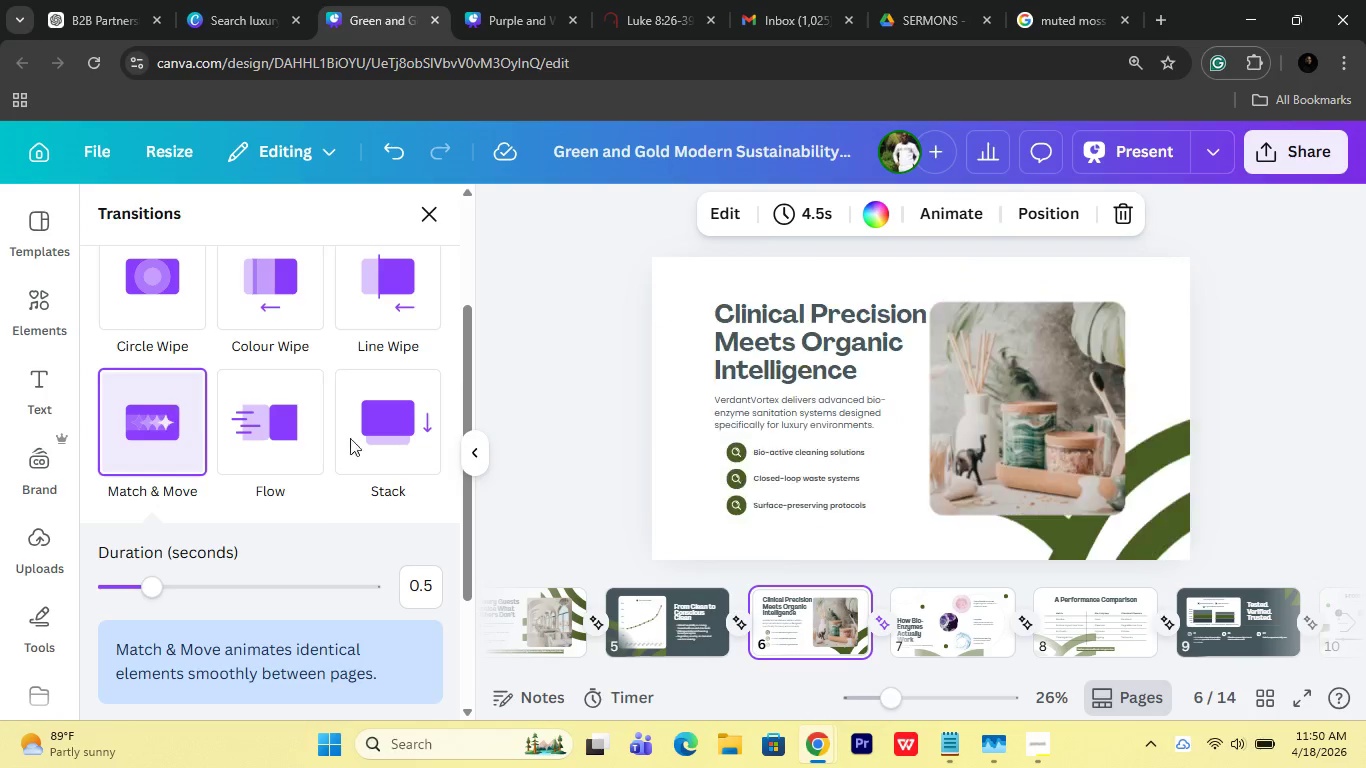 
left_click([1201, 378])
 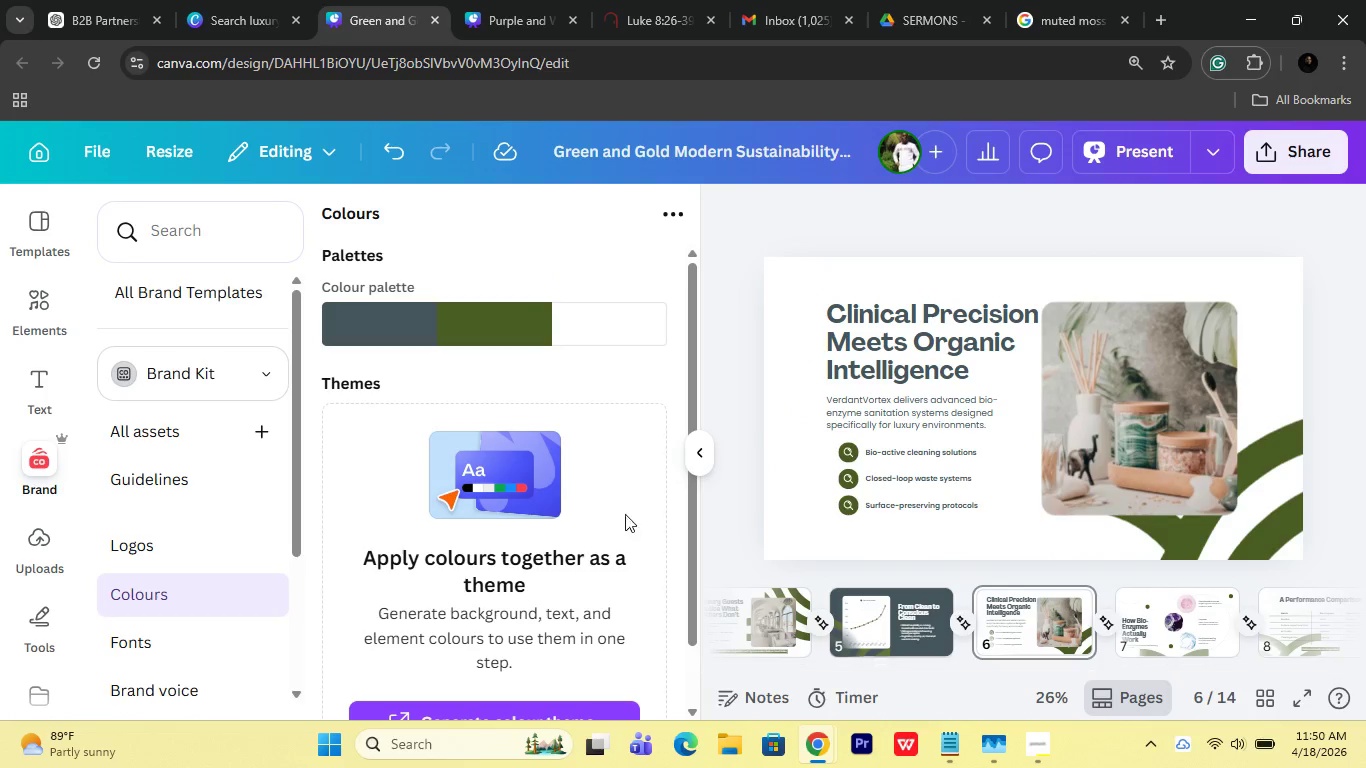 
left_click([690, 456])
 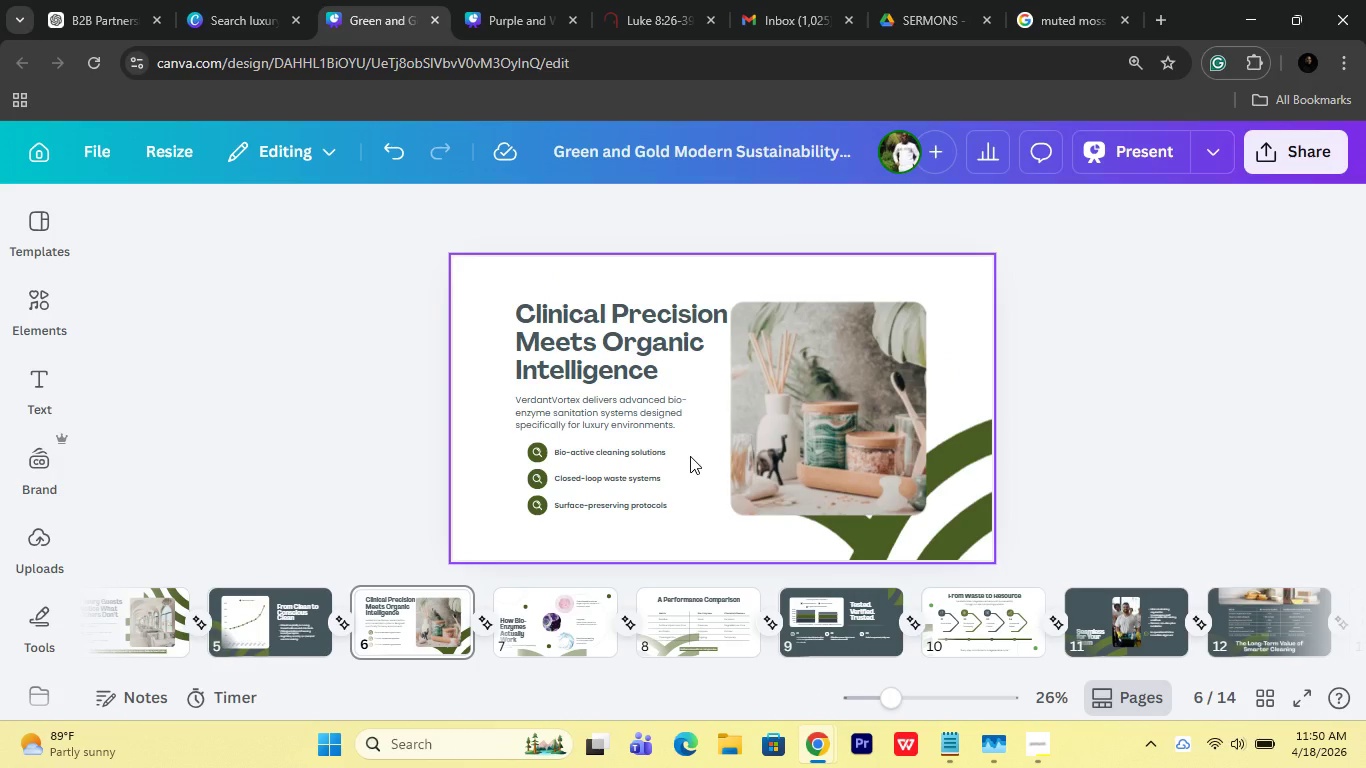 
scroll: coordinate [298, 593], scroll_direction: up, amount: 4.0
 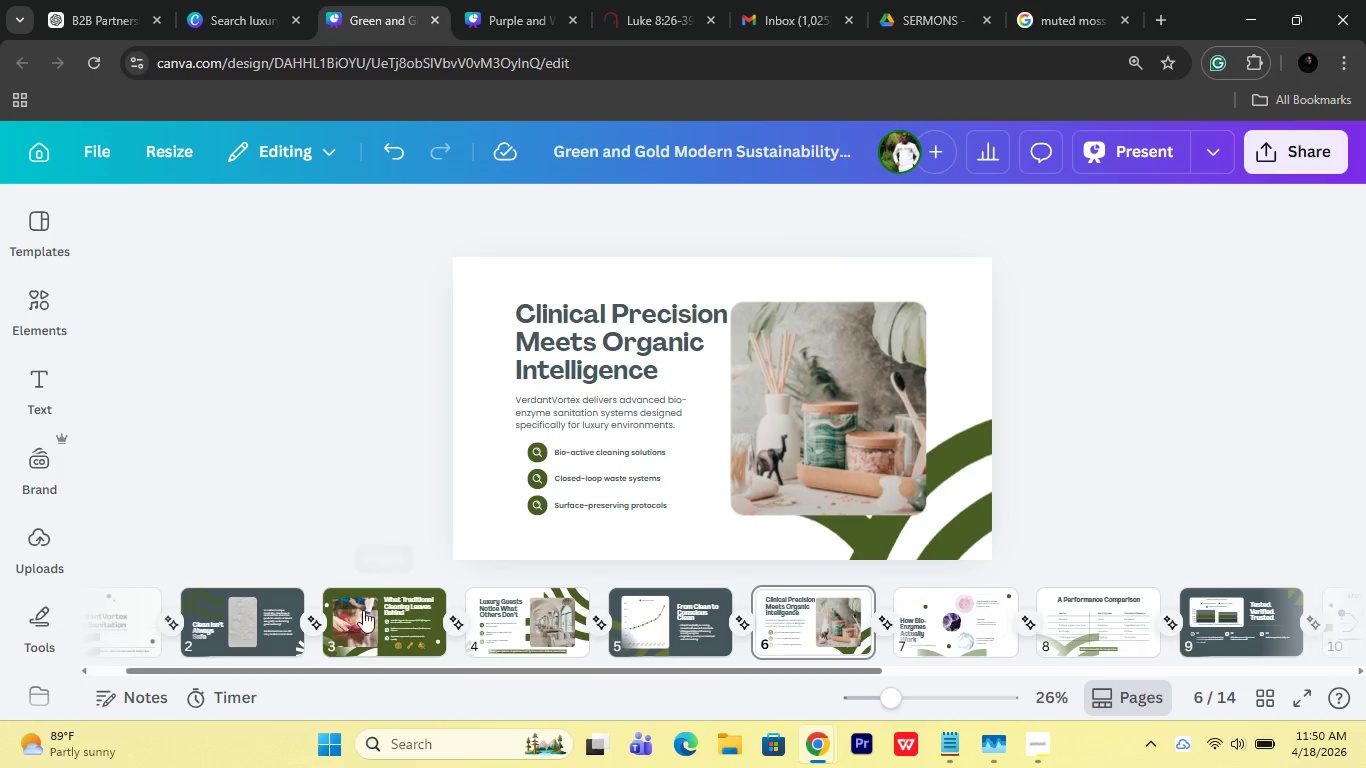 
left_click([366, 614])
 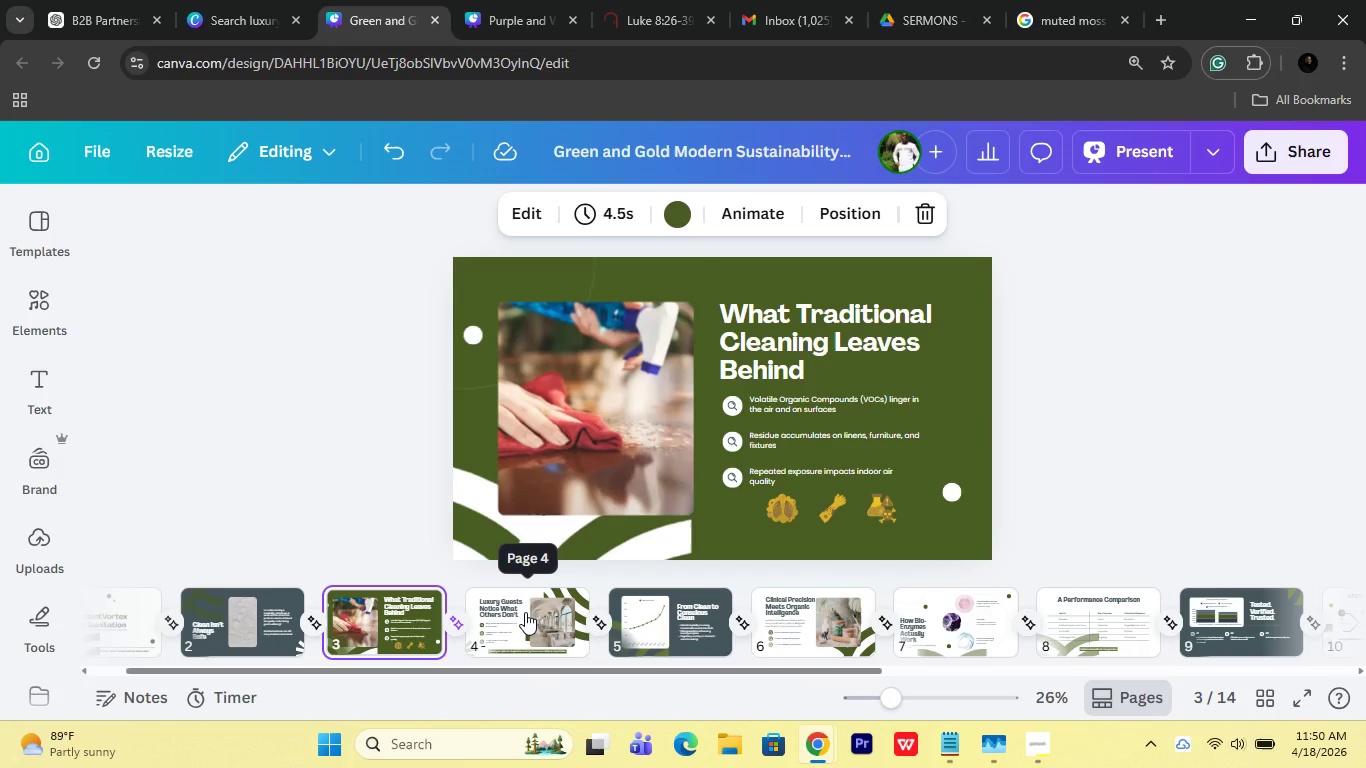 
left_click([525, 612])
 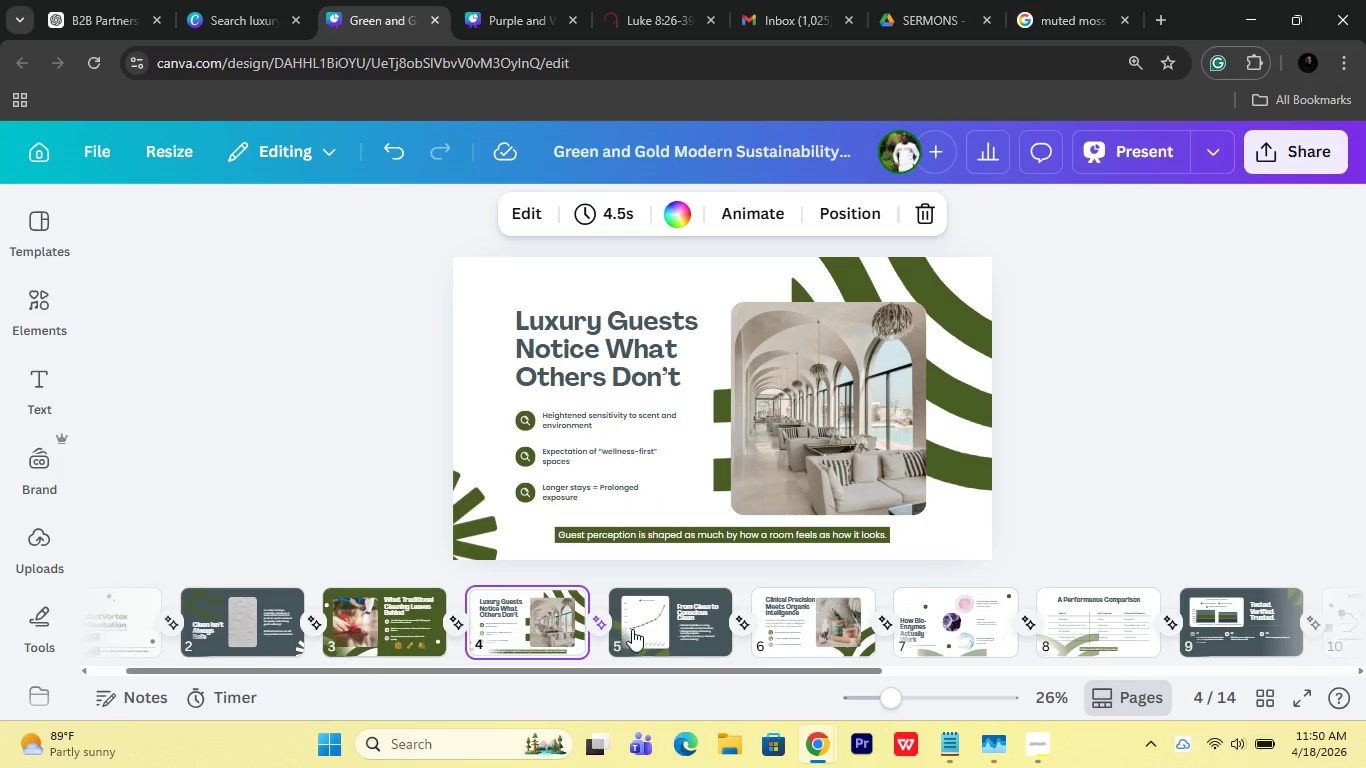 
left_click([637, 631])
 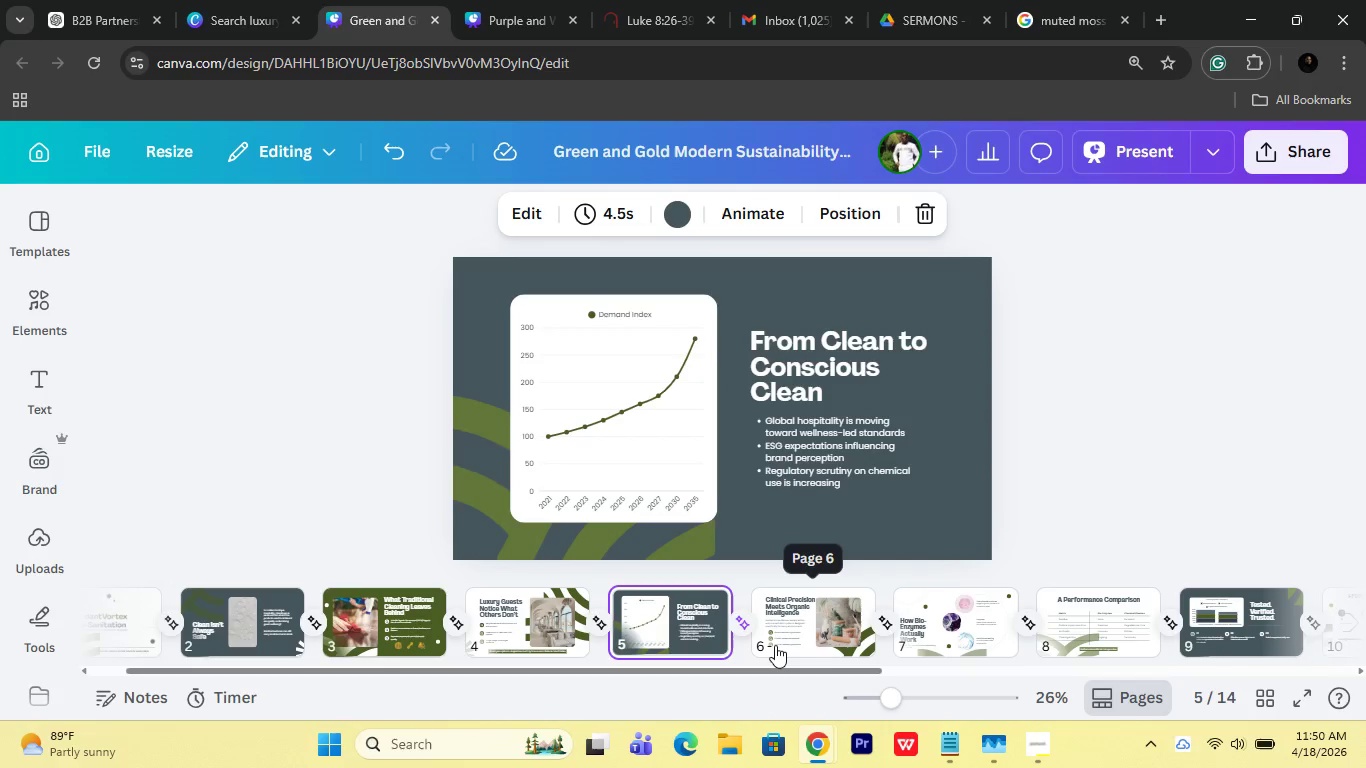 
left_click([775, 645])
 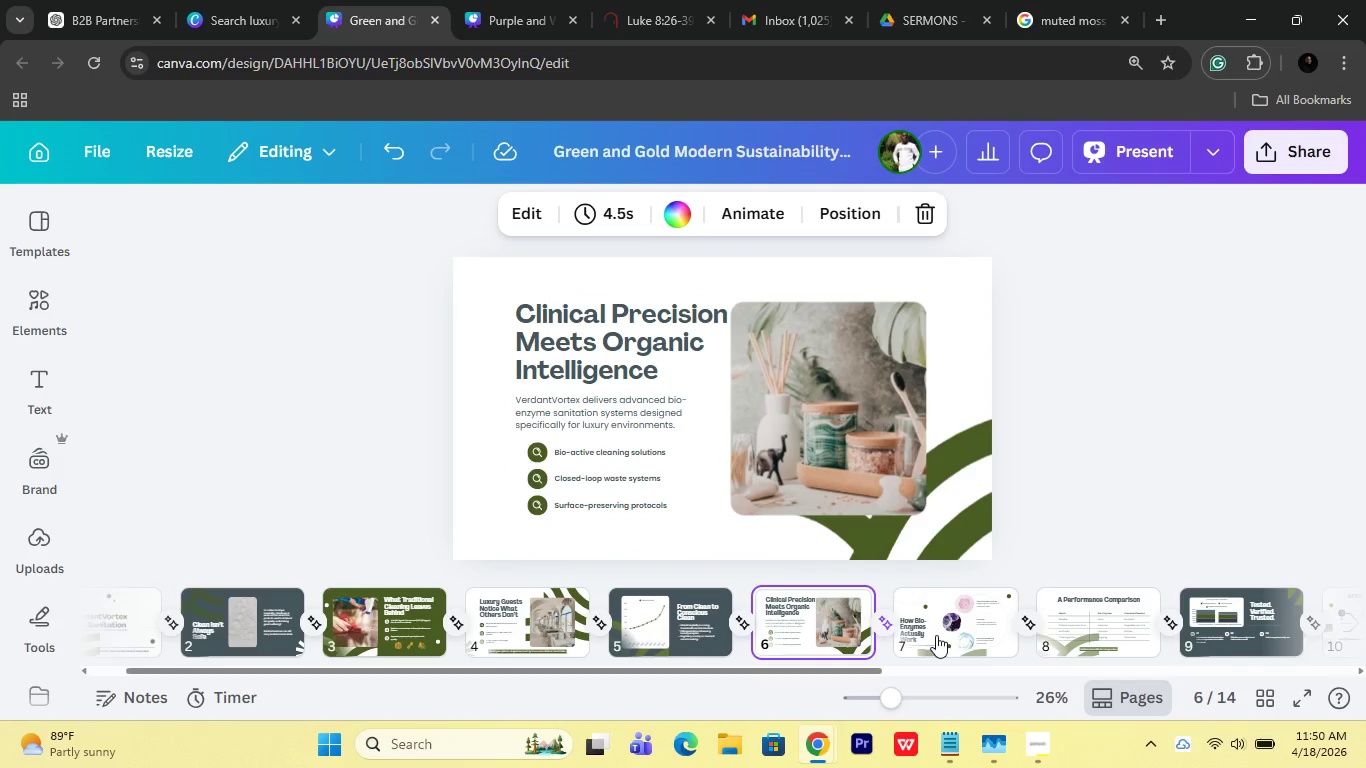 
left_click([936, 635])
 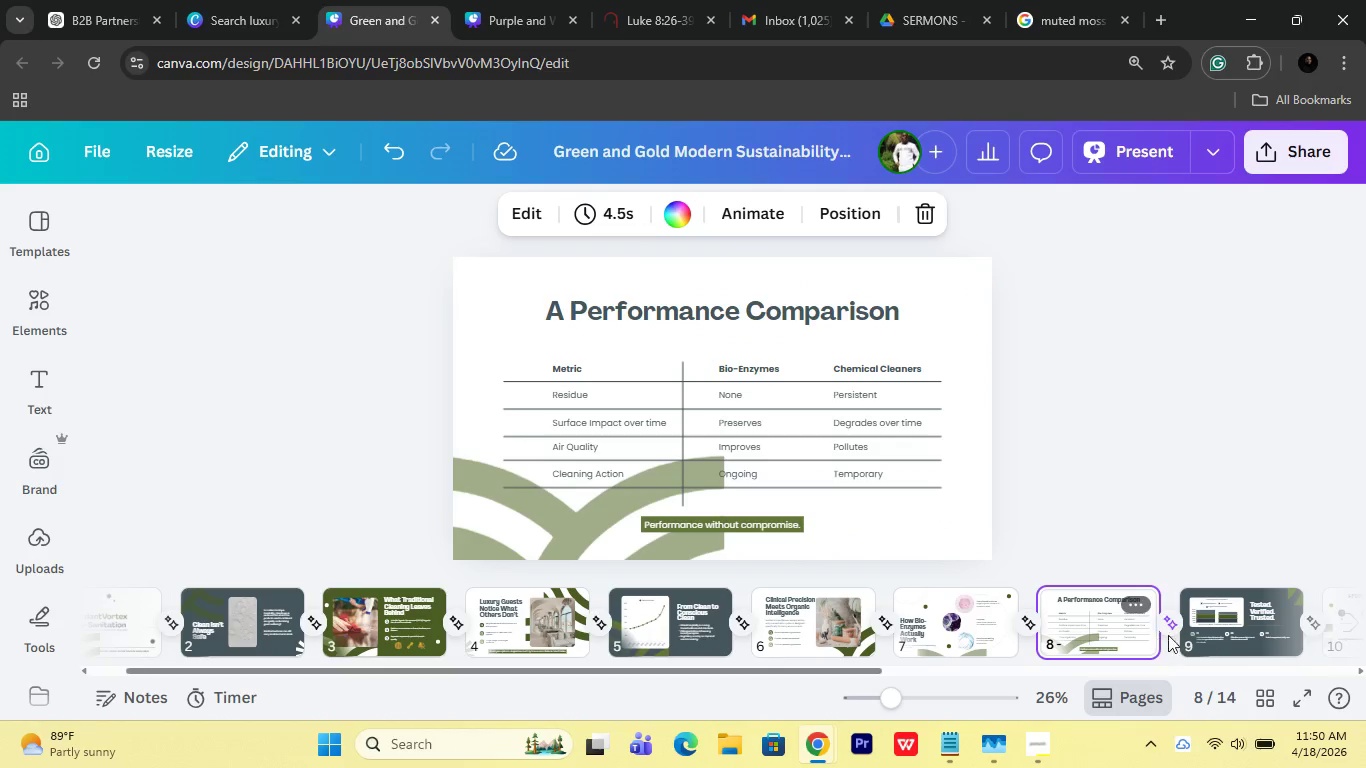 
left_click([1197, 624])
 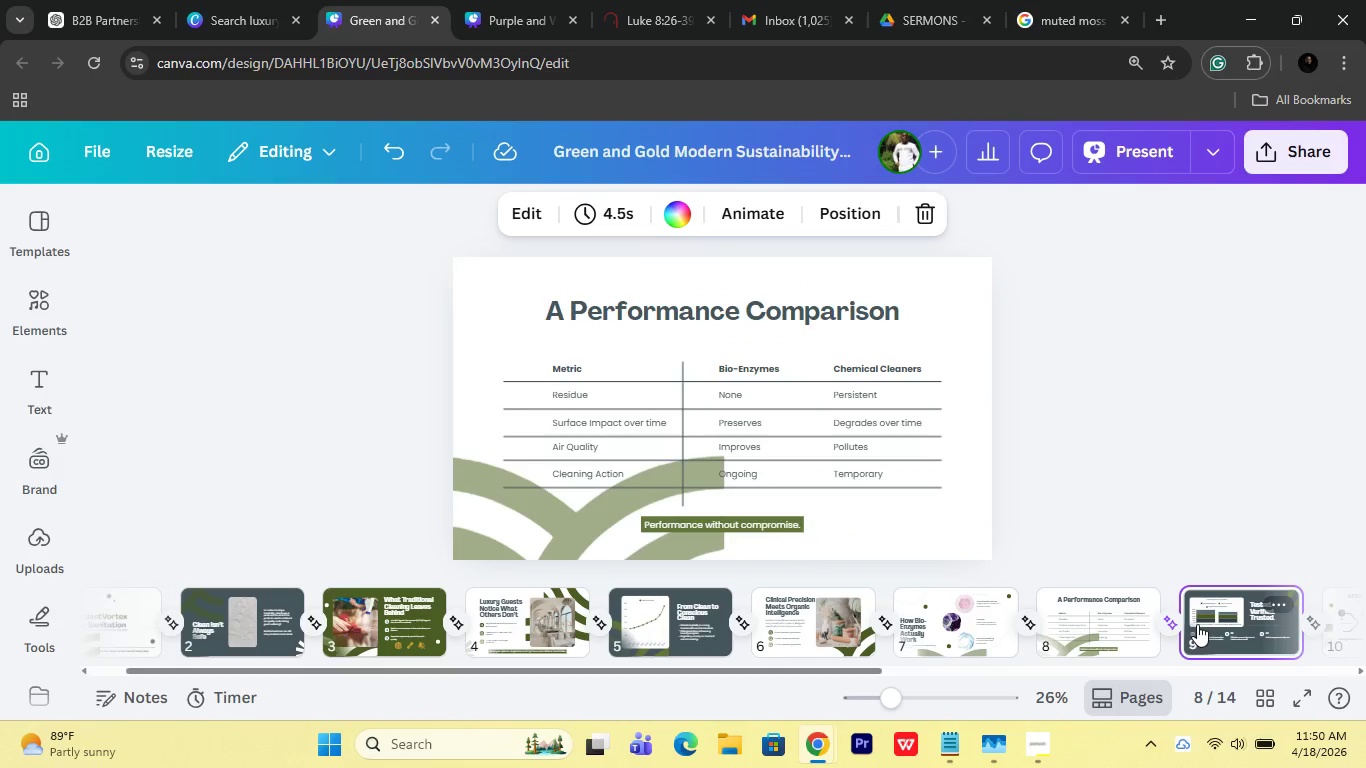 
scroll: coordinate [1197, 624], scroll_direction: down, amount: 2.0
 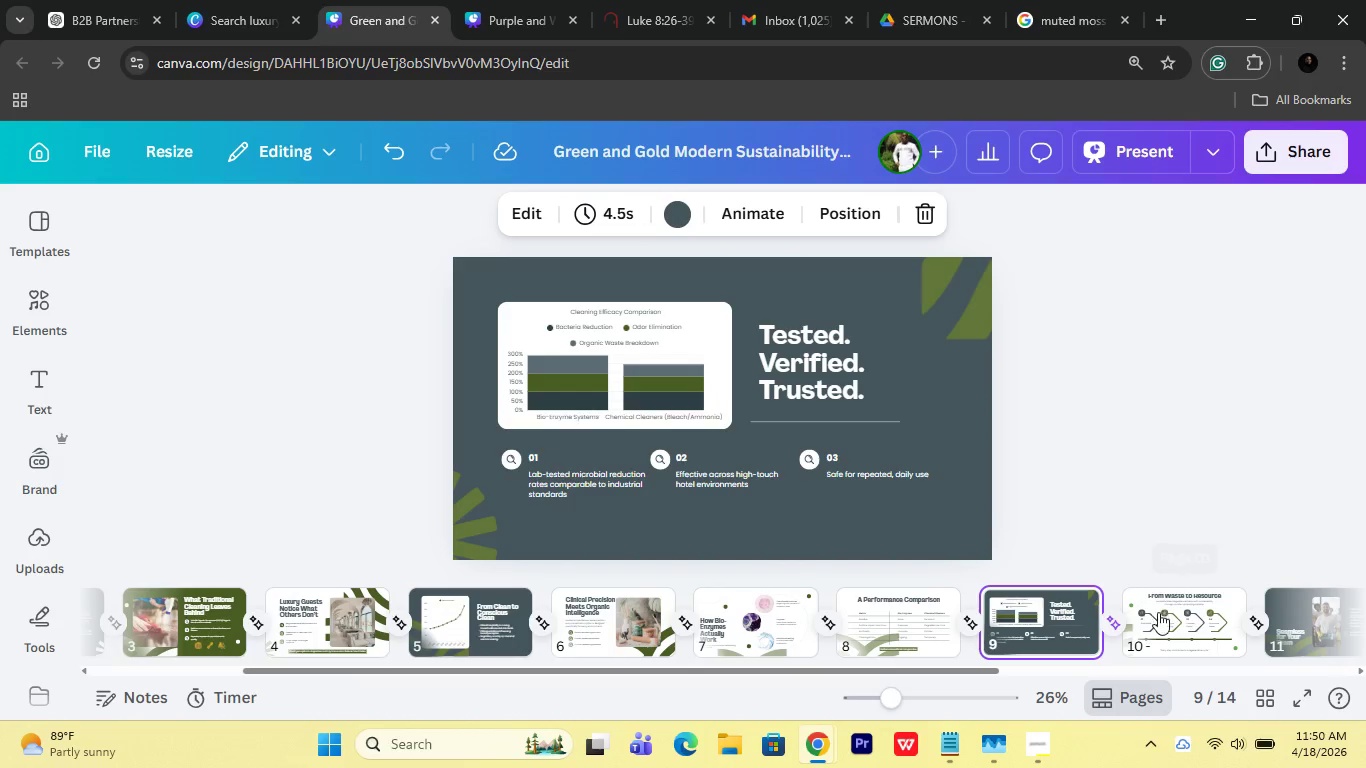 
left_click([1158, 613])
 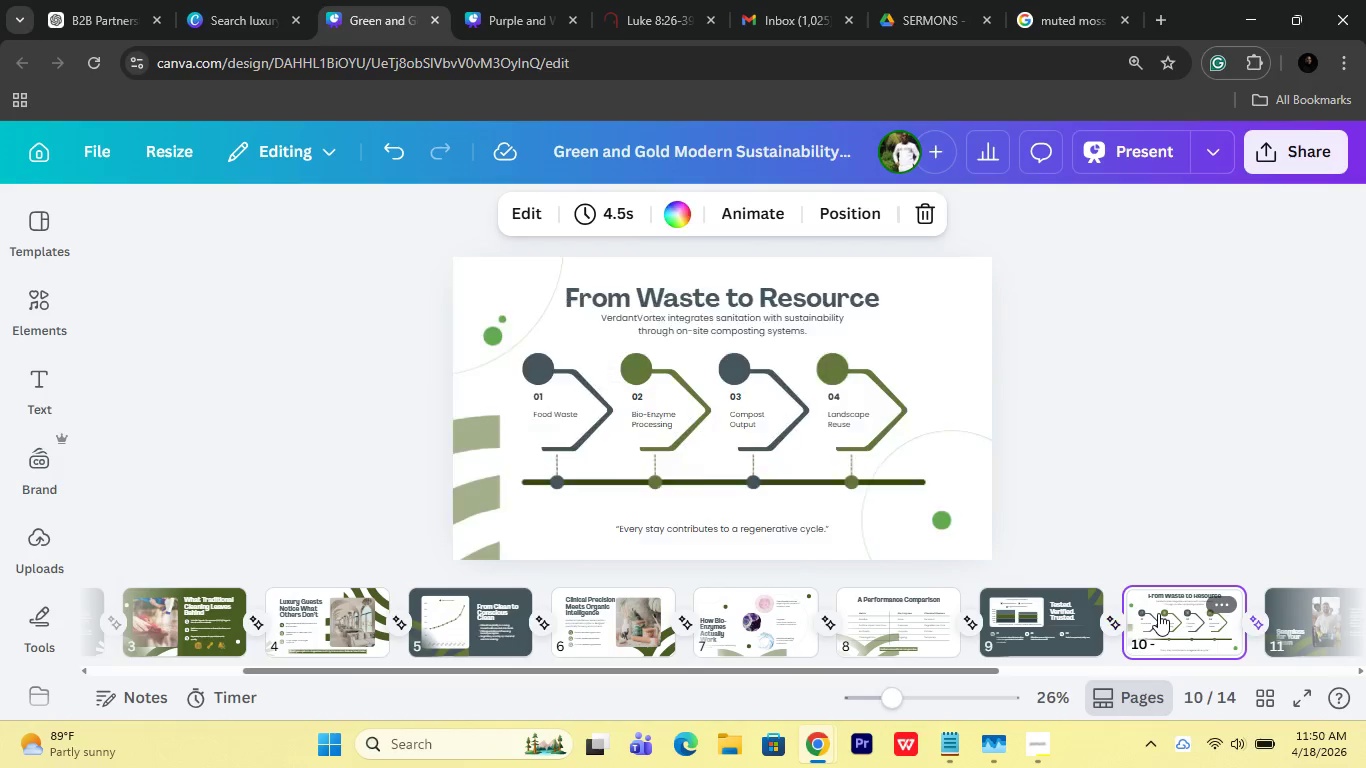 
scroll: coordinate [1158, 613], scroll_direction: down, amount: 2.0
 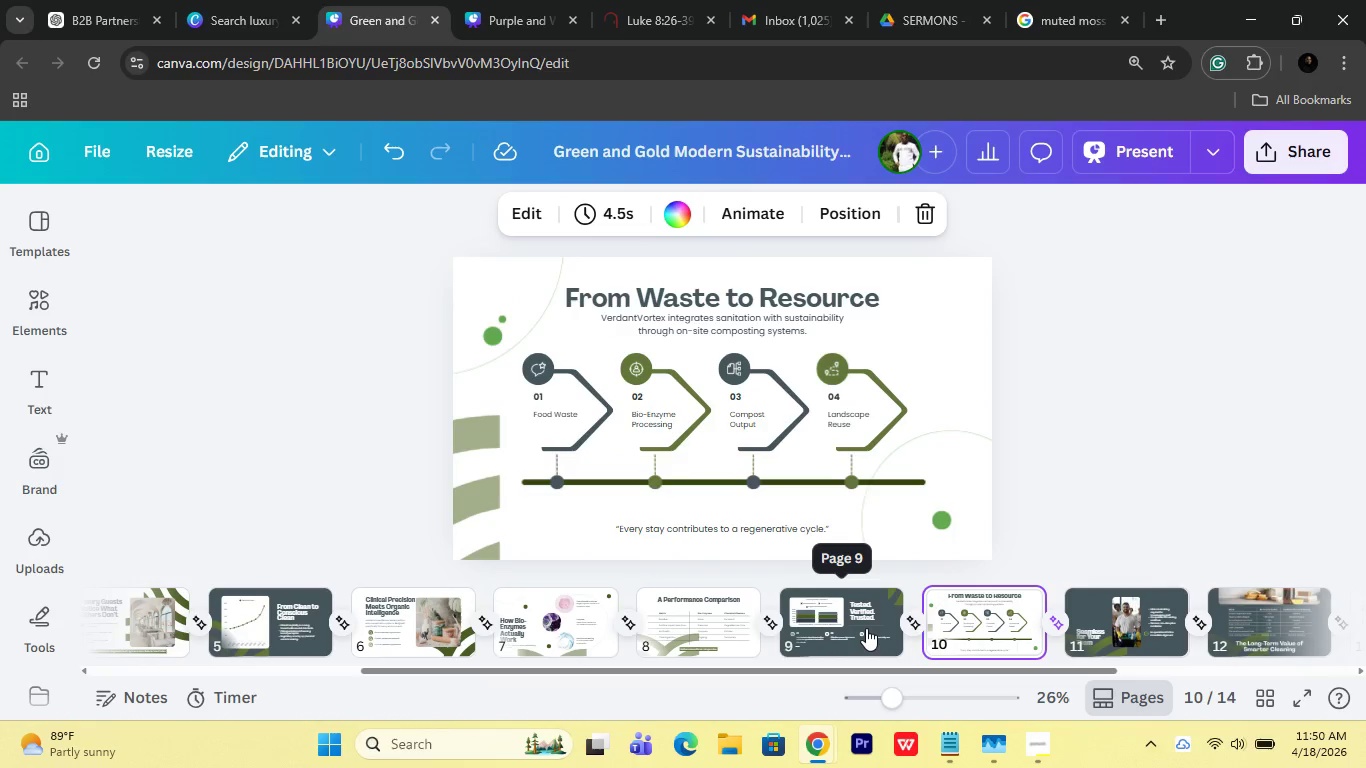 
left_click([816, 627])
 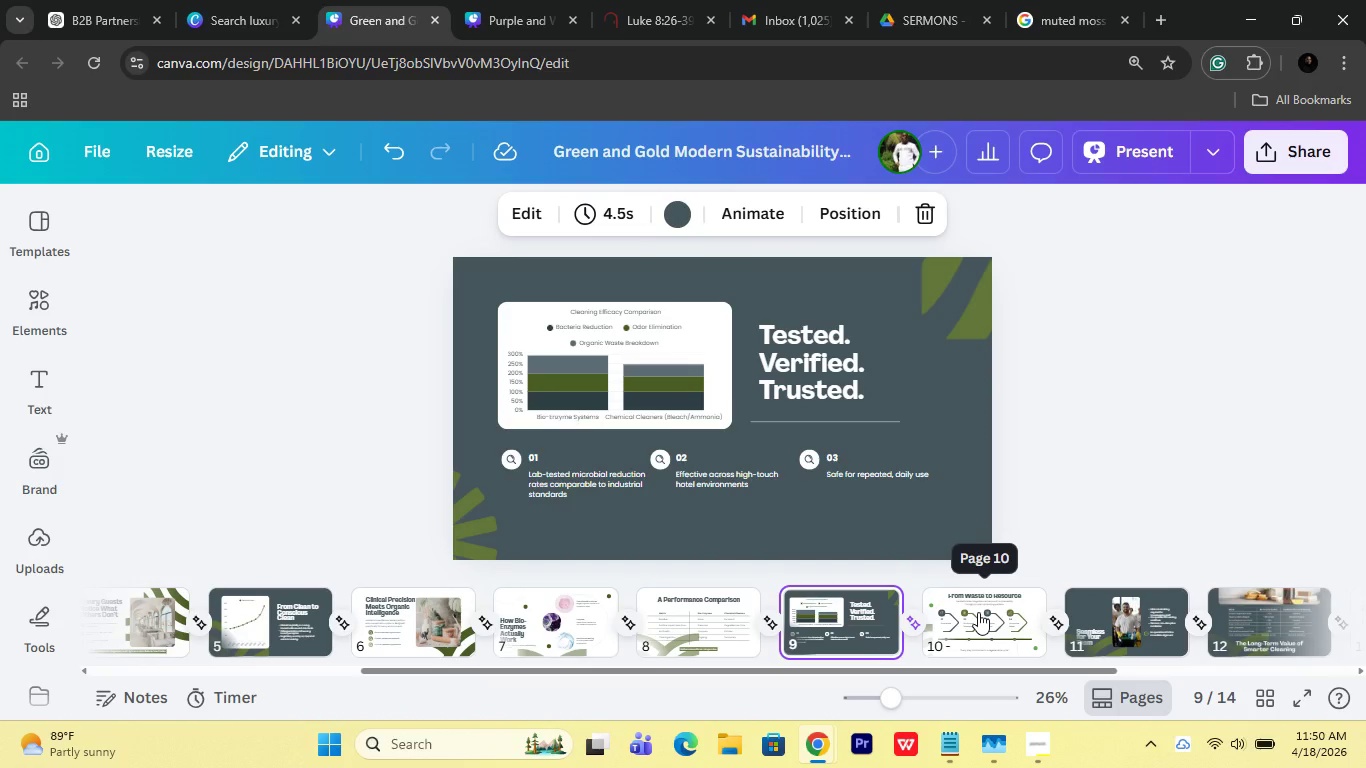 
left_click([978, 612])
 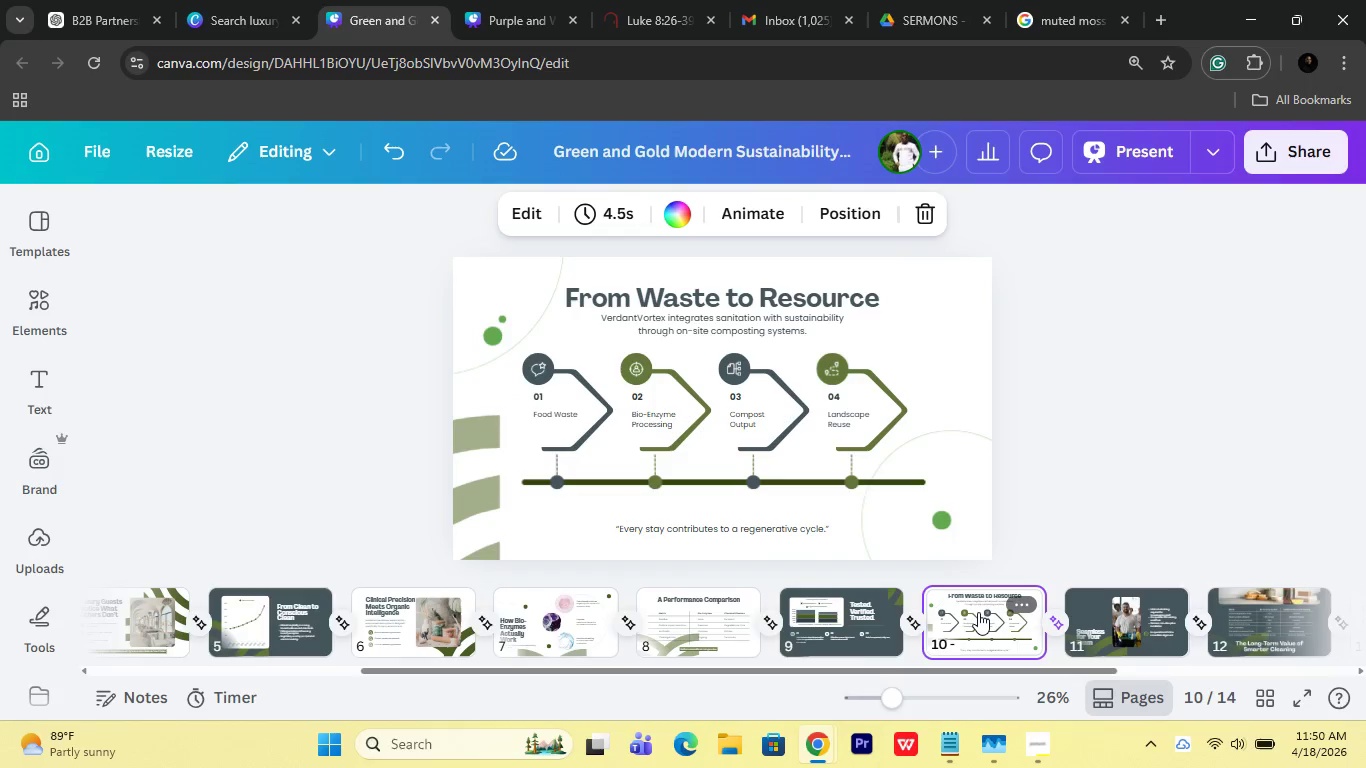 
scroll: coordinate [978, 612], scroll_direction: down, amount: 3.0
 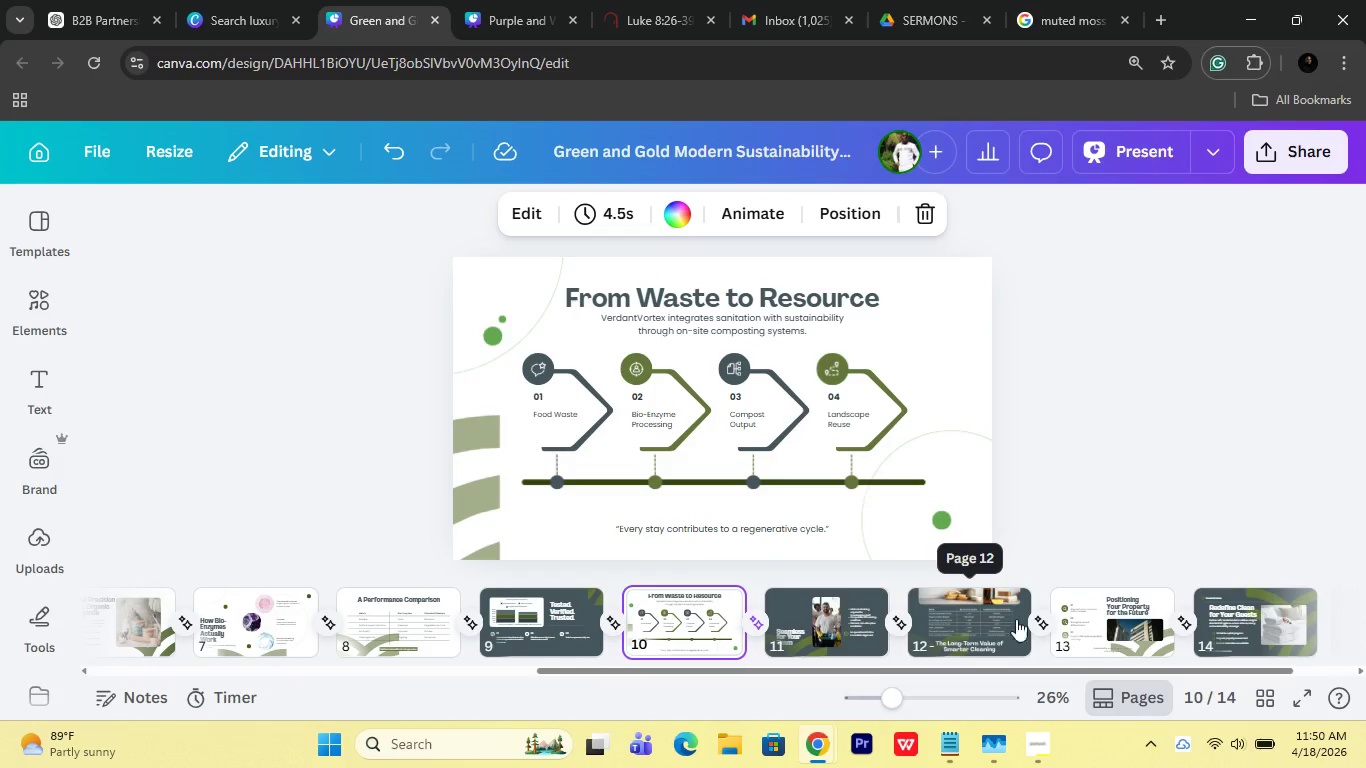 
mouse_move([1255, 714])
 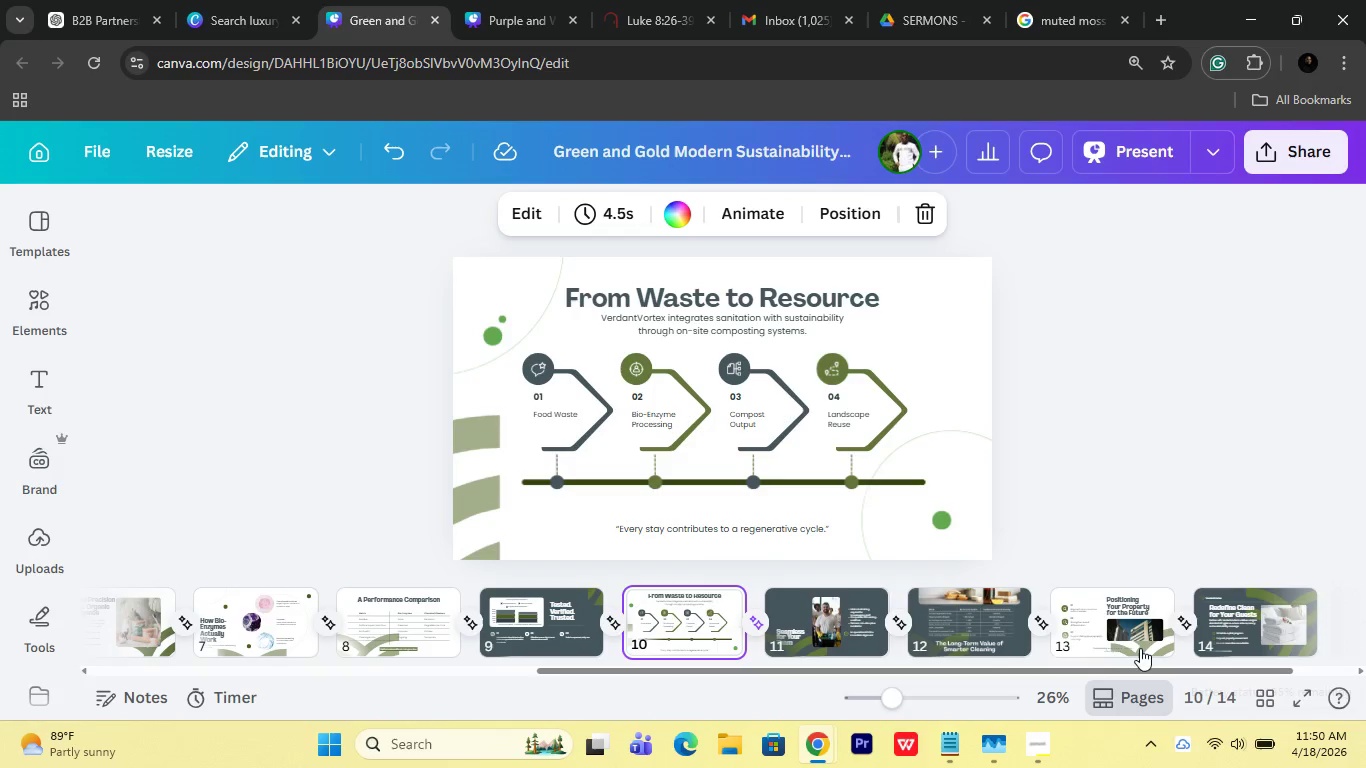 
scroll: coordinate [1032, 618], scroll_direction: up, amount: 1.0
 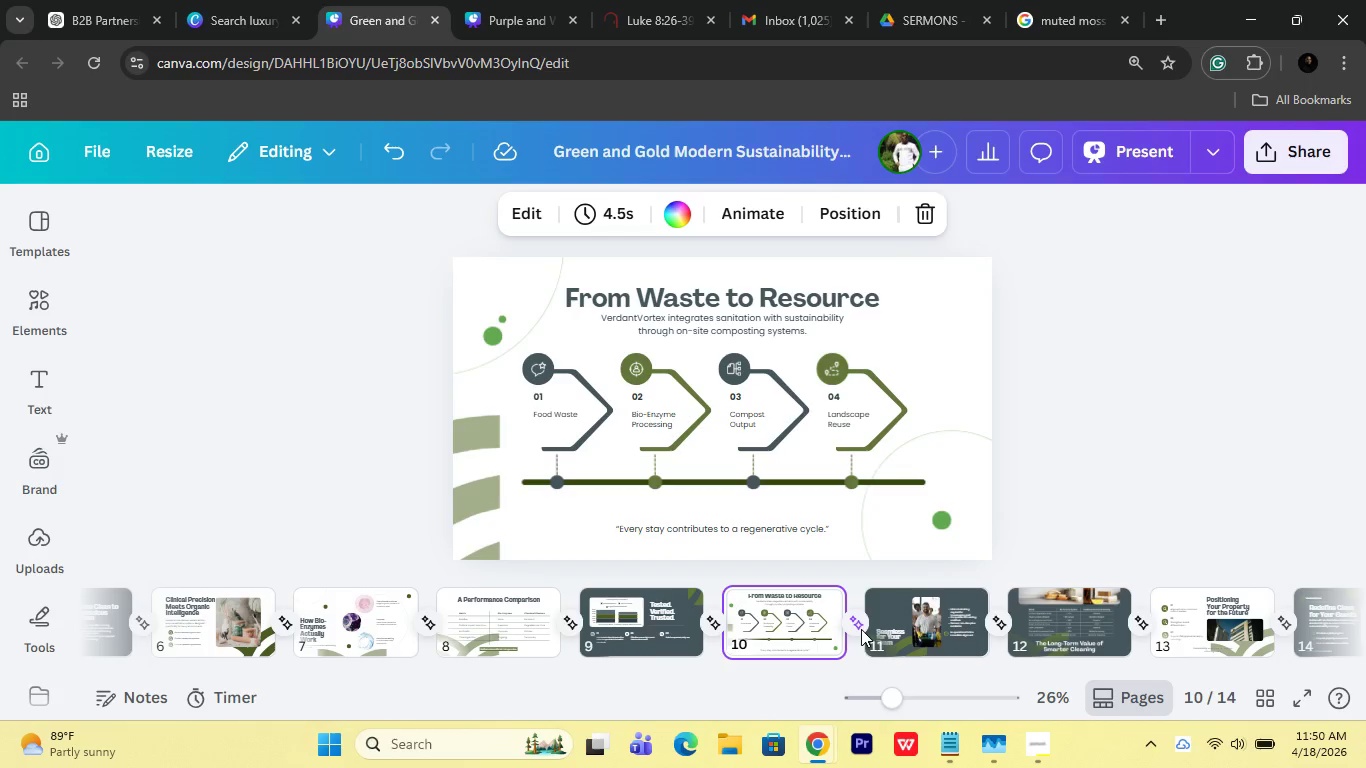 
left_click_drag(start_coordinate=[894, 693], to_coordinate=[929, 691])
 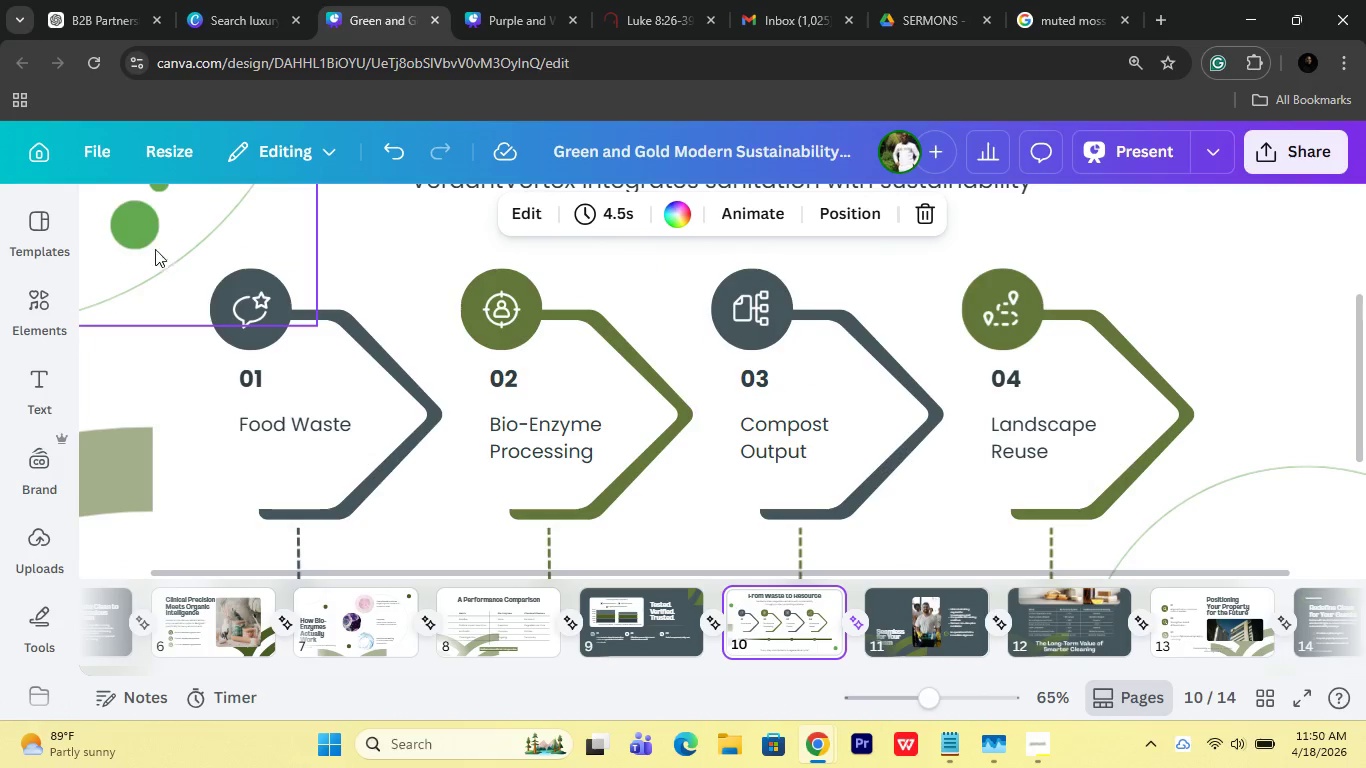 
left_click([46, 306])
 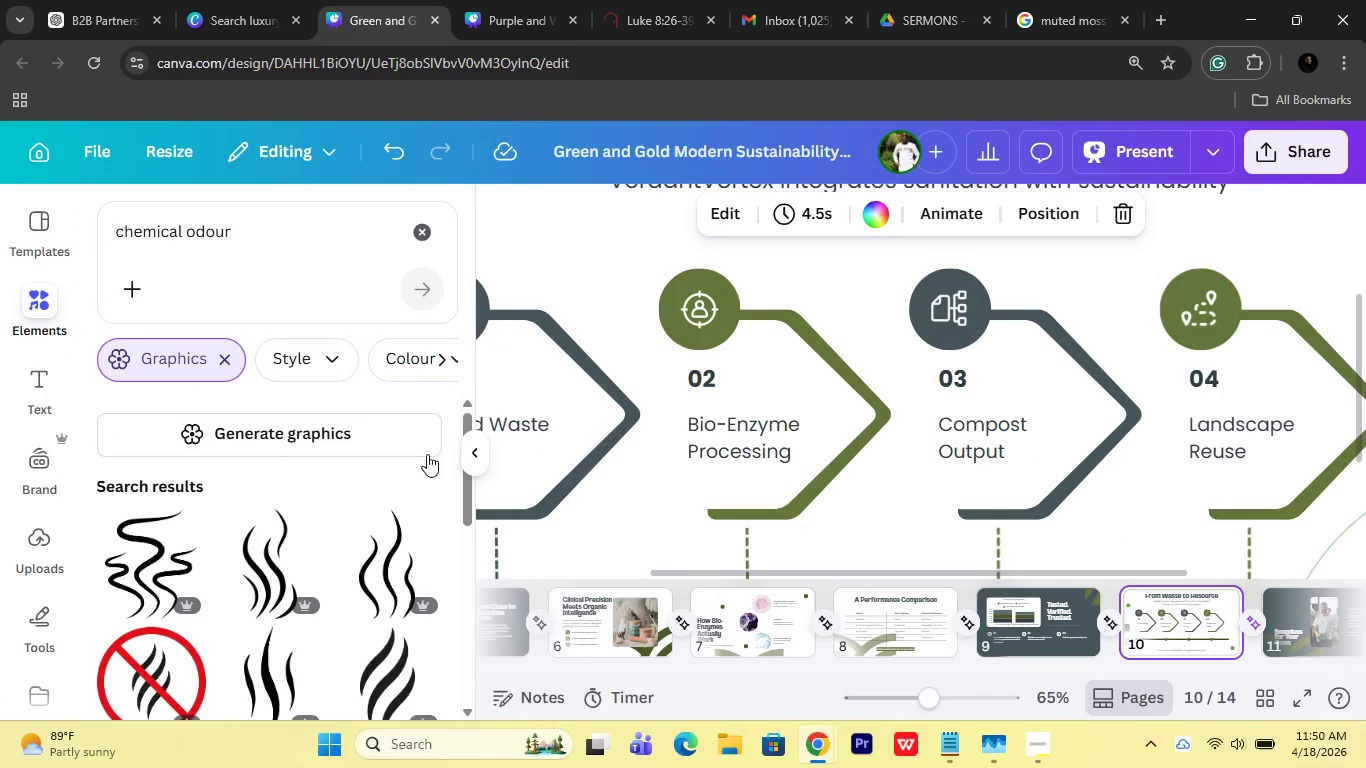 
left_click_drag(start_coordinate=[264, 243], to_coordinate=[124, 238])
 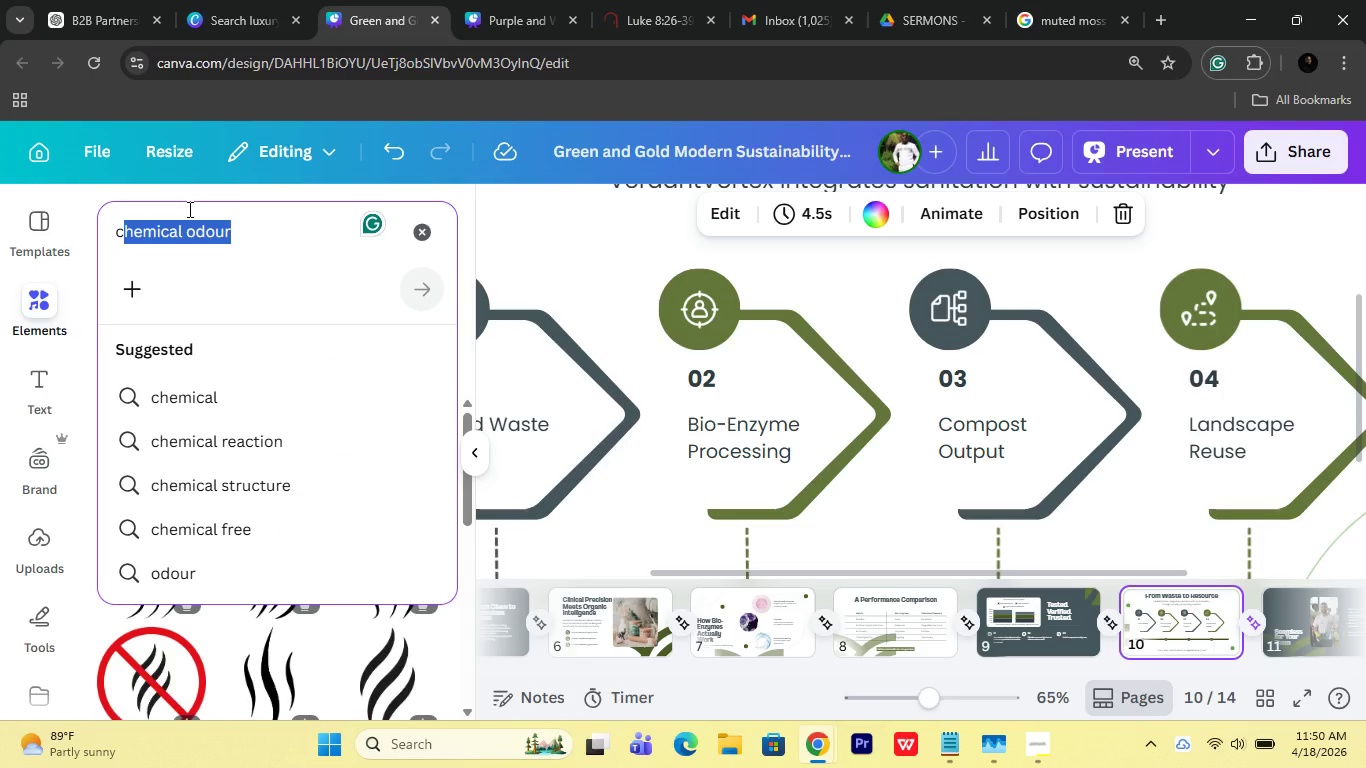 
key(Control+ControlLeft)
 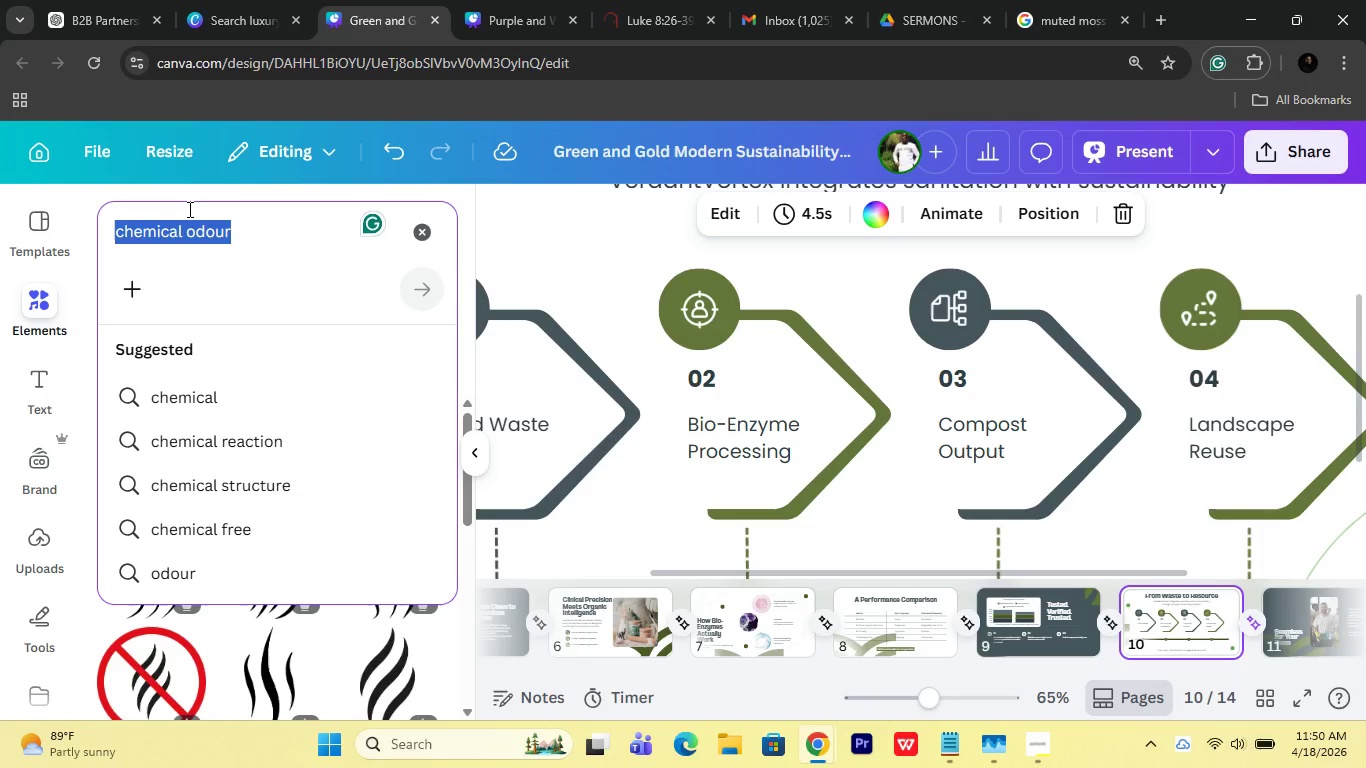 
key(Control+A)
 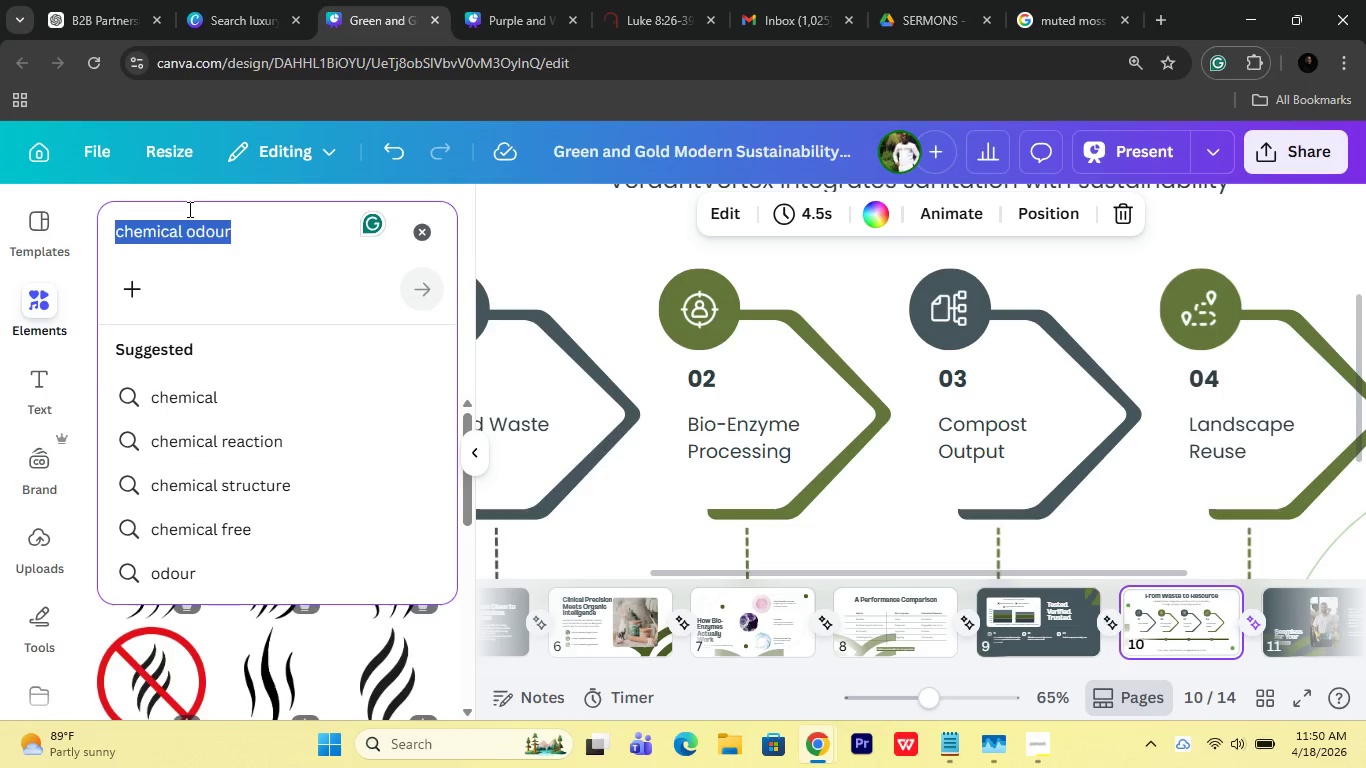 
type(wate)
key(Backspace)
key(Backspace)
type(ste)
 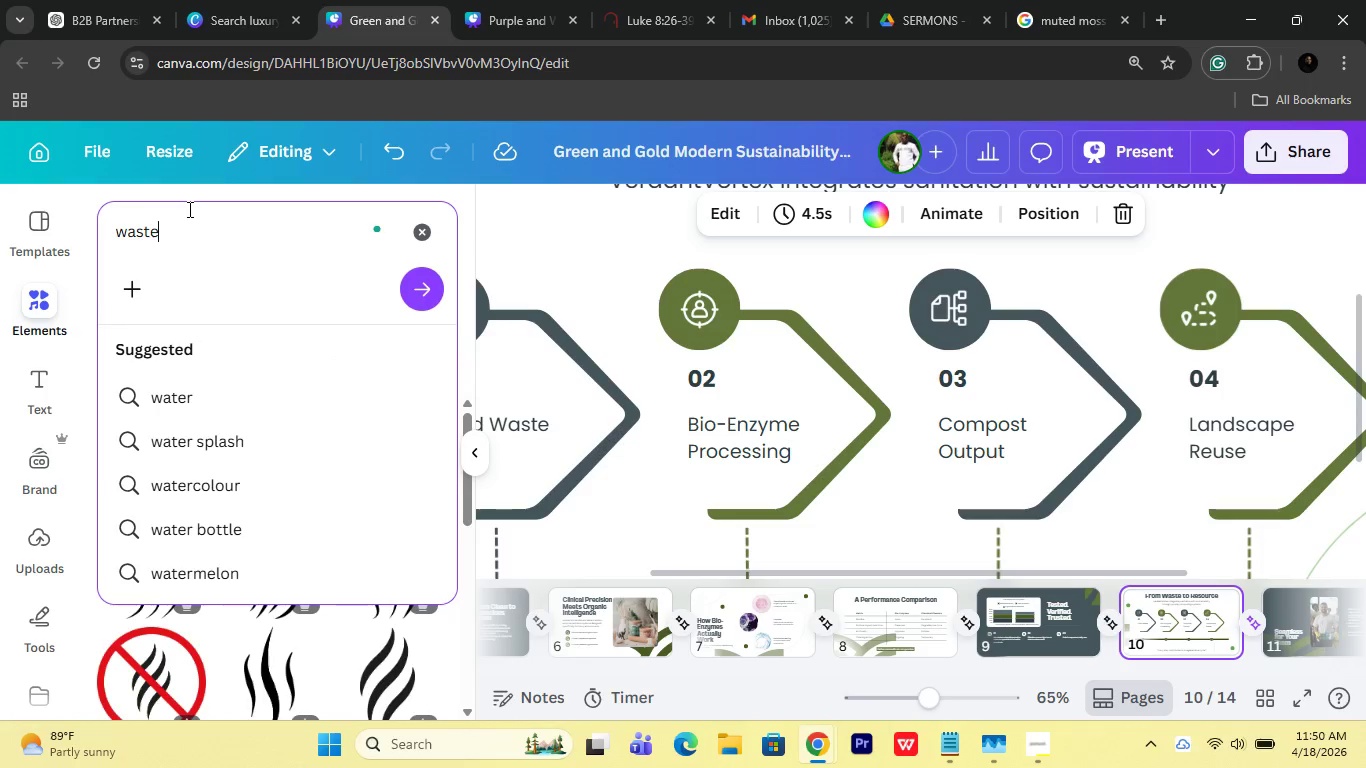 
key(Enter)
 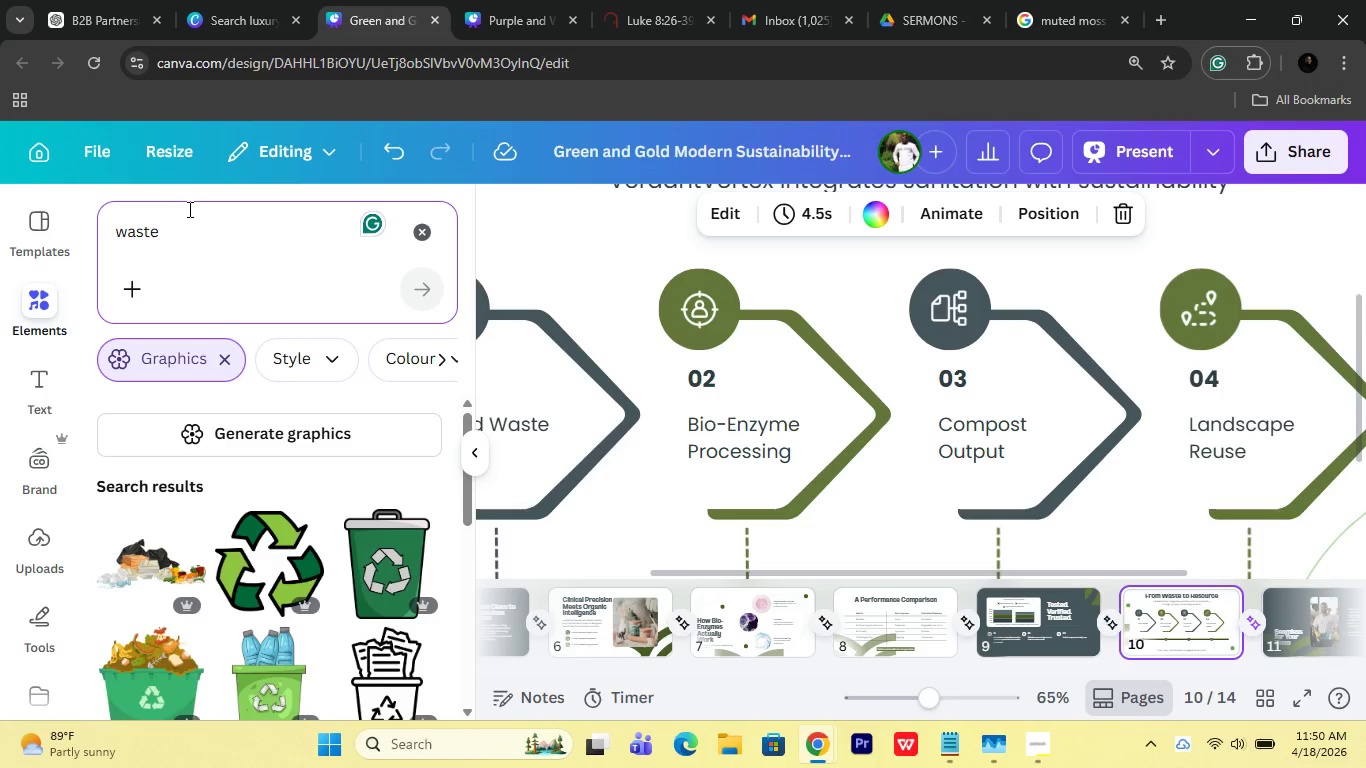 
scroll: coordinate [403, 589], scroll_direction: down, amount: 4.0
 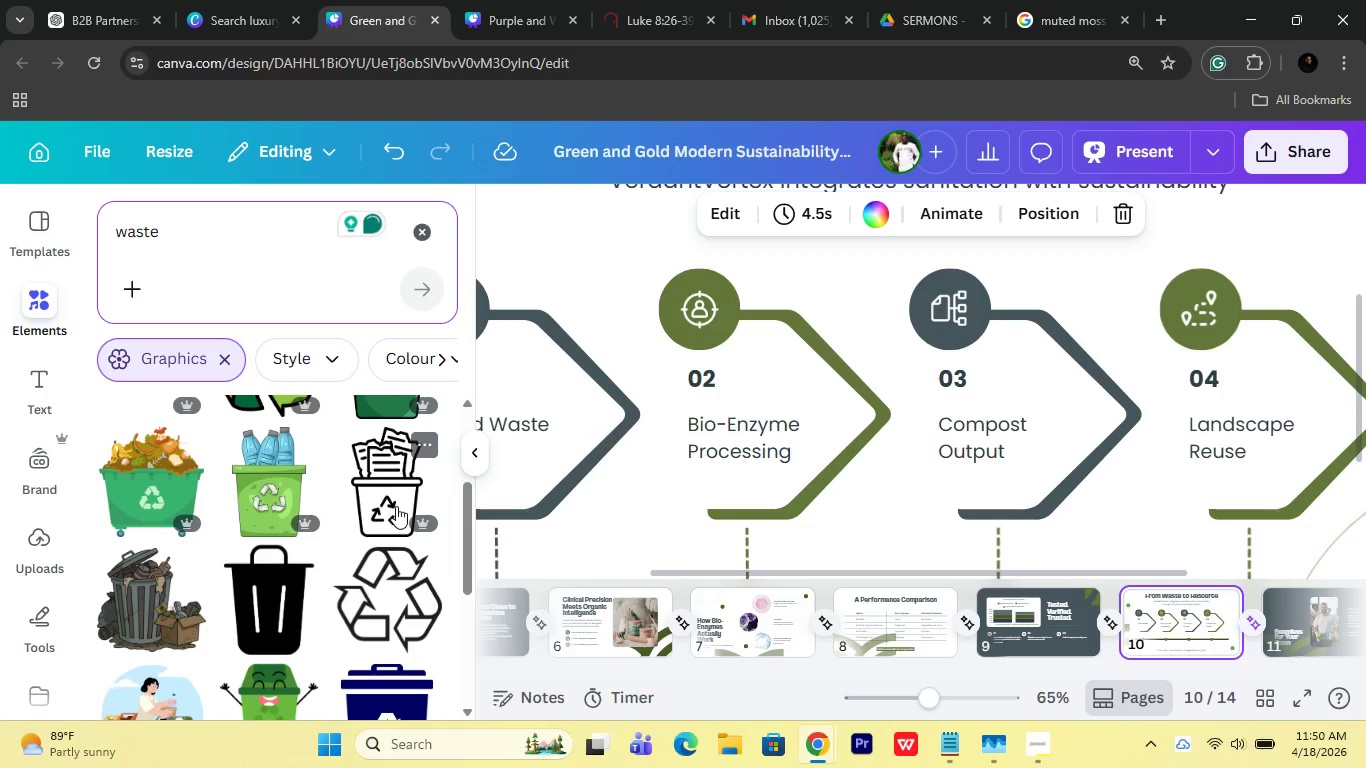 
left_click([396, 506])
 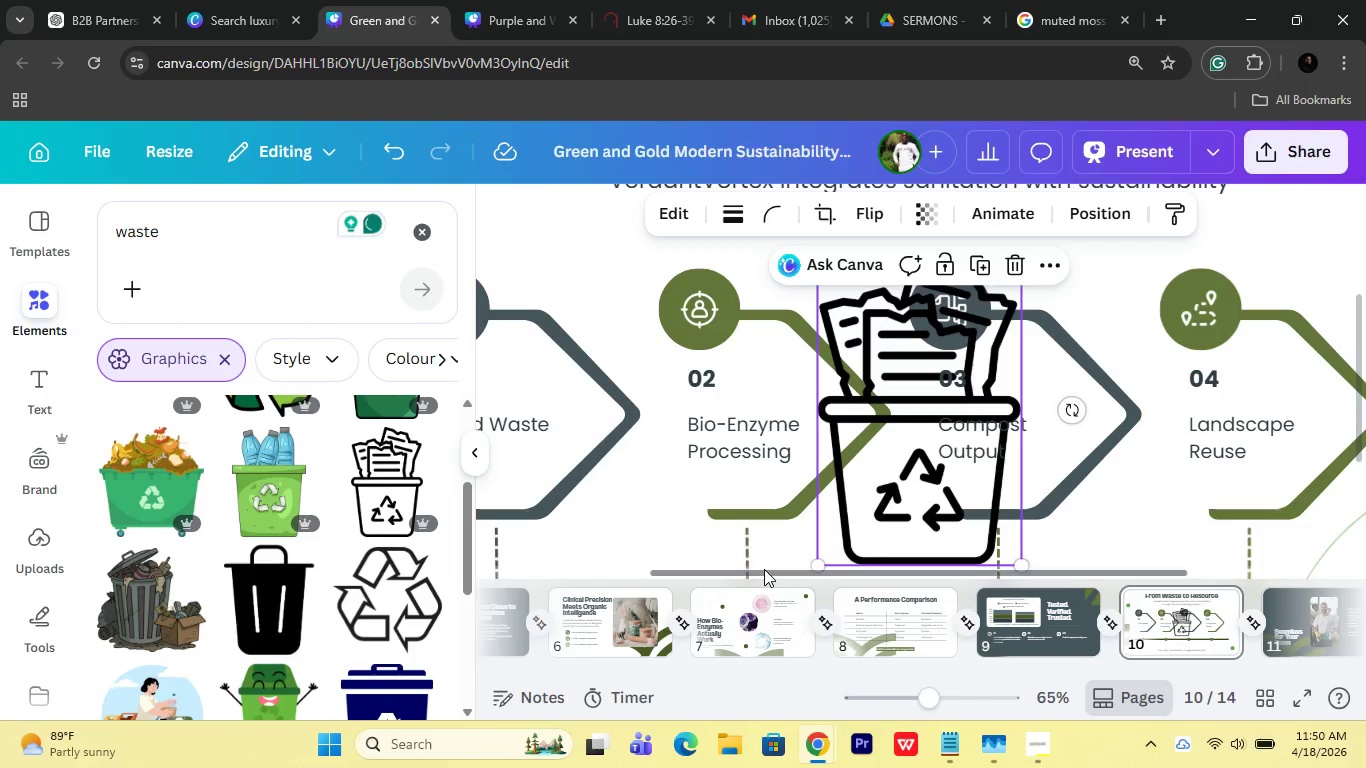 
left_click_drag(start_coordinate=[764, 569], to_coordinate=[667, 567])
 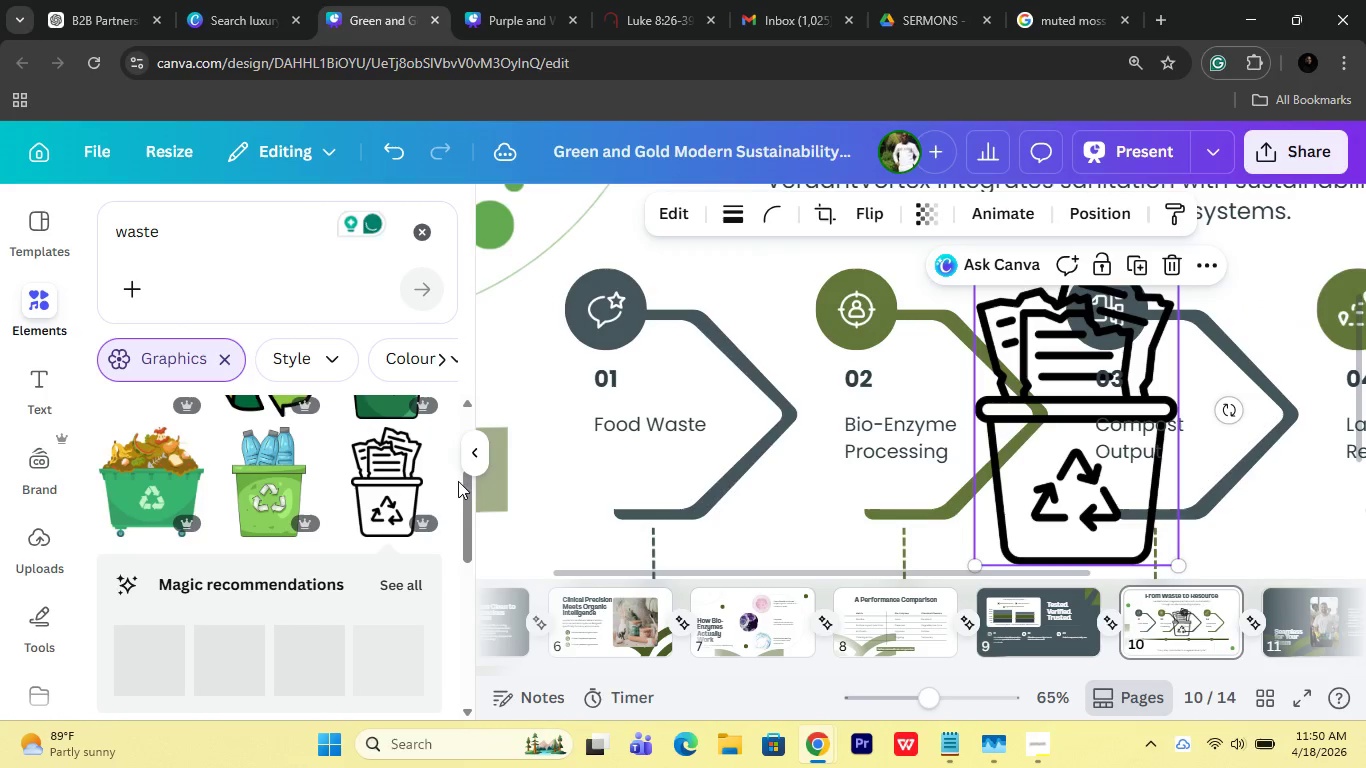 
scroll: coordinate [369, 507], scroll_direction: down, amount: 5.0
 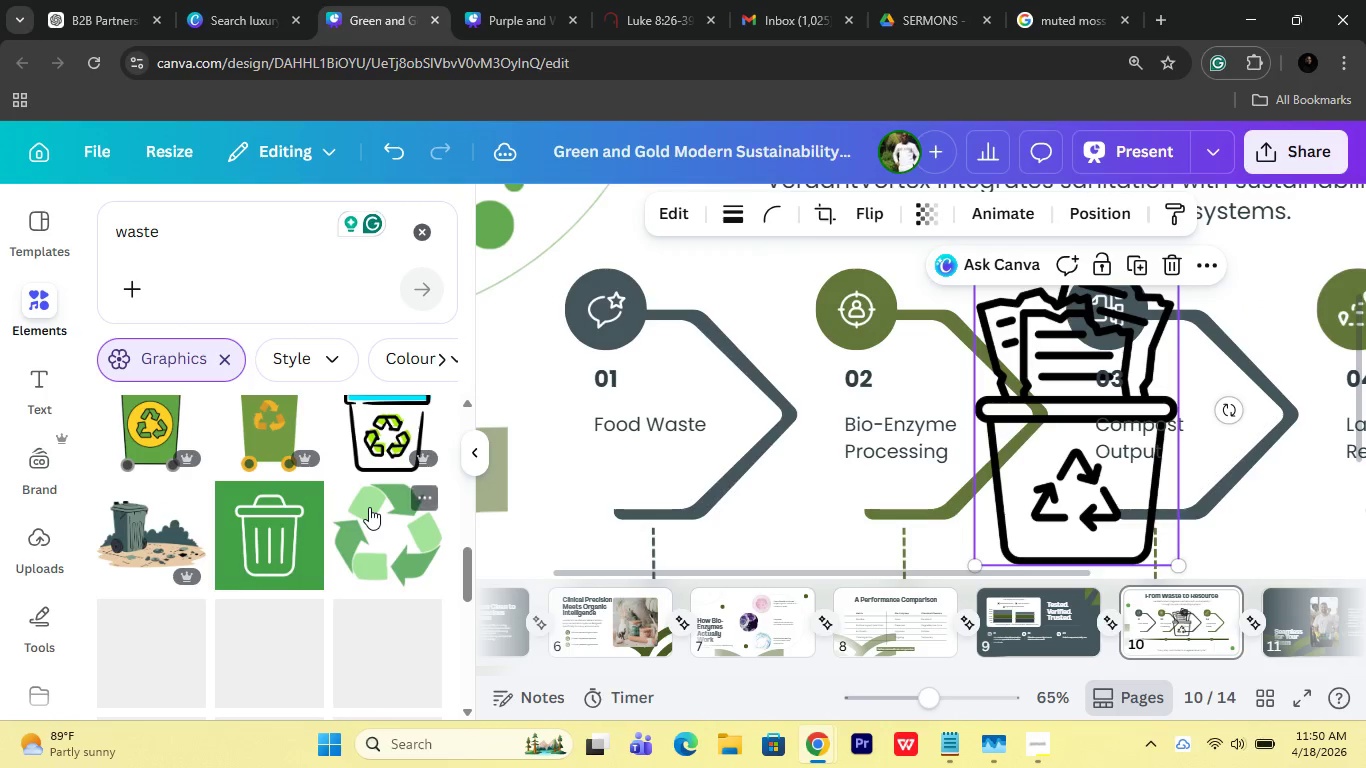 
scroll: coordinate [369, 507], scroll_direction: up, amount: 2.0
 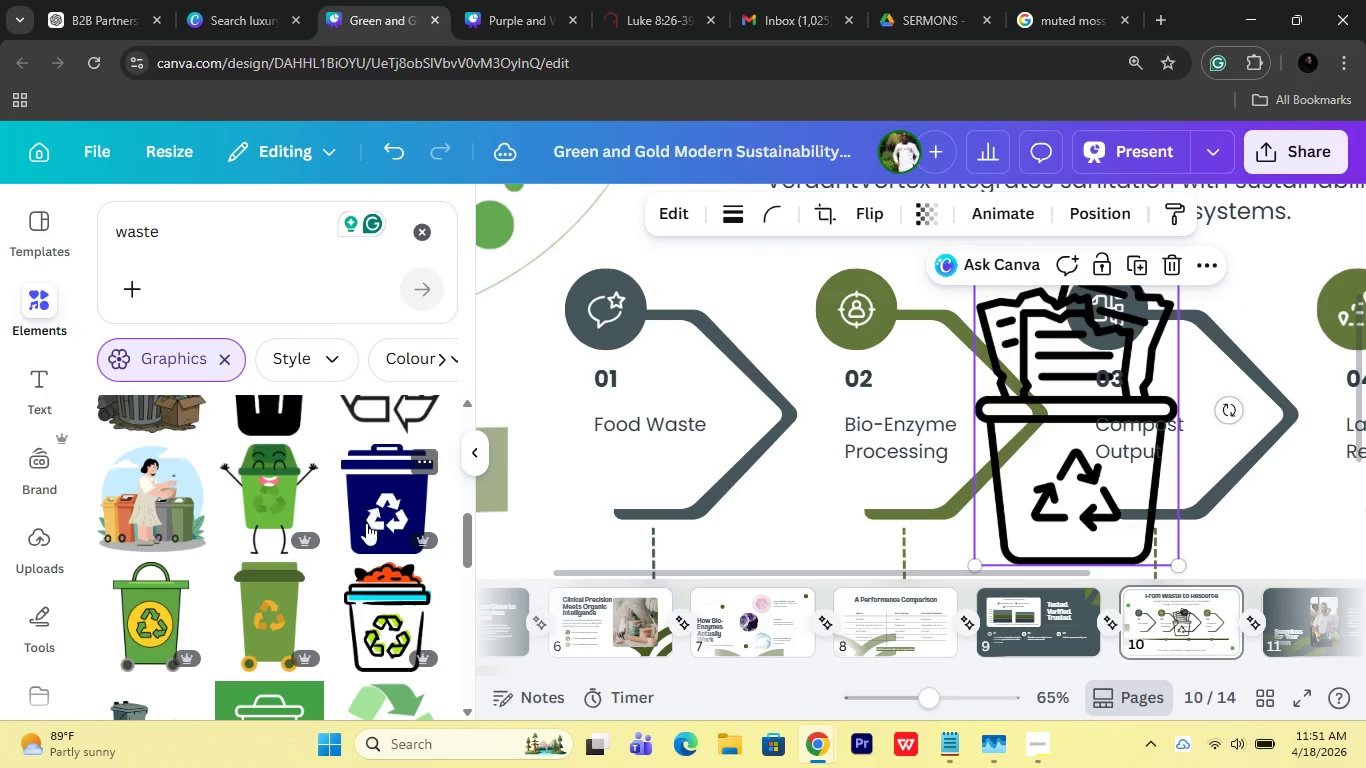 
scroll: coordinate [364, 541], scroll_direction: down, amount: 6.0
 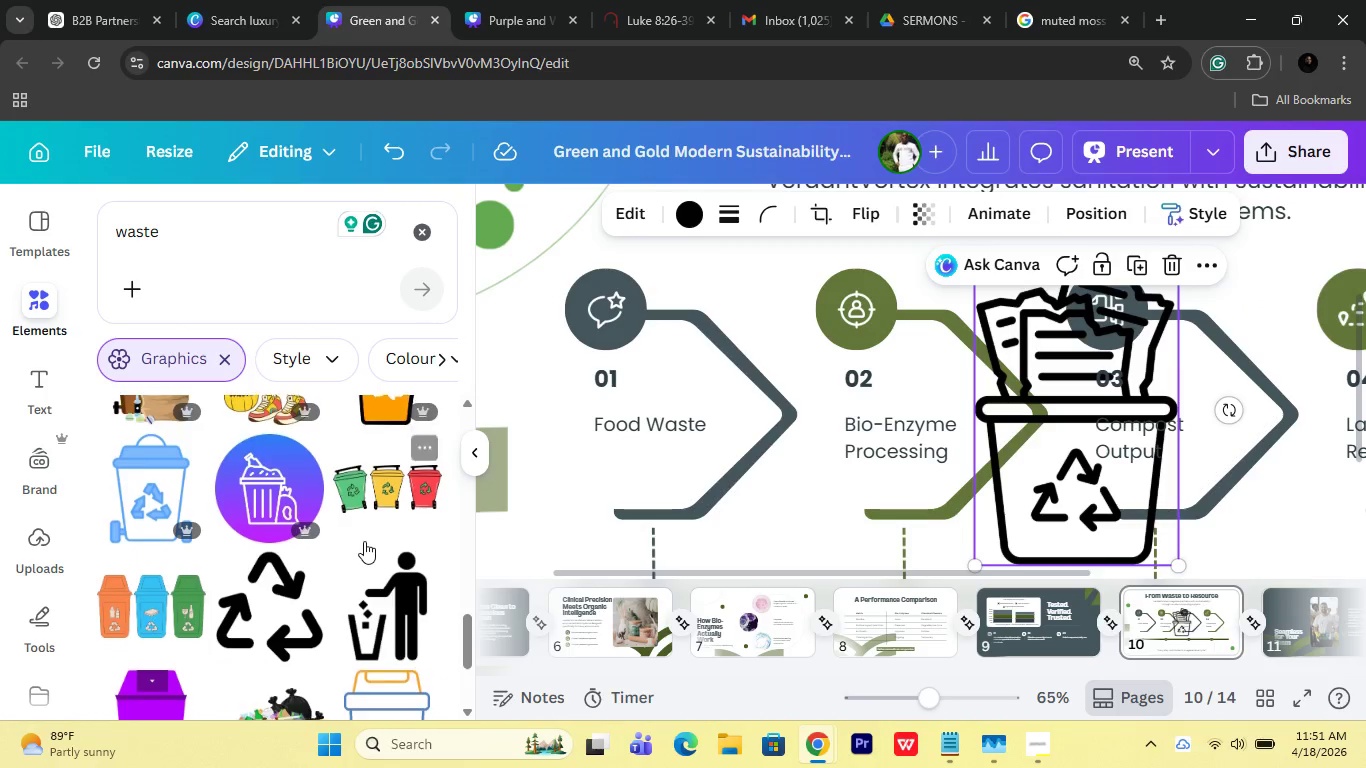 
scroll: coordinate [364, 541], scroll_direction: none, amount: 0.0
 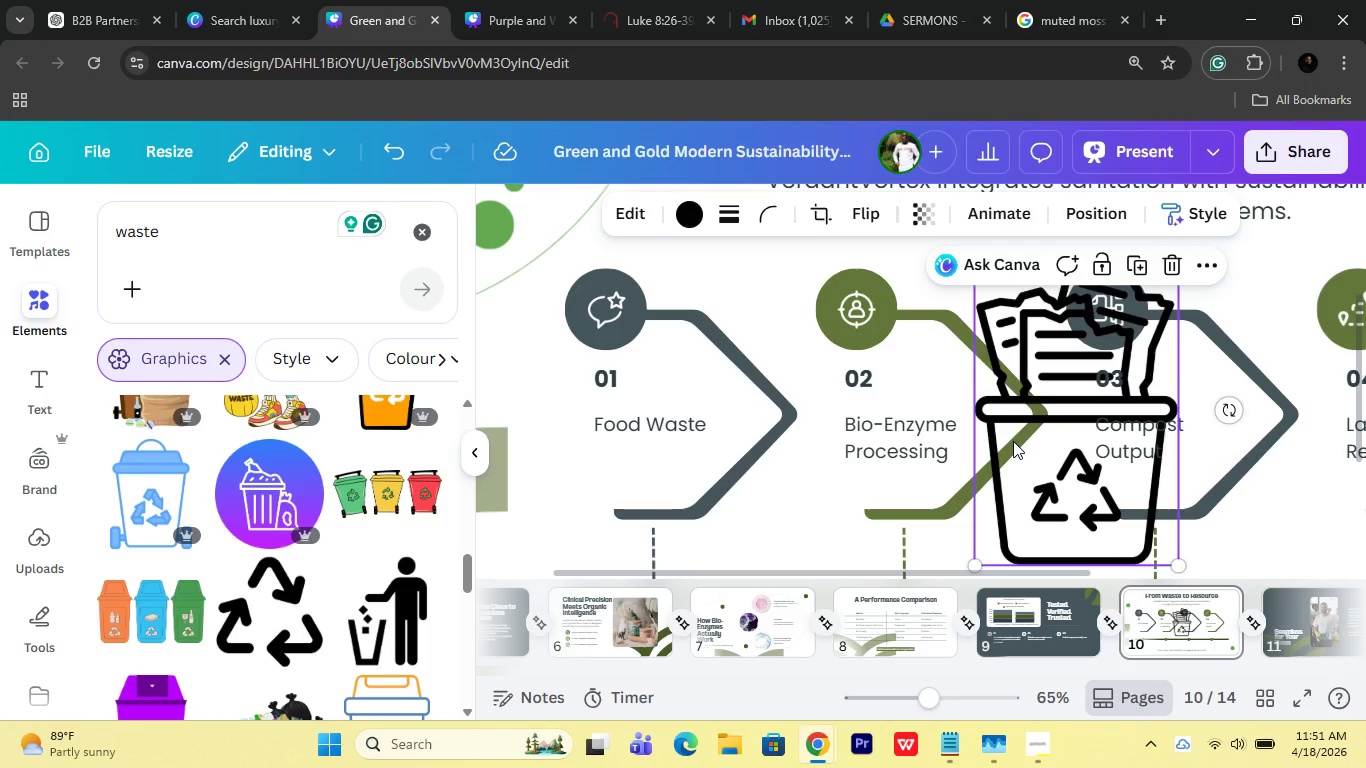 
scroll: coordinate [213, 545], scroll_direction: down, amount: 7.0
 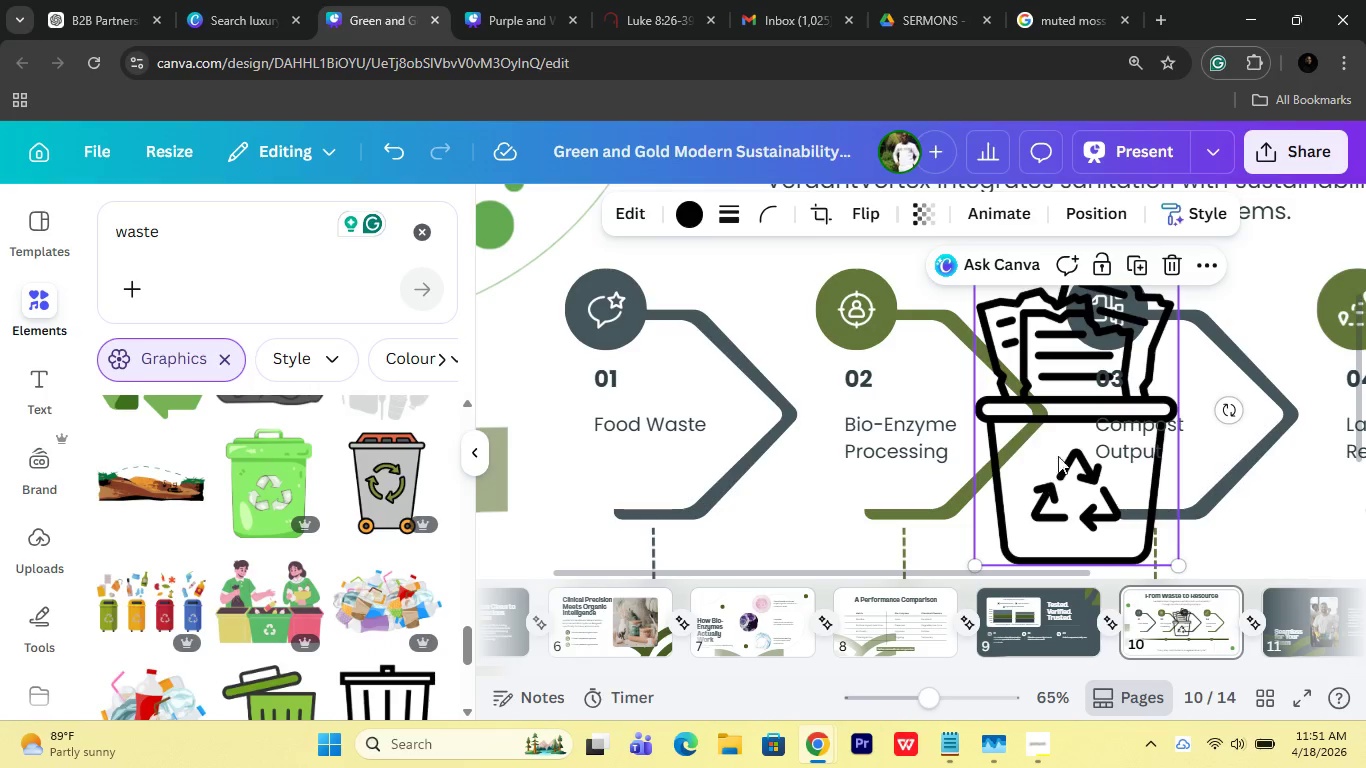 
left_click_drag(start_coordinate=[1064, 419], to_coordinate=[764, 341])
 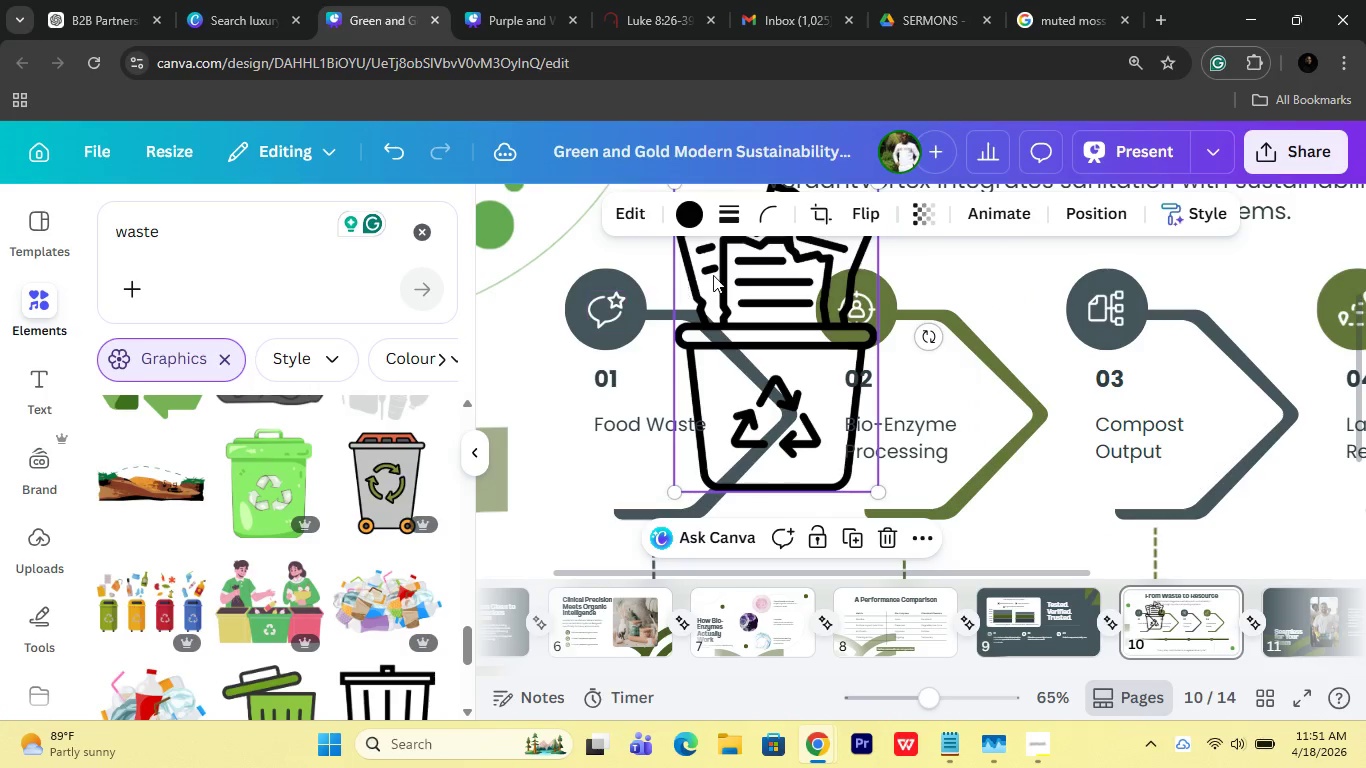 
left_click_drag(start_coordinate=[713, 275], to_coordinate=[685, 350])
 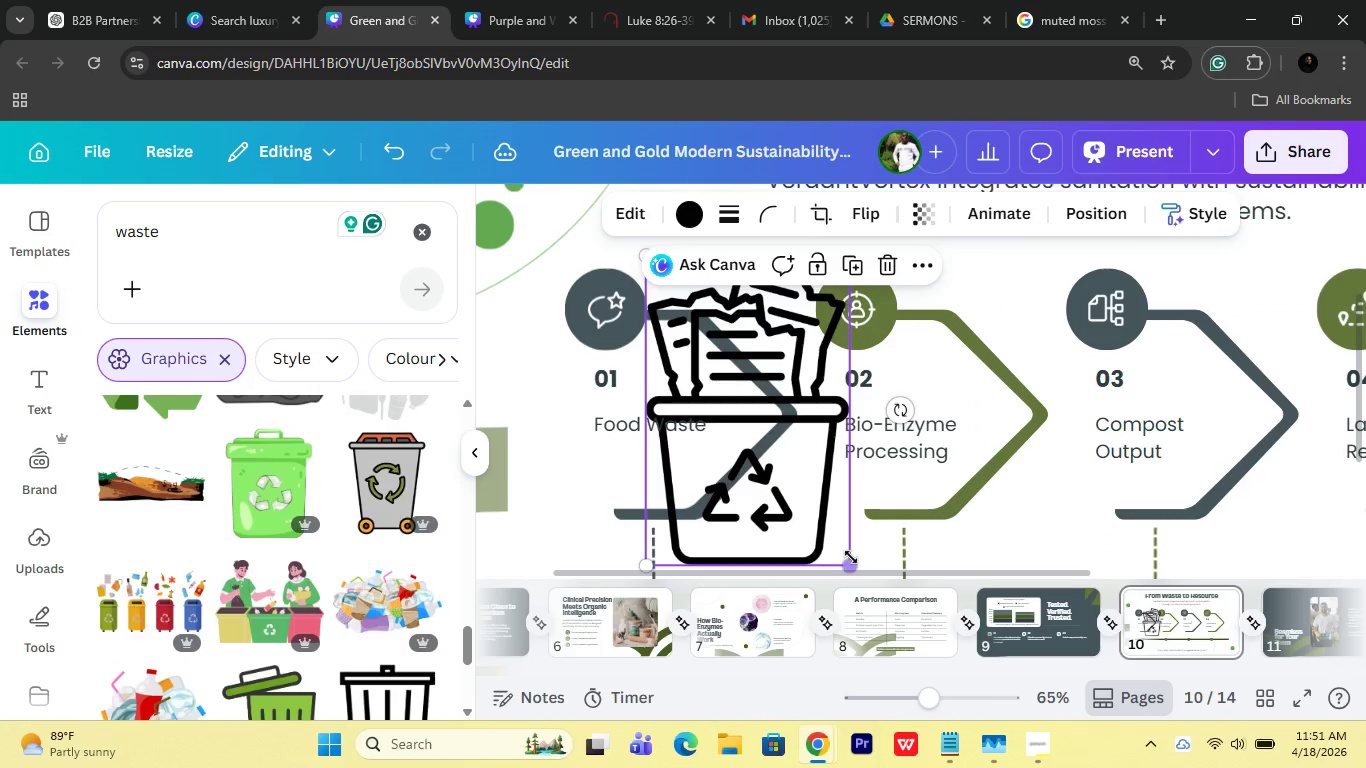 
left_click_drag(start_coordinate=[851, 557], to_coordinate=[750, 369])
 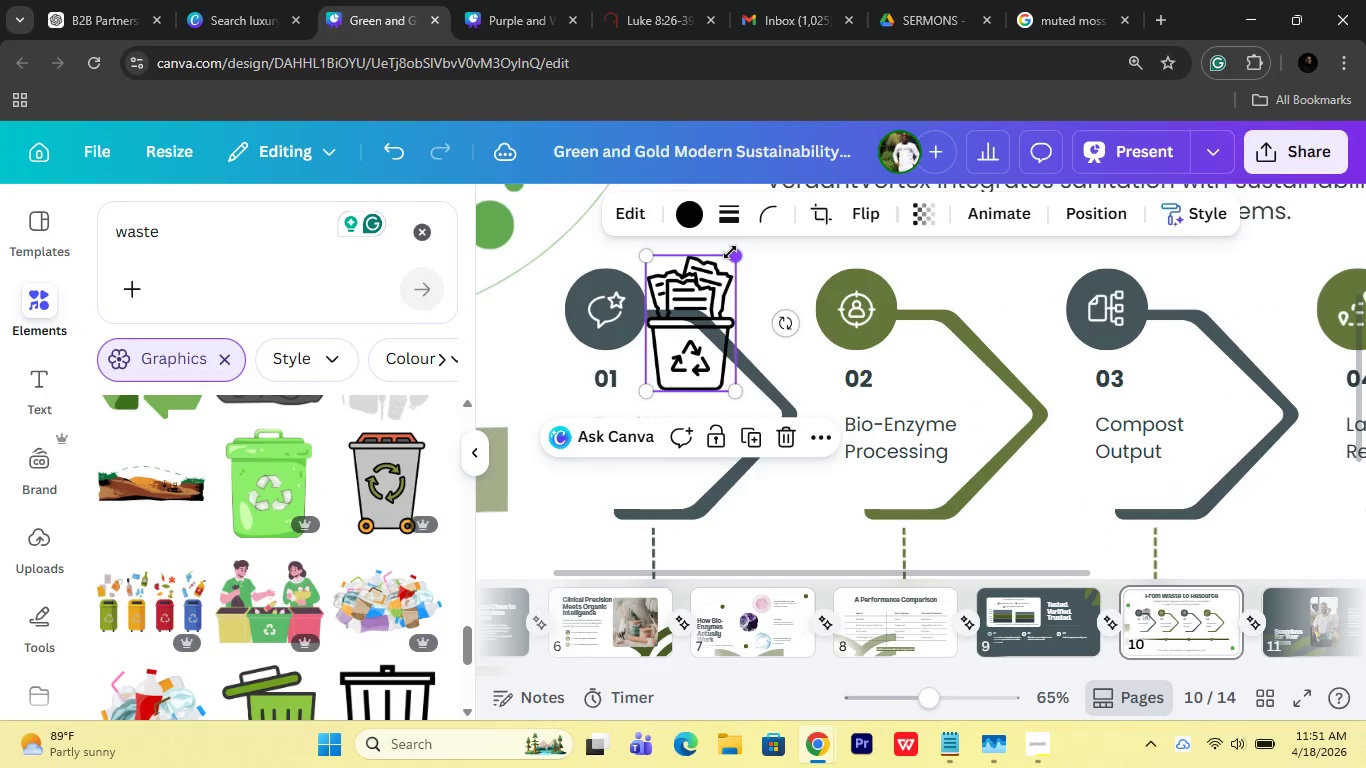 
left_click_drag(start_coordinate=[730, 252], to_coordinate=[711, 284])
 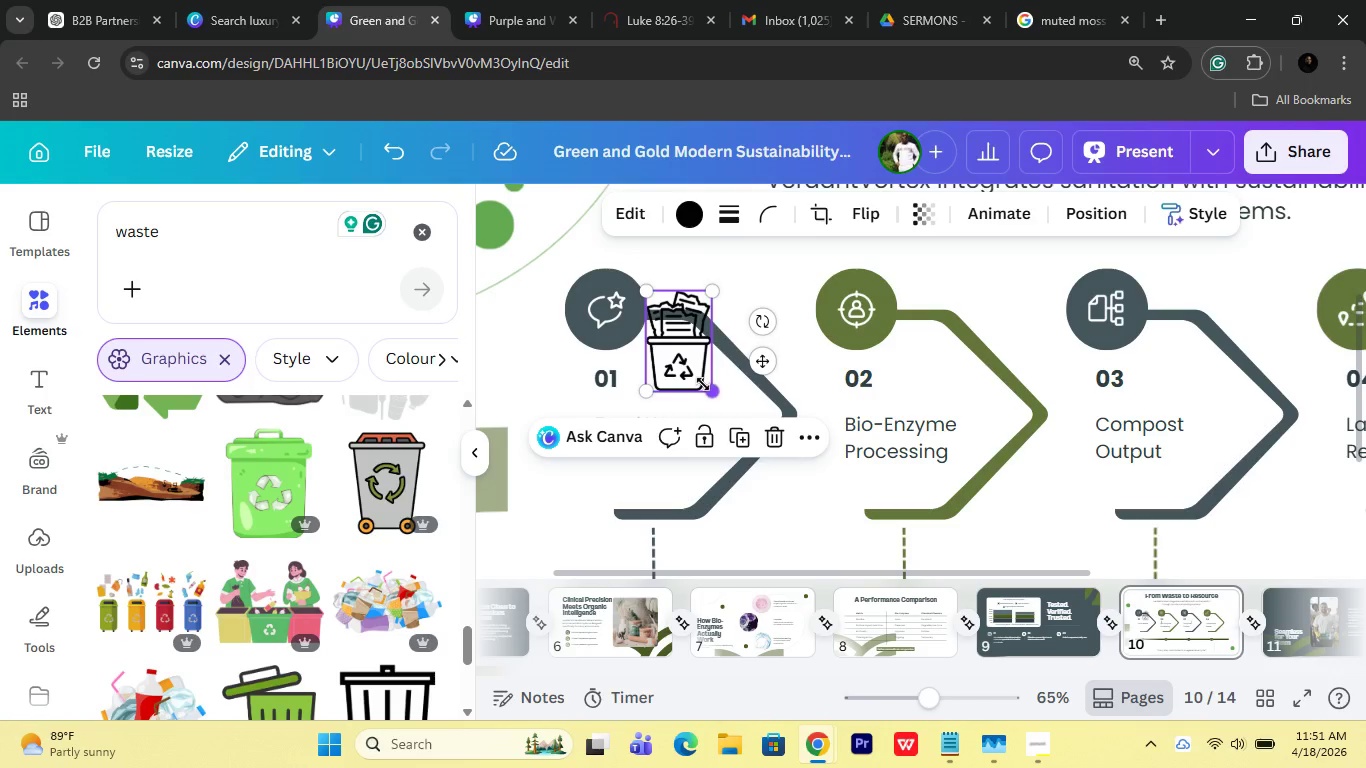 
left_click_drag(start_coordinate=[703, 384], to_coordinate=[681, 303])
 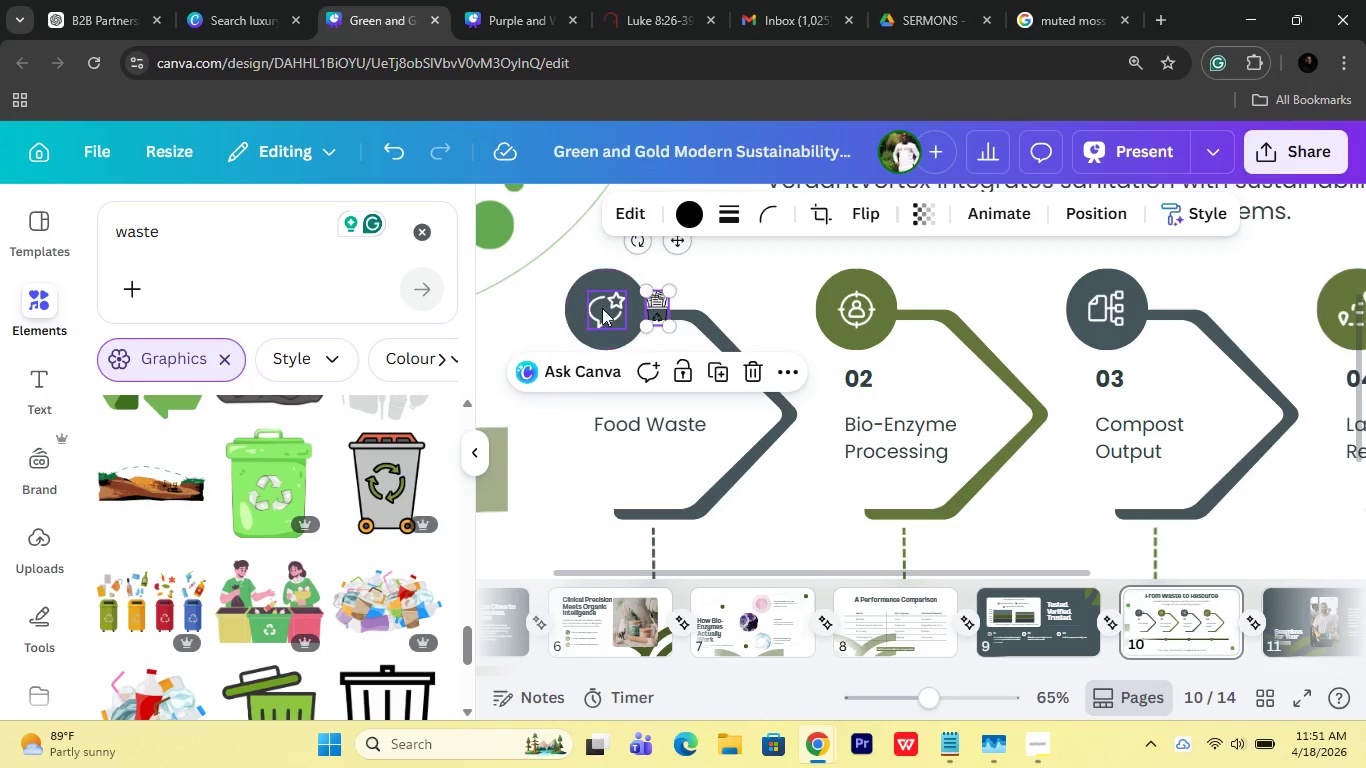 
left_click([602, 308])
 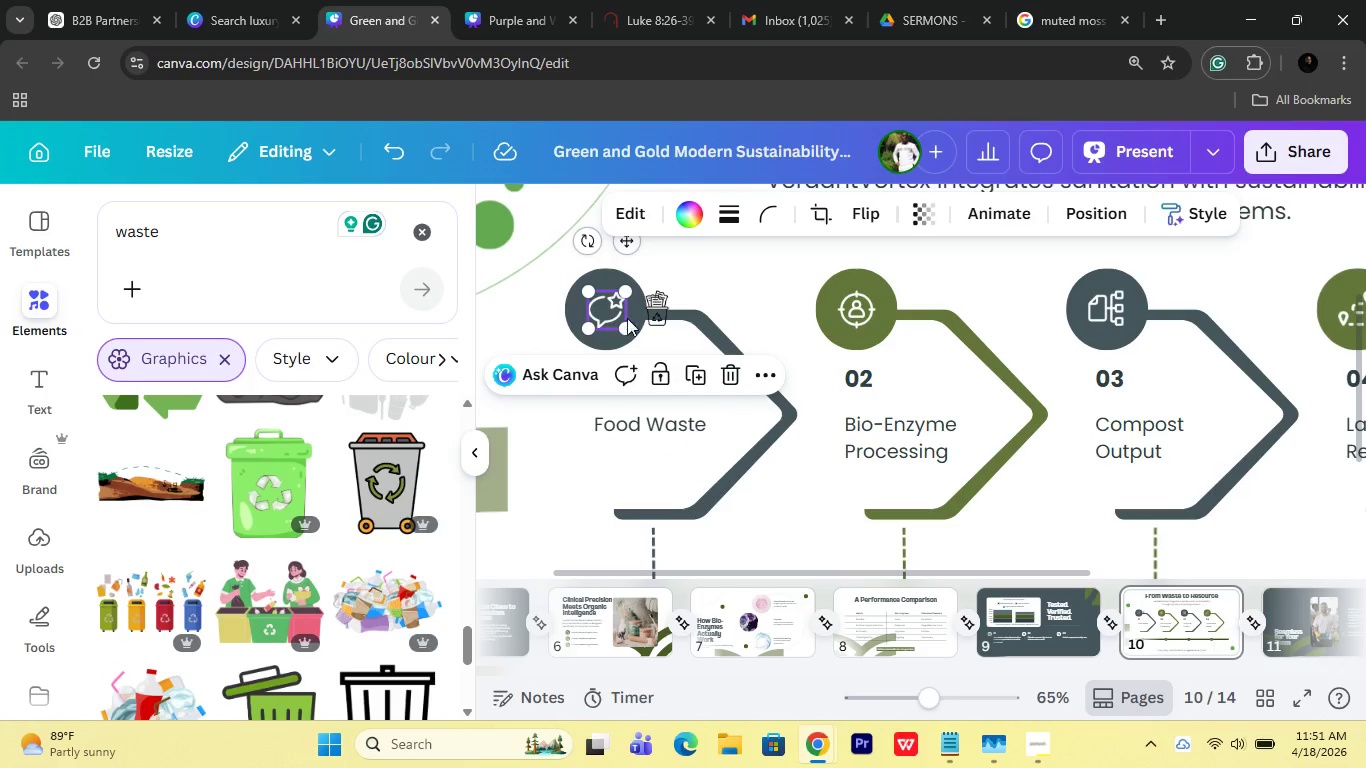 
key(Delete)
 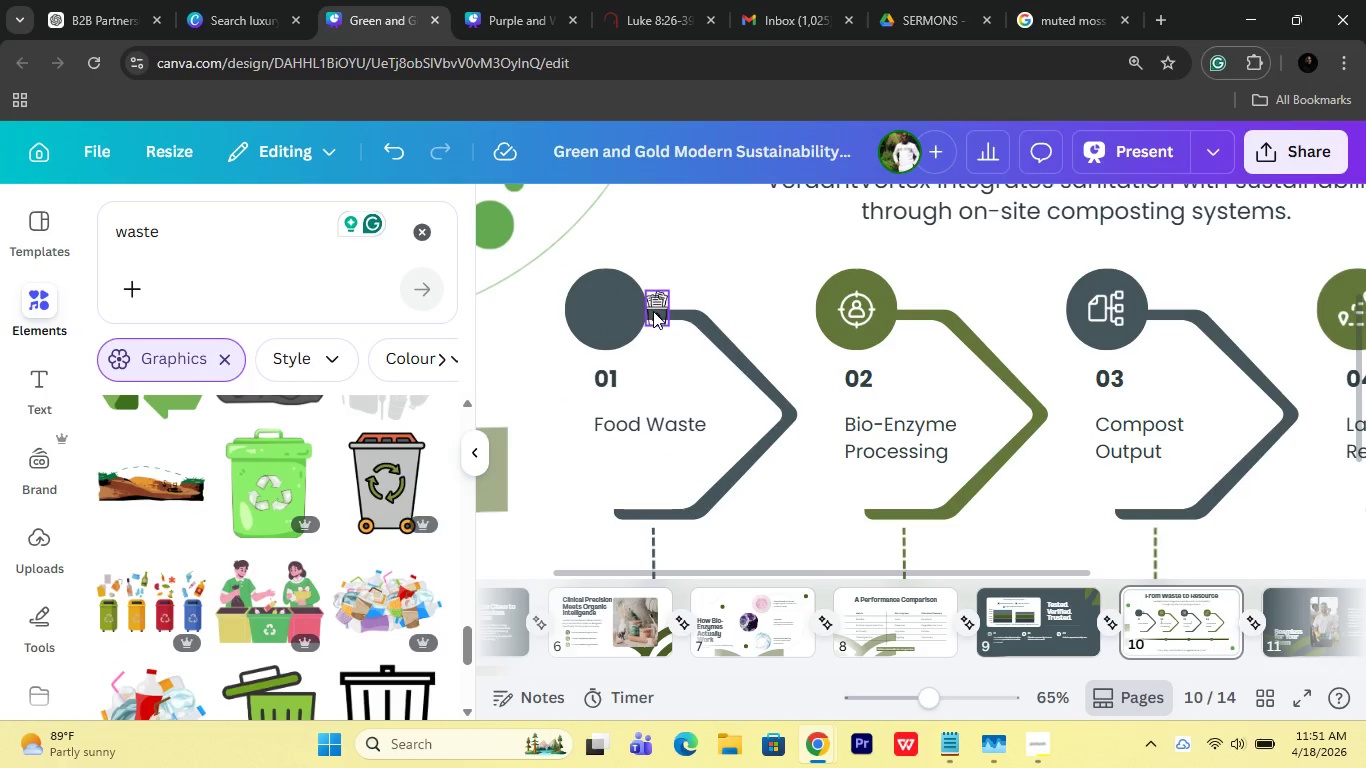 
left_click_drag(start_coordinate=[653, 311], to_coordinate=[602, 312])
 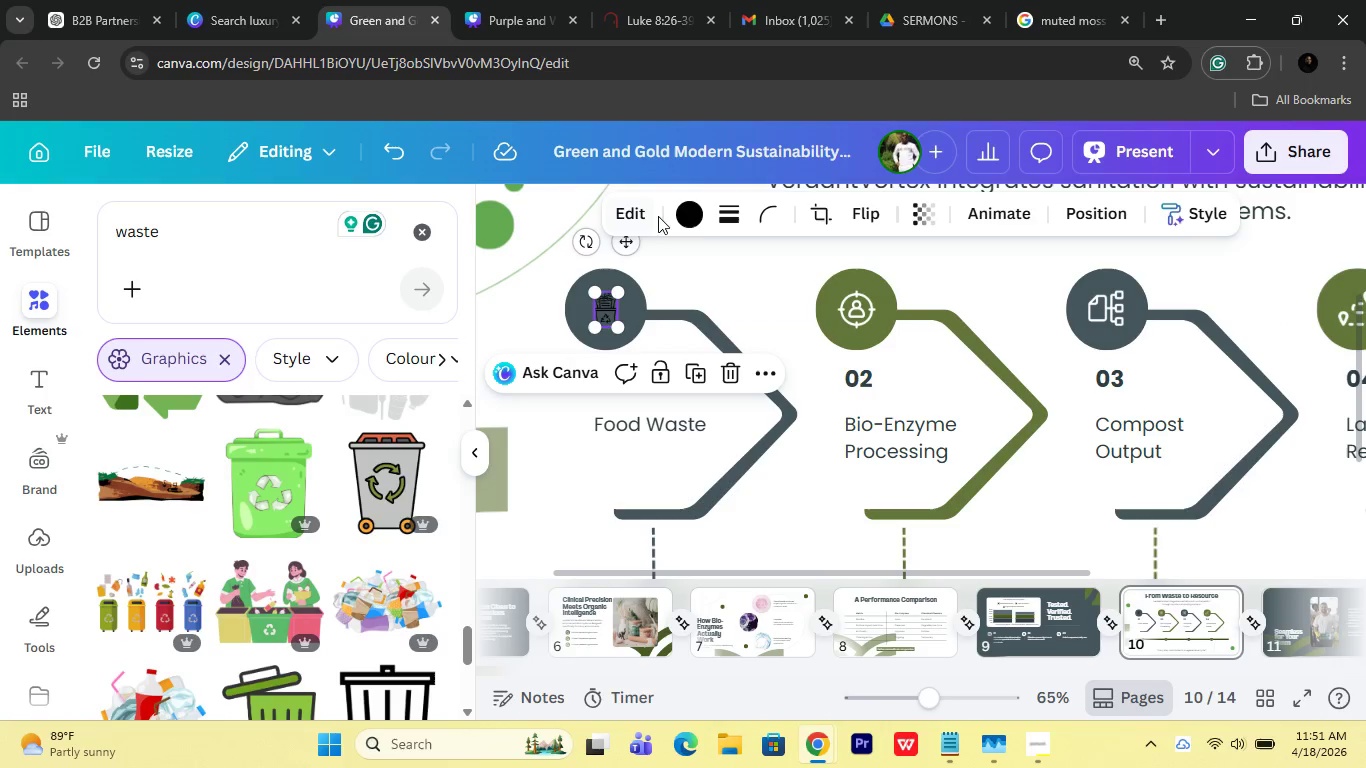 
left_click([699, 207])
 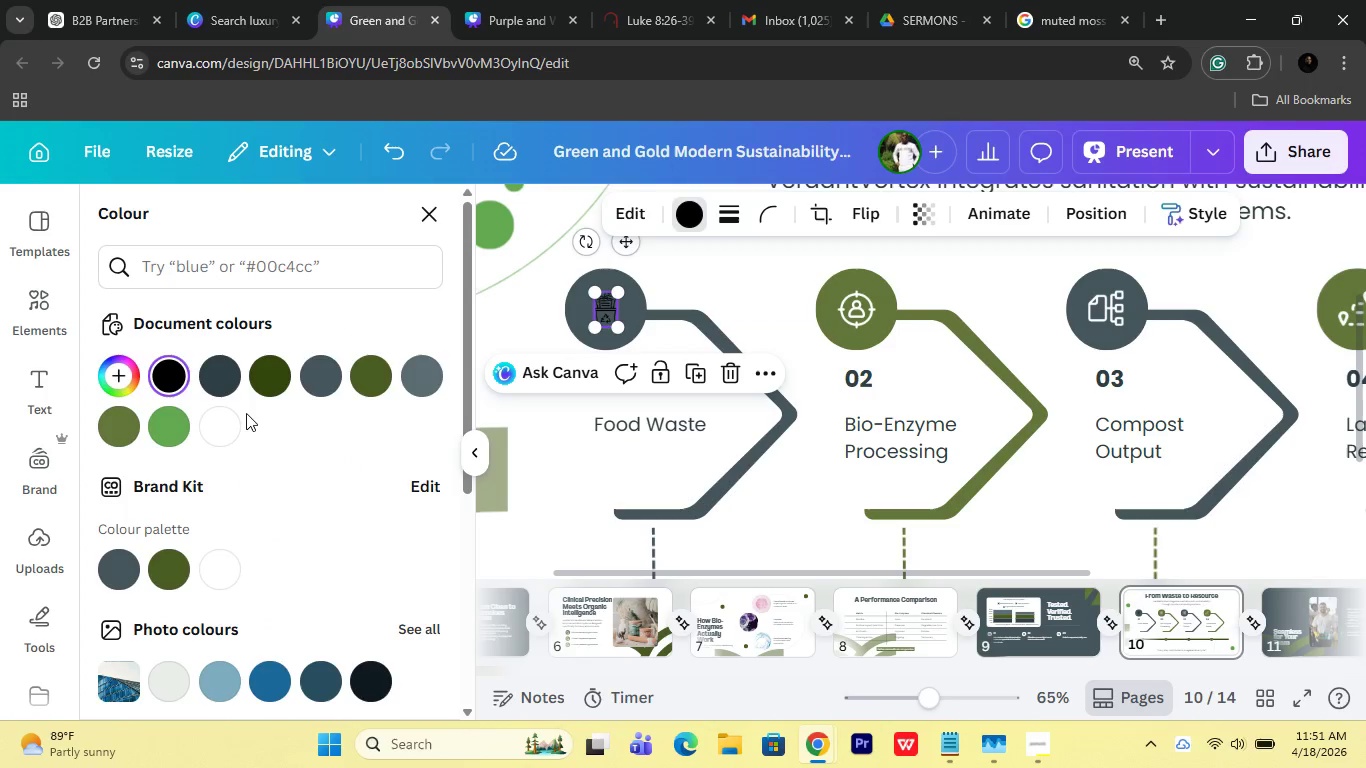 
left_click([225, 424])
 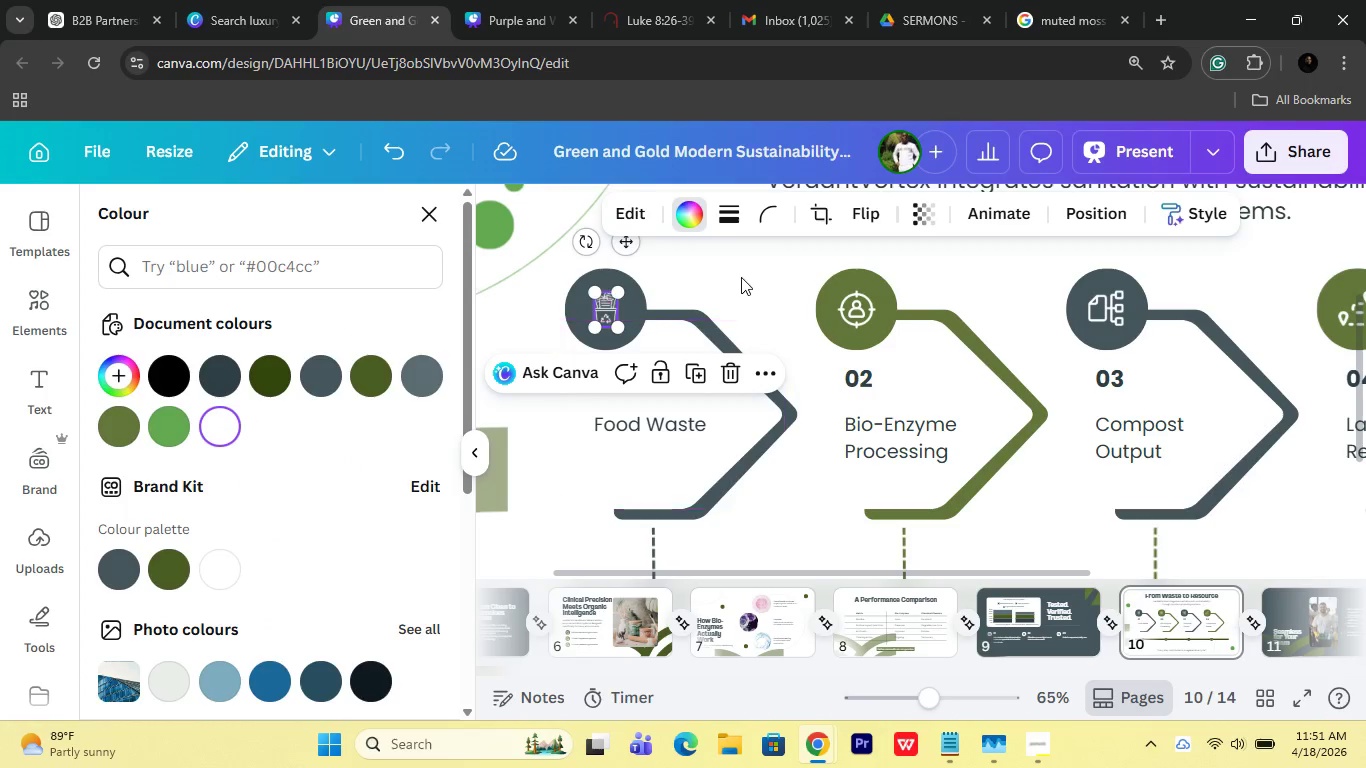 
left_click([741, 276])
 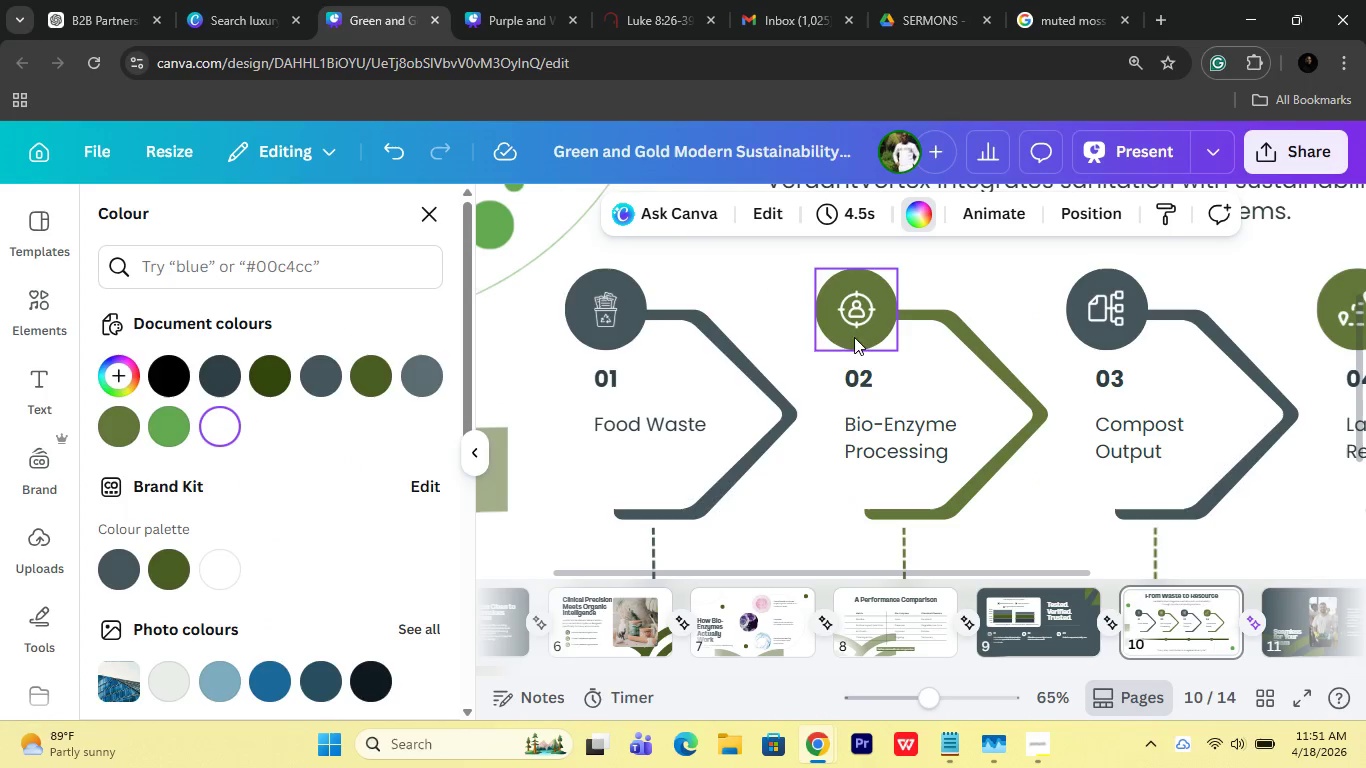 
left_click([615, 318])
 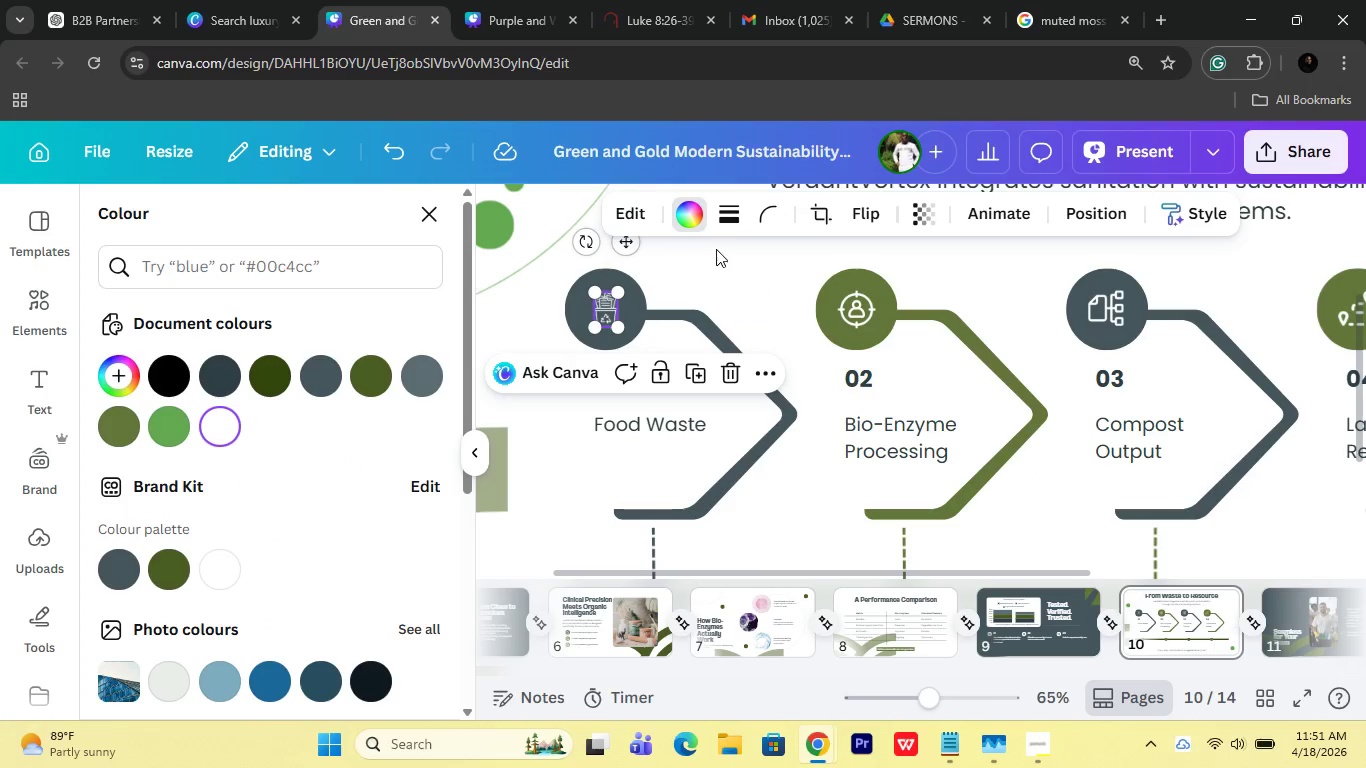 
mouse_move([731, 245])
 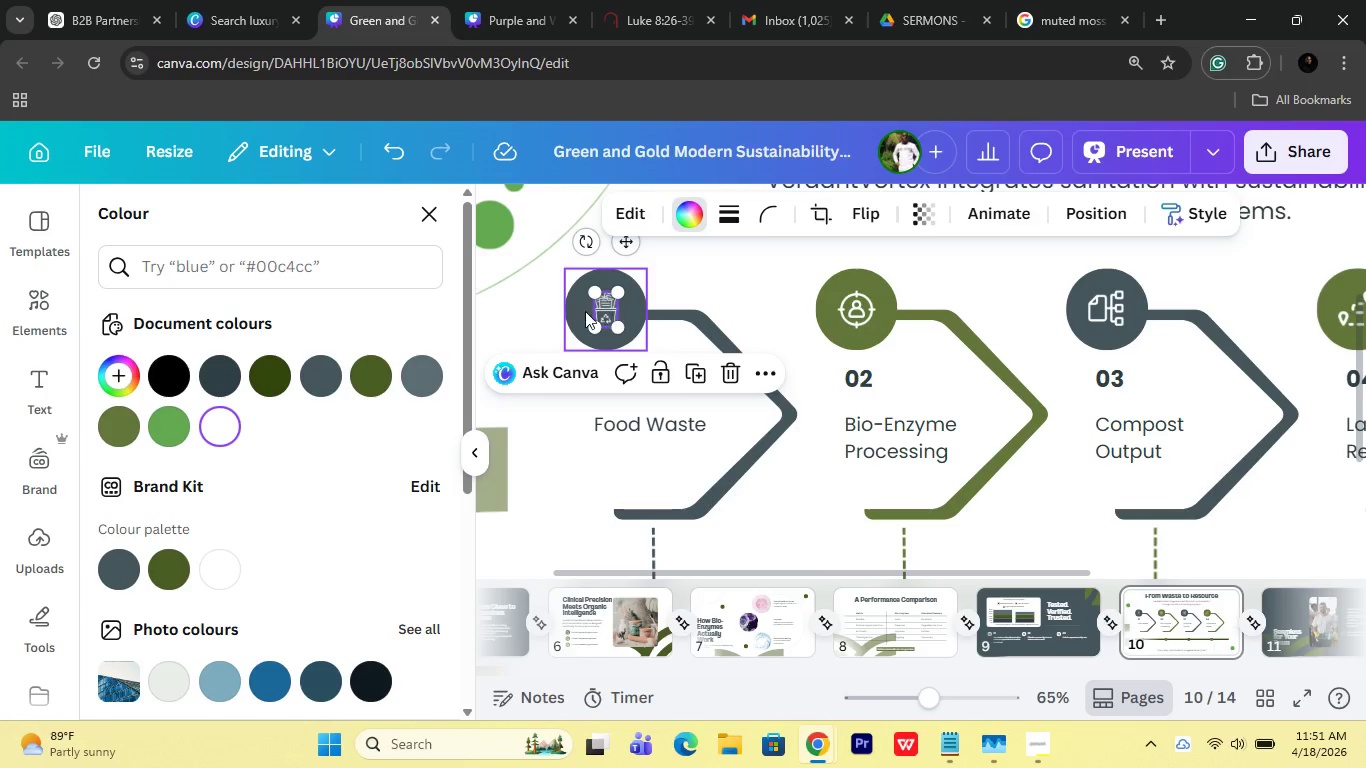 
right_click([597, 312])
 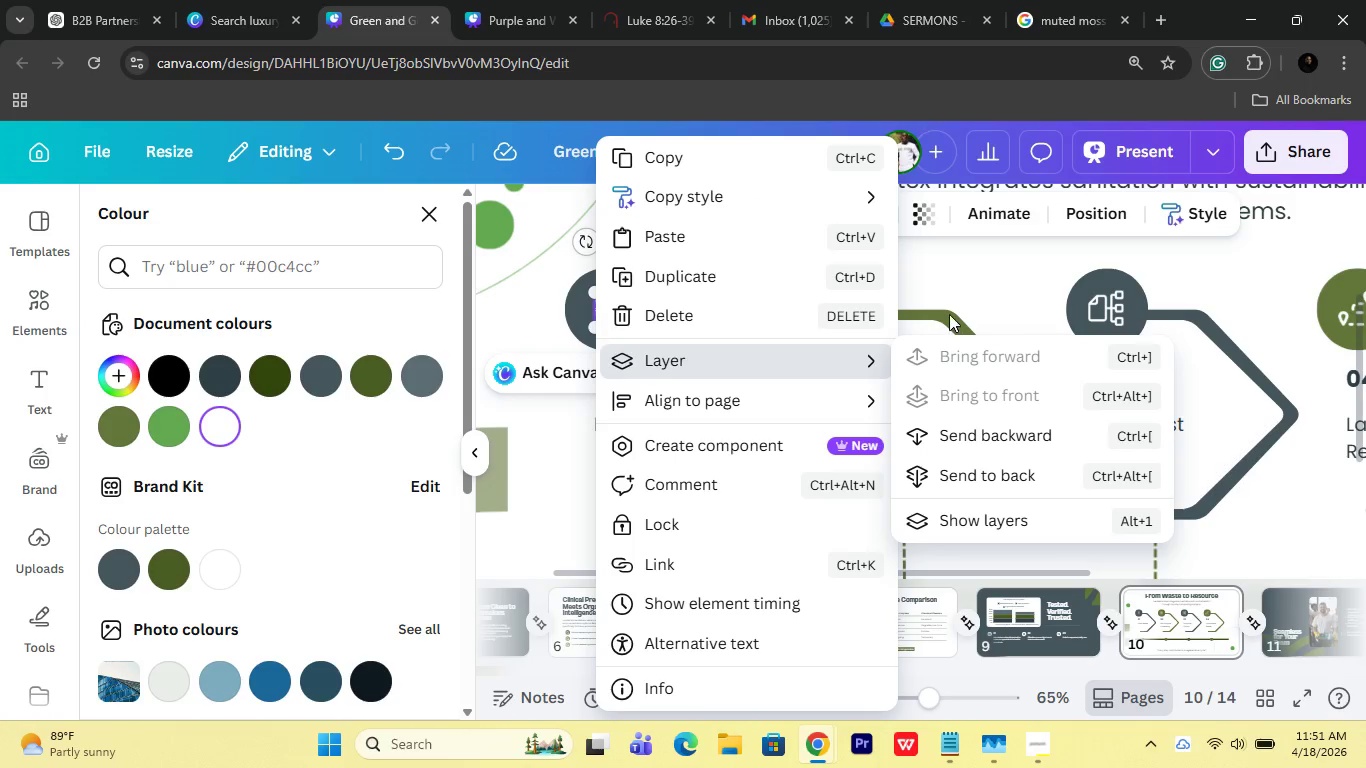 
left_click([949, 314])
 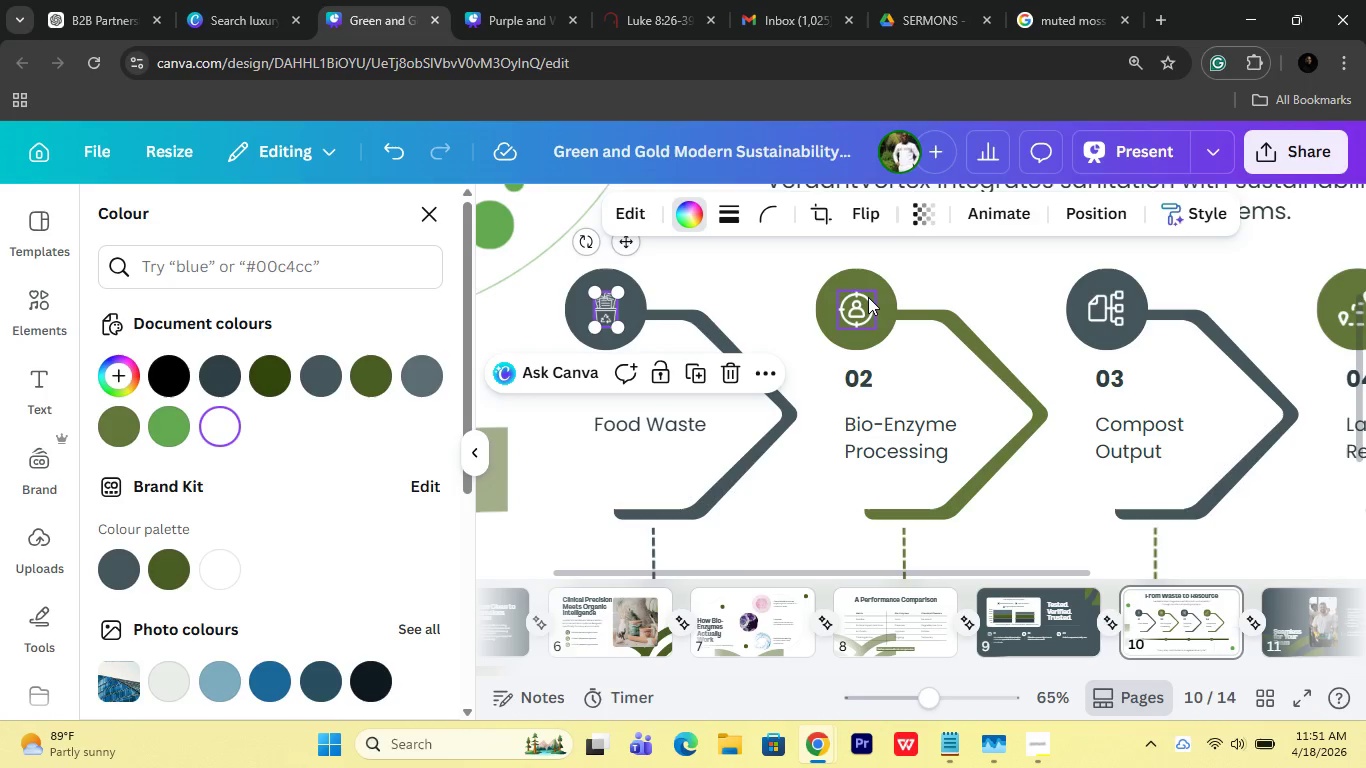 
left_click([868, 297])
 